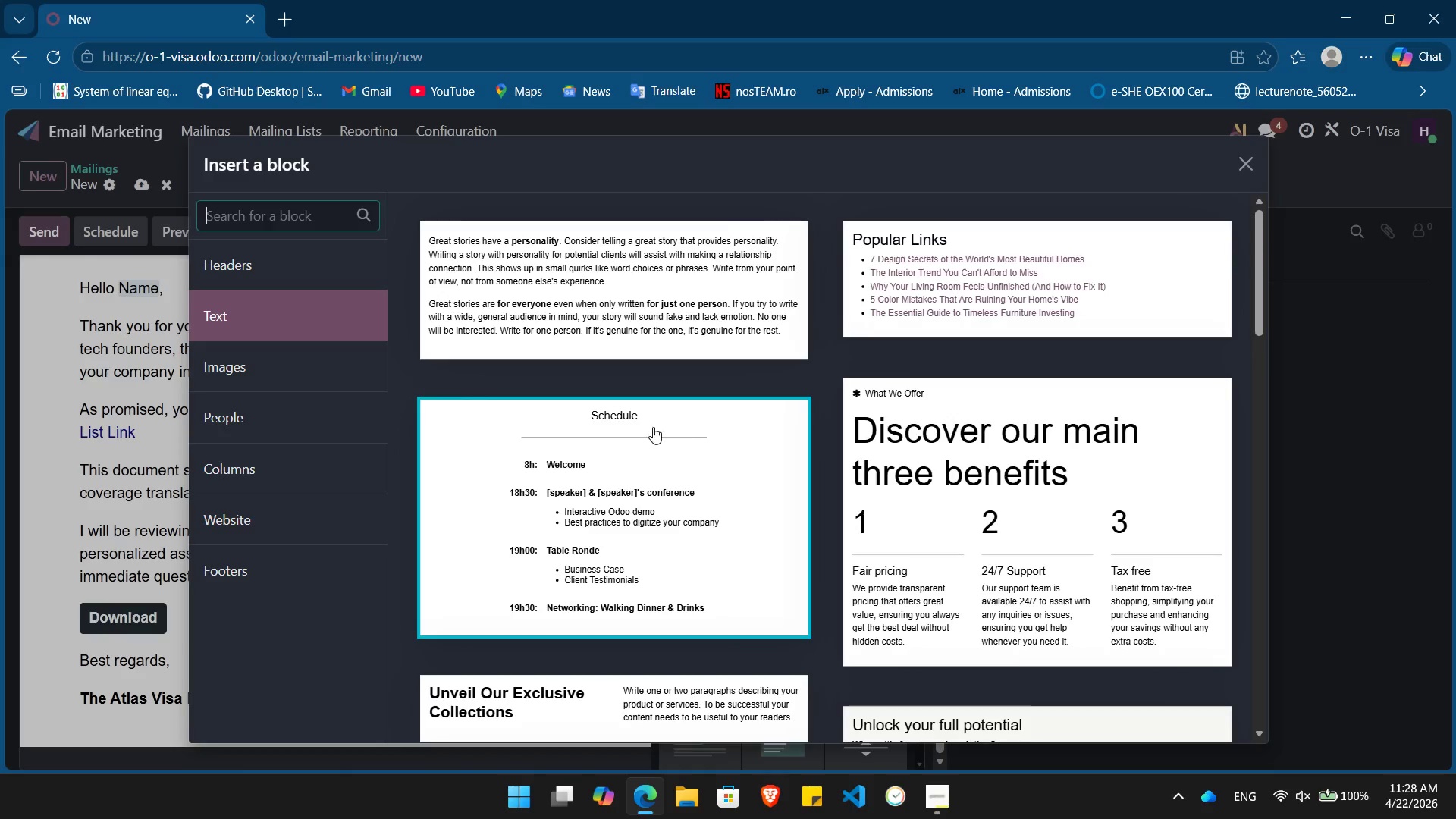 
scroll: coordinate [654, 427], scroll_direction: down, amount: 13.0
 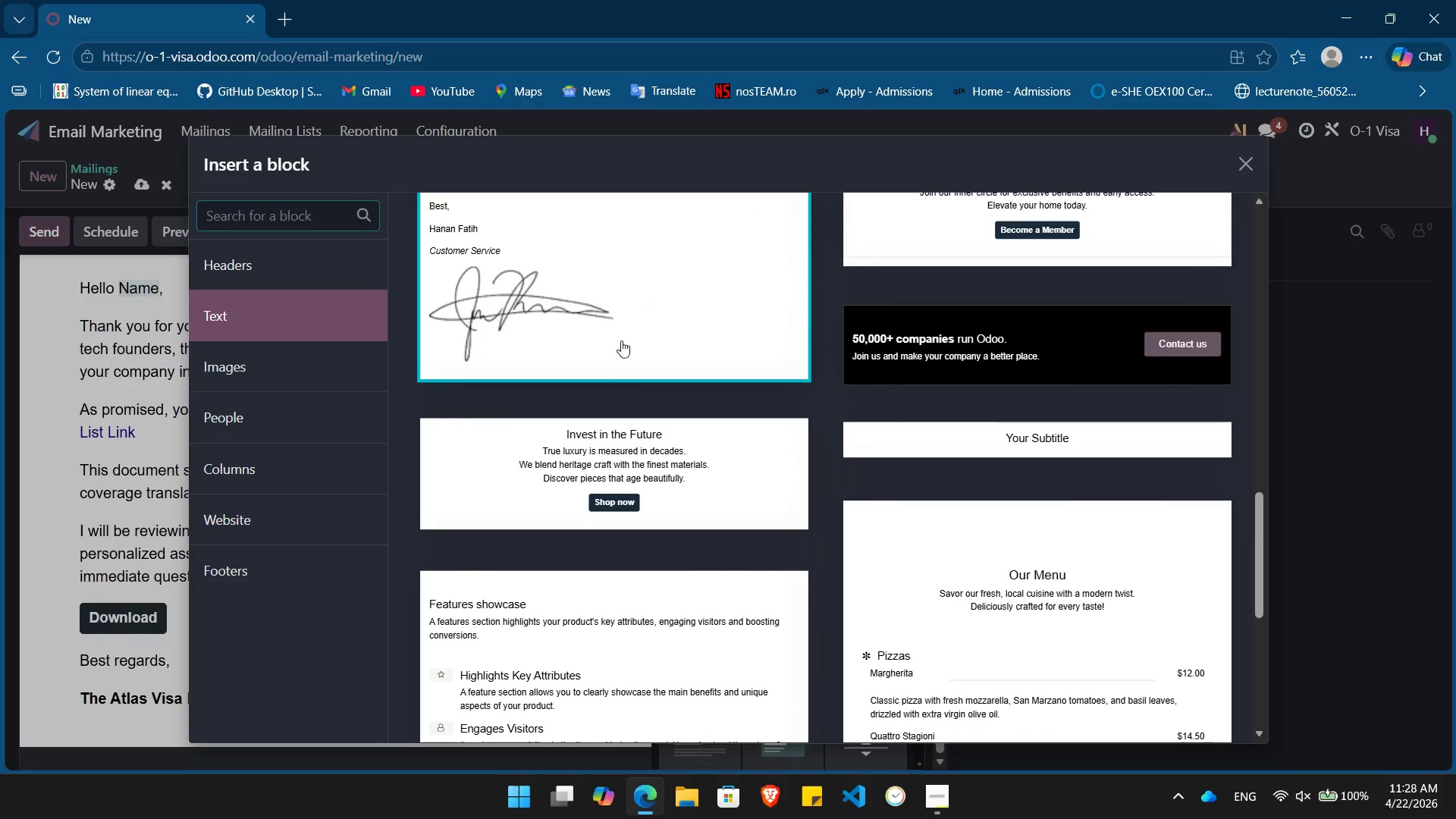 
left_click([614, 313])
 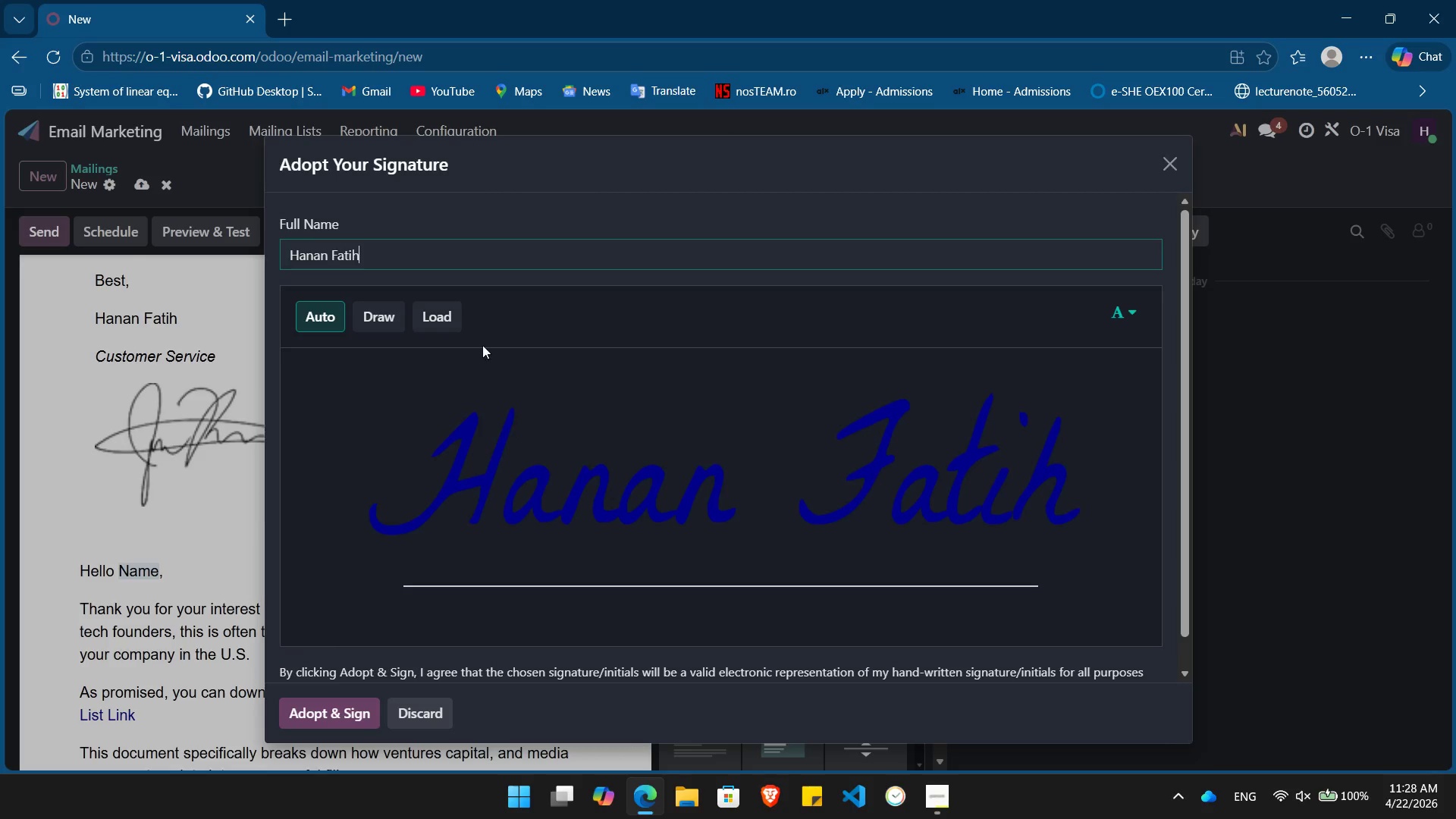 
hold_key(key=Backspace, duration=0.92)
 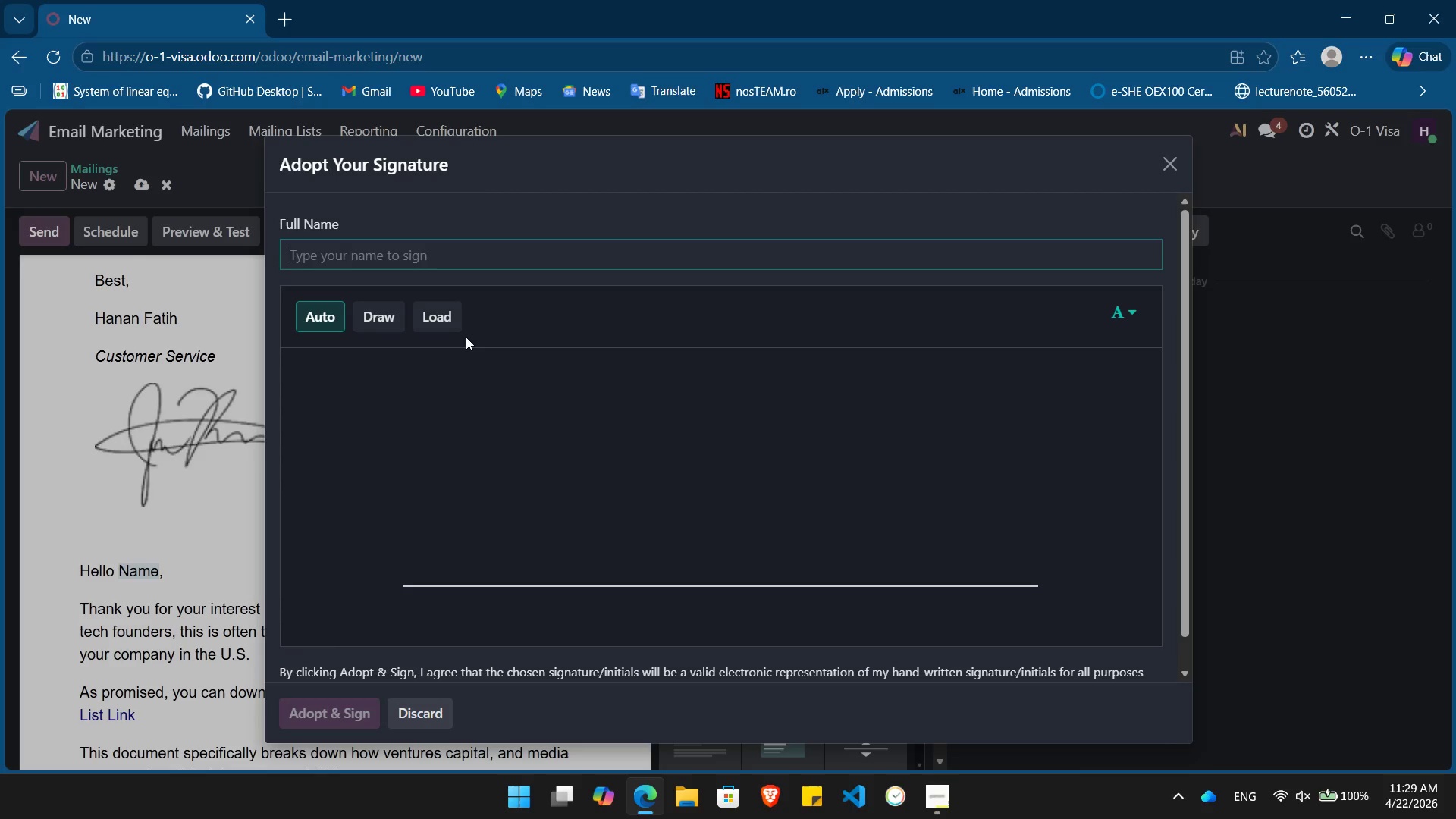 
wait(5.95)
 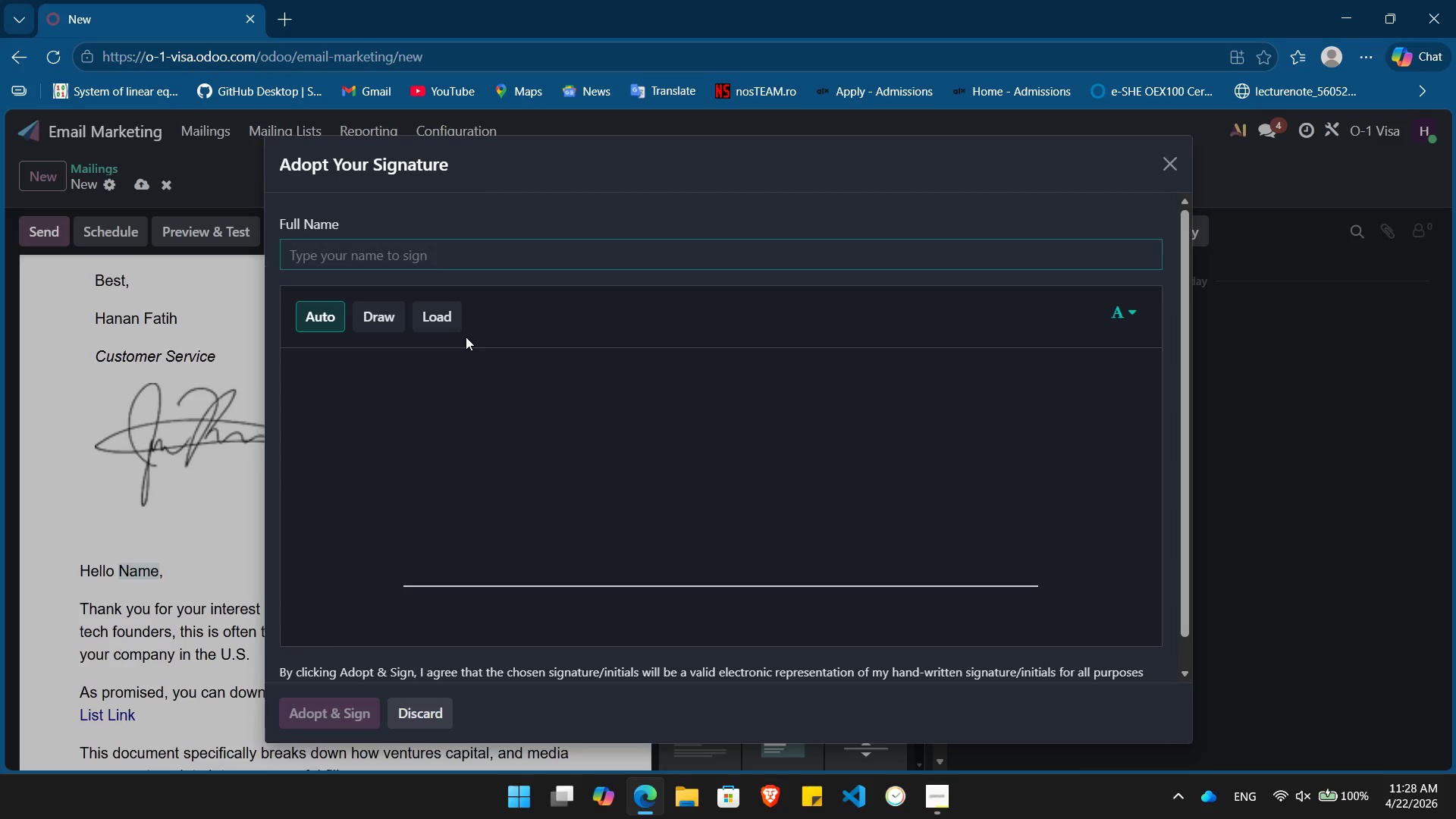 
type(Atlas )
key(Tab)
 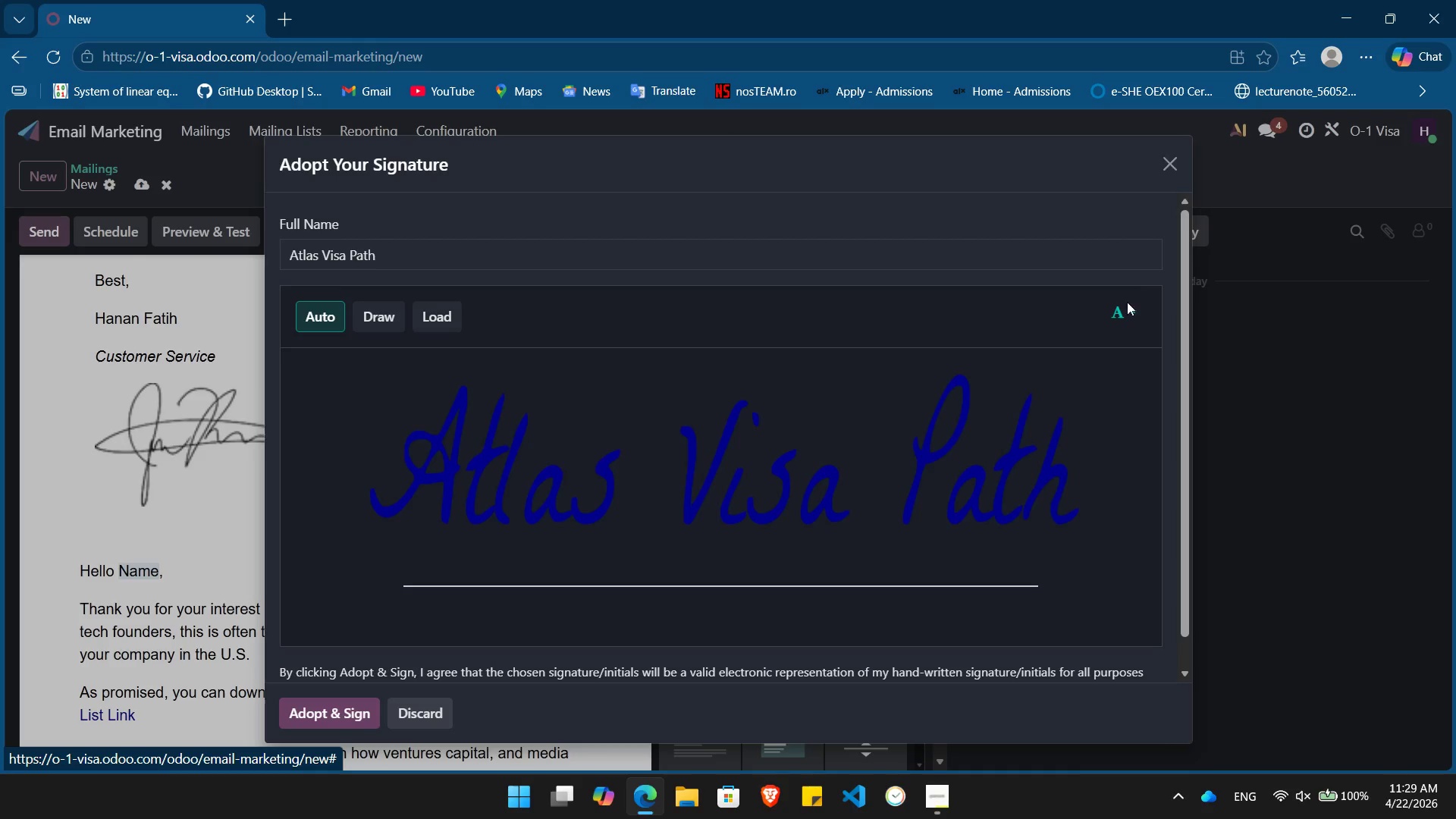 
left_click([365, 308])
 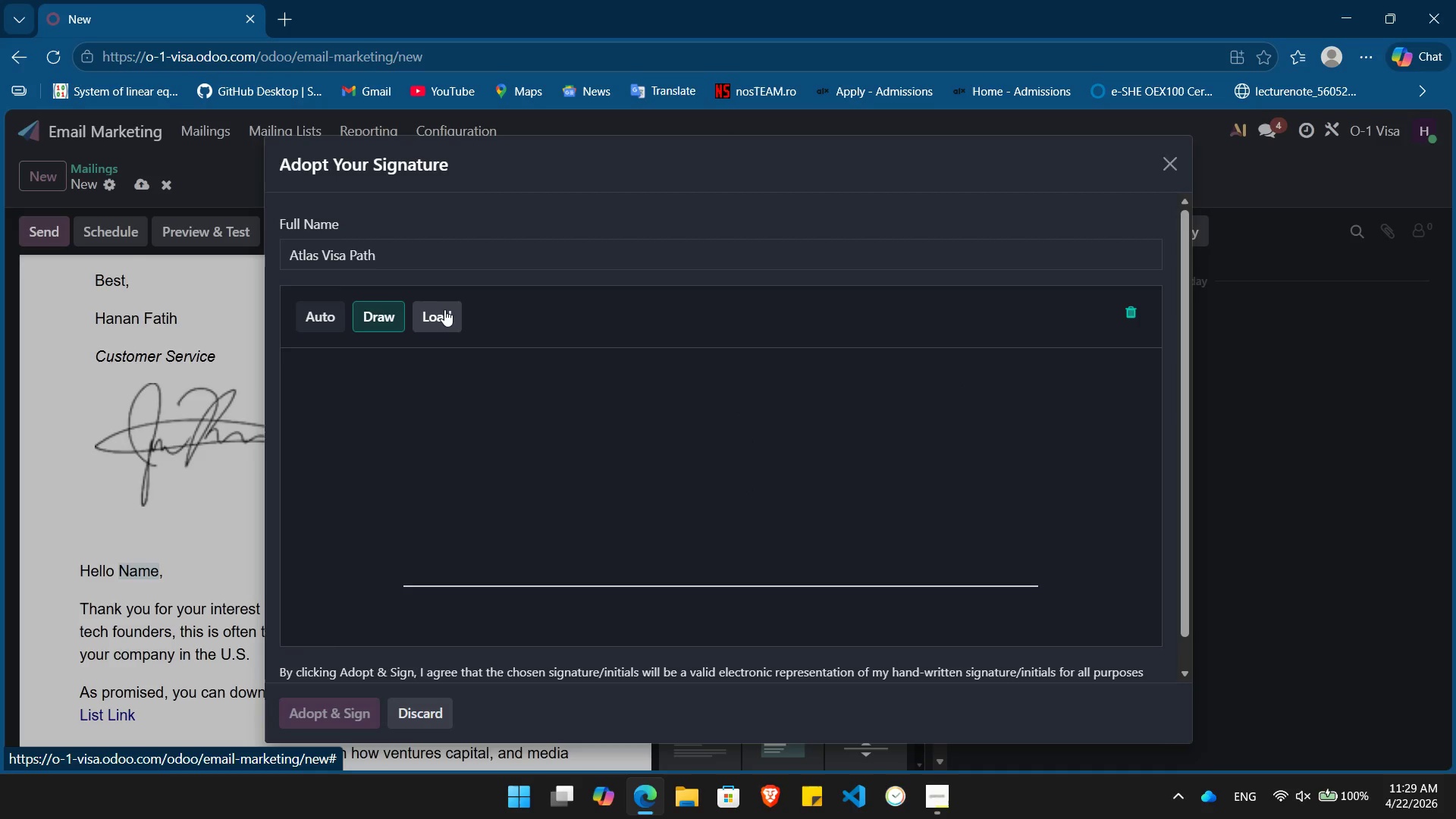 
left_click([447, 309])
 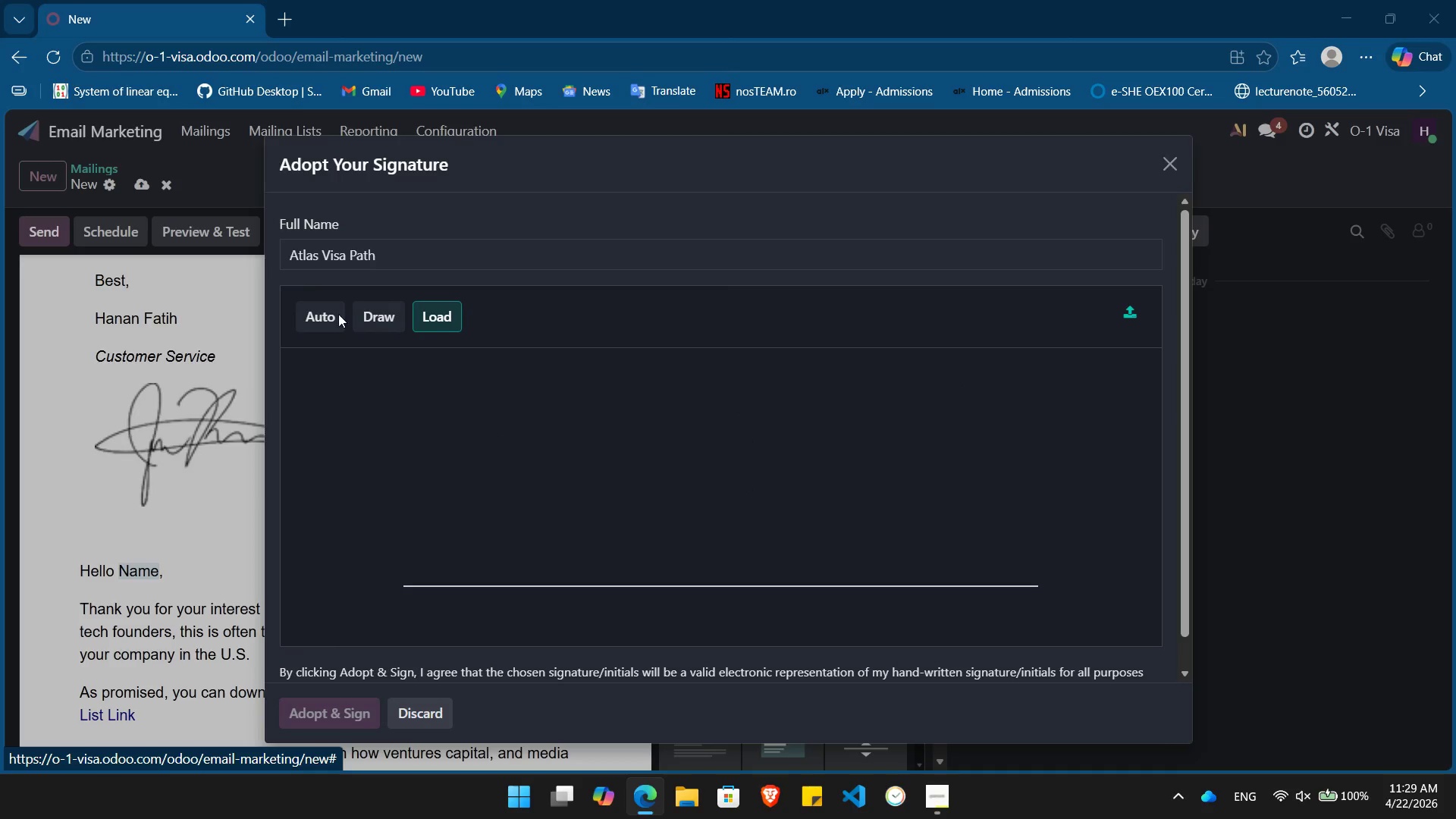 
left_click([334, 314])
 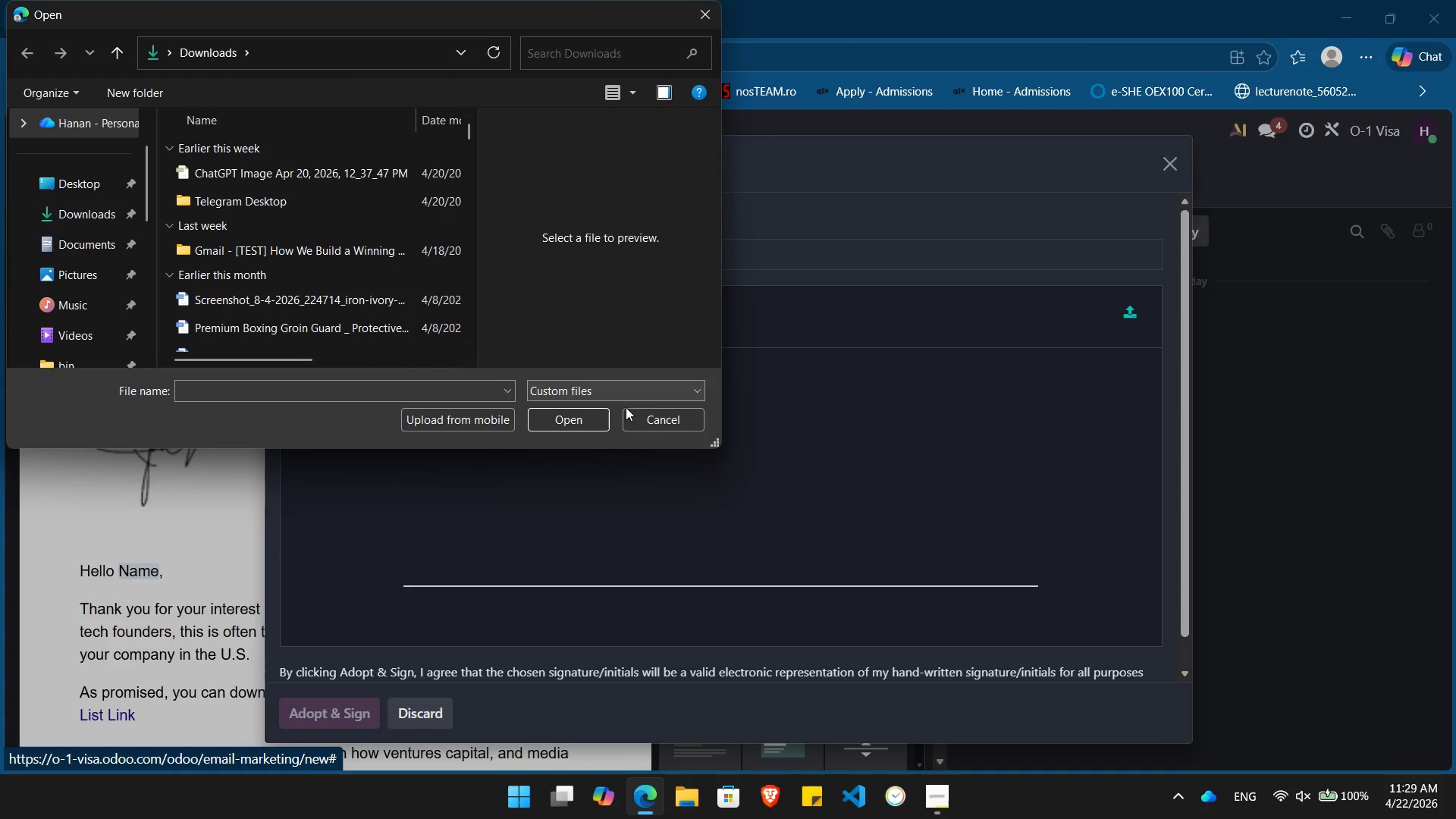 
left_click([667, 423])
 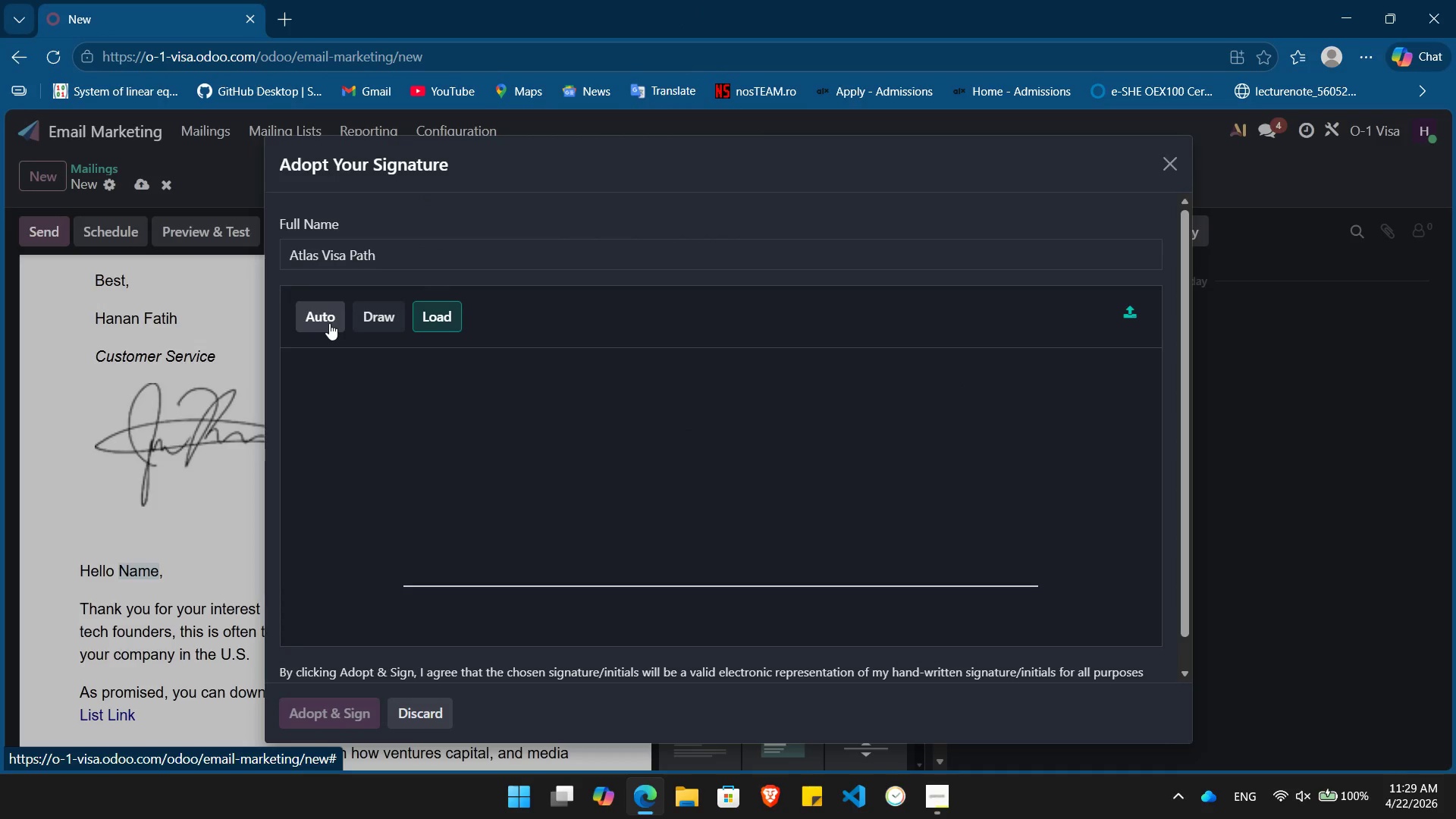 
left_click([329, 323])
 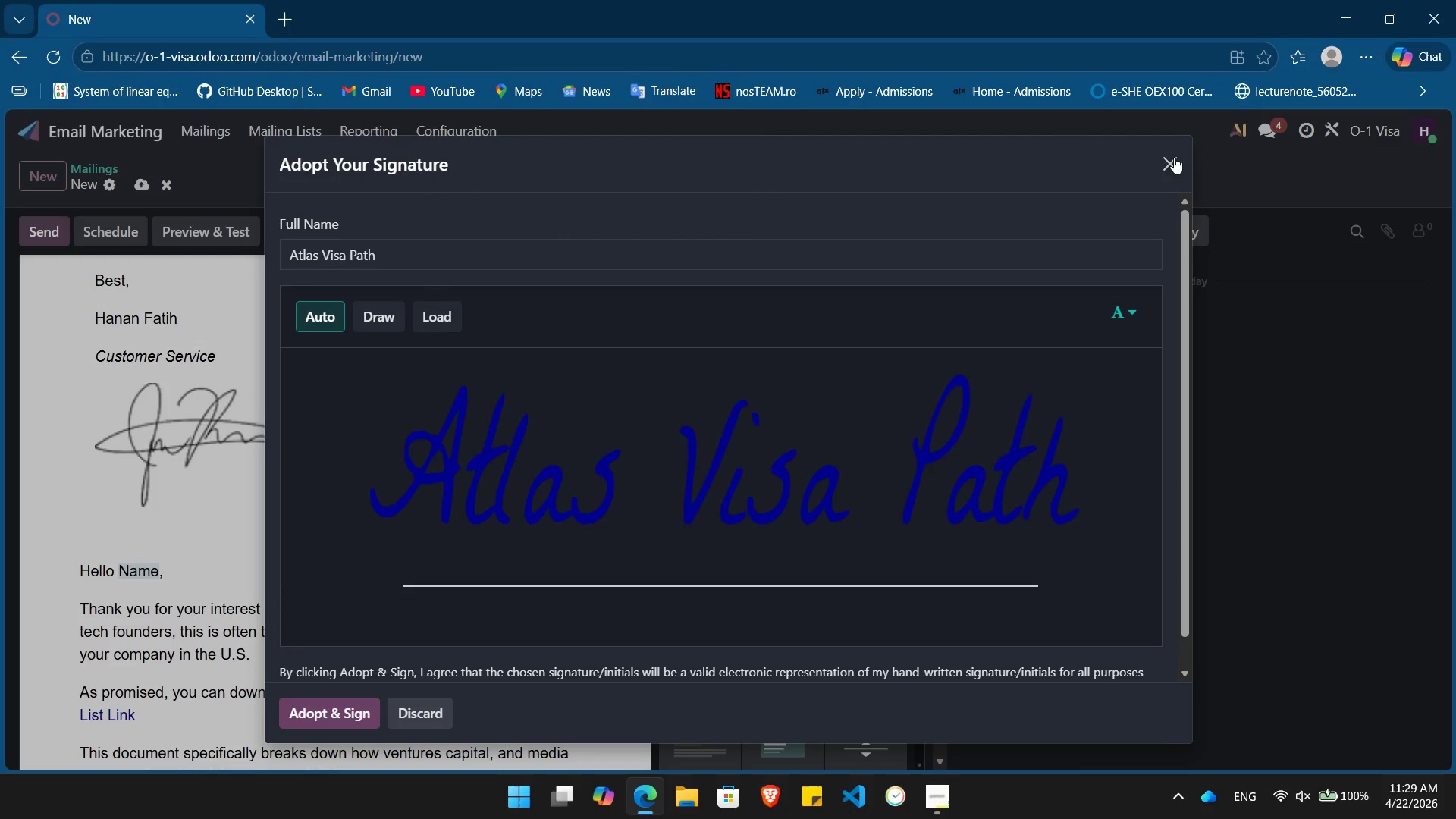 
left_click([1174, 162])
 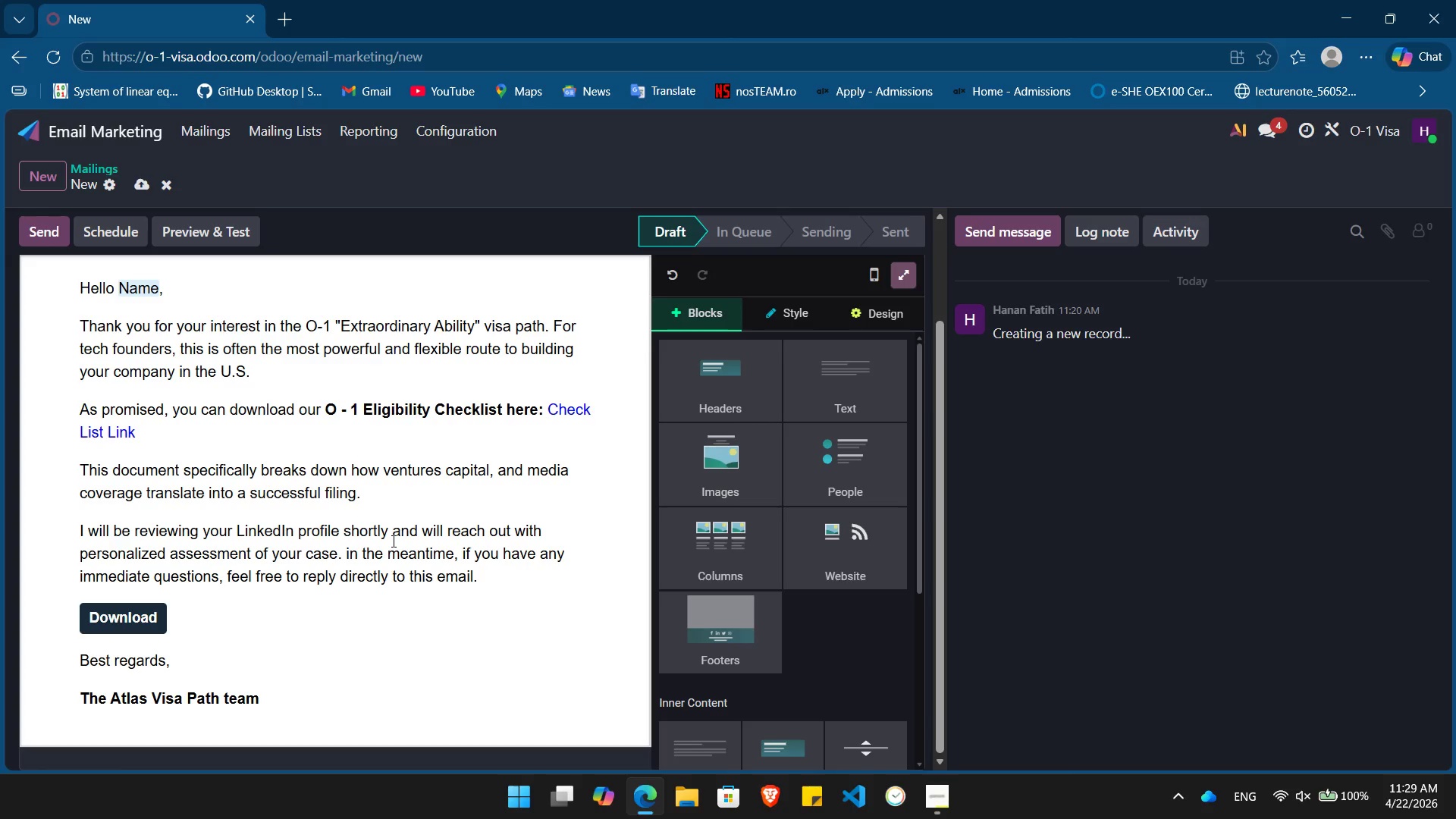 
scroll: coordinate [393, 538], scroll_direction: down, amount: 5.0
 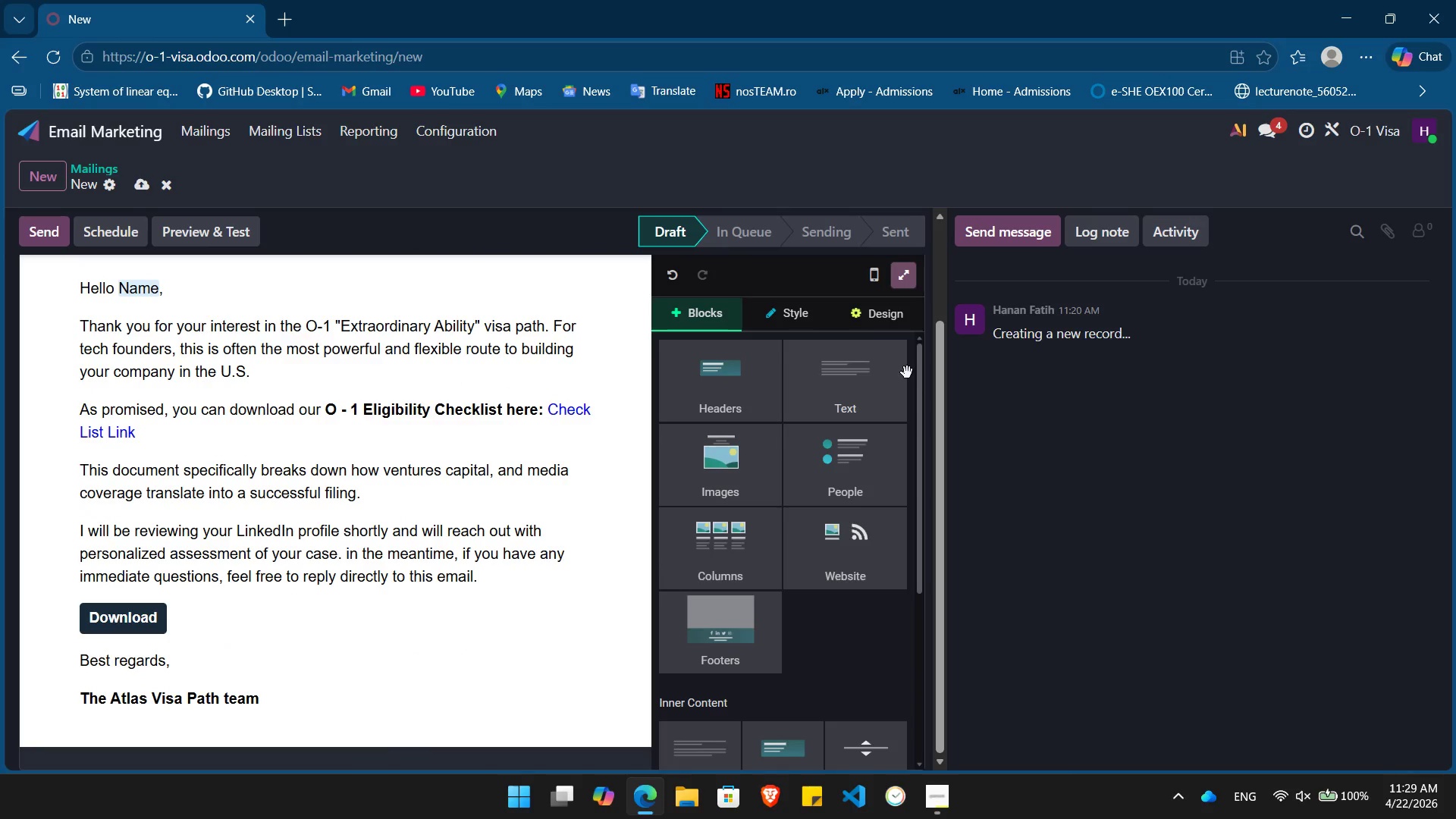 
left_click([848, 394])
 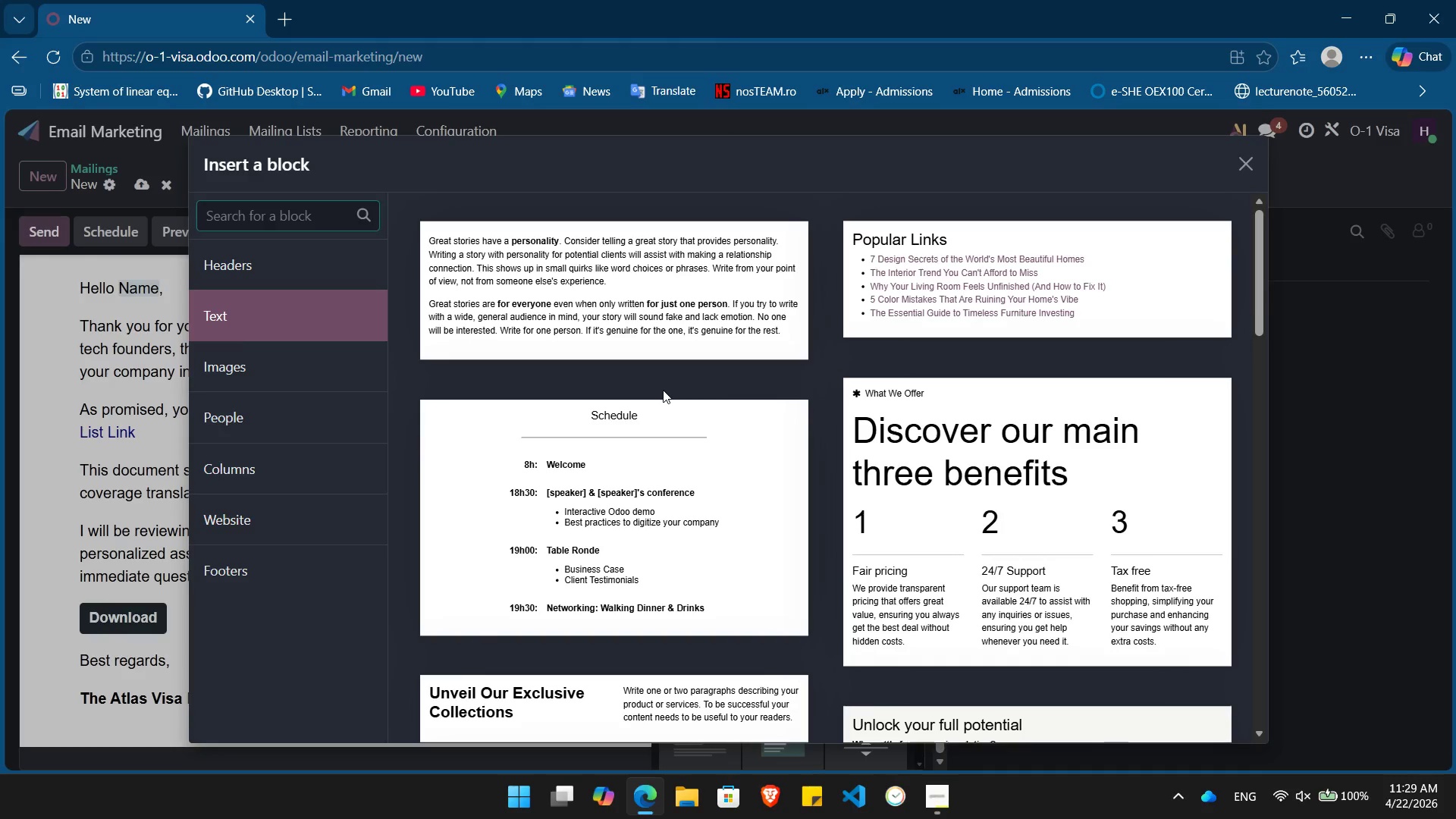 
scroll: coordinate [663, 389], scroll_direction: down, amount: 16.0
 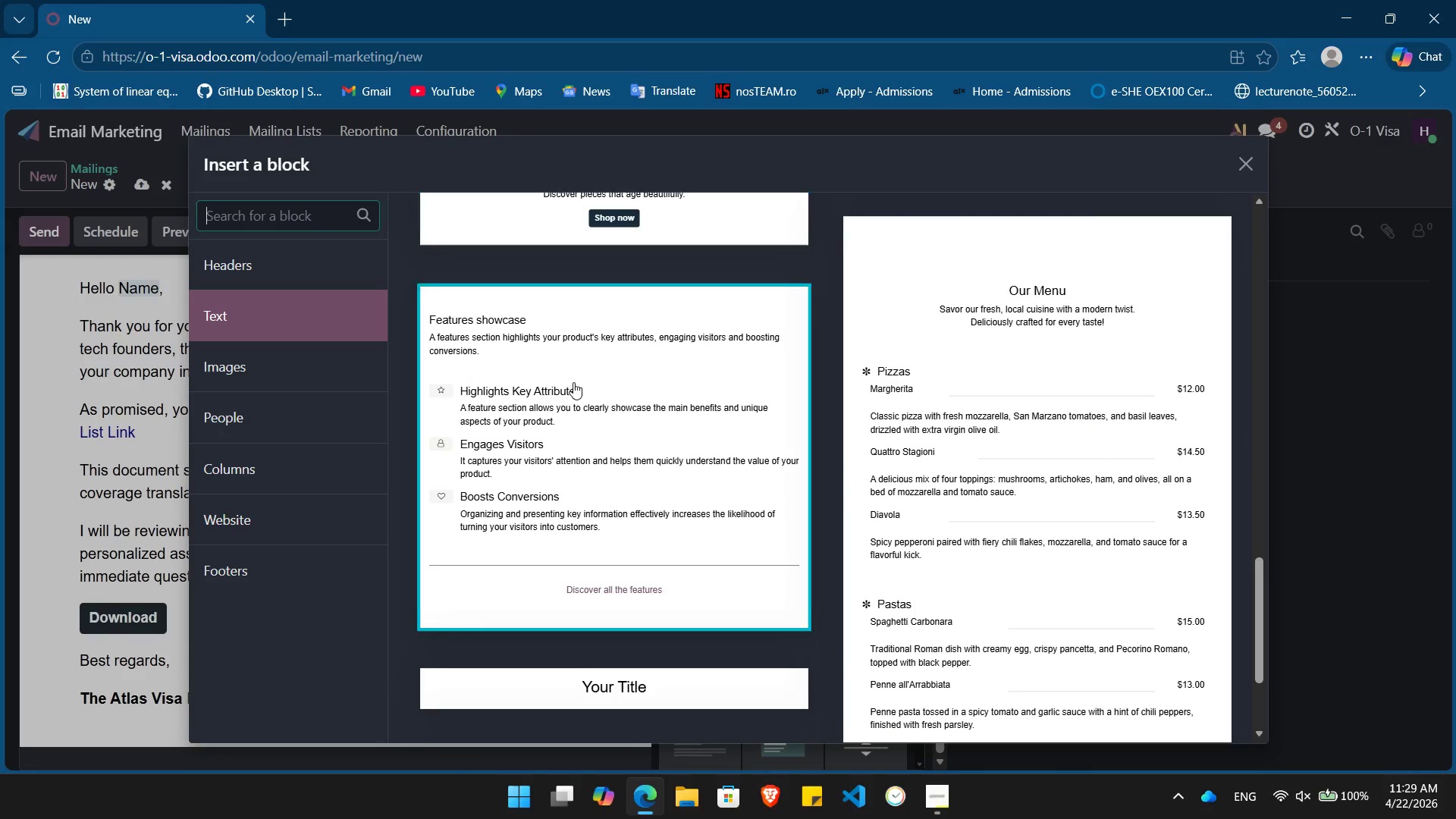 
scroll: coordinate [577, 400], scroll_direction: up, amount: 5.0
 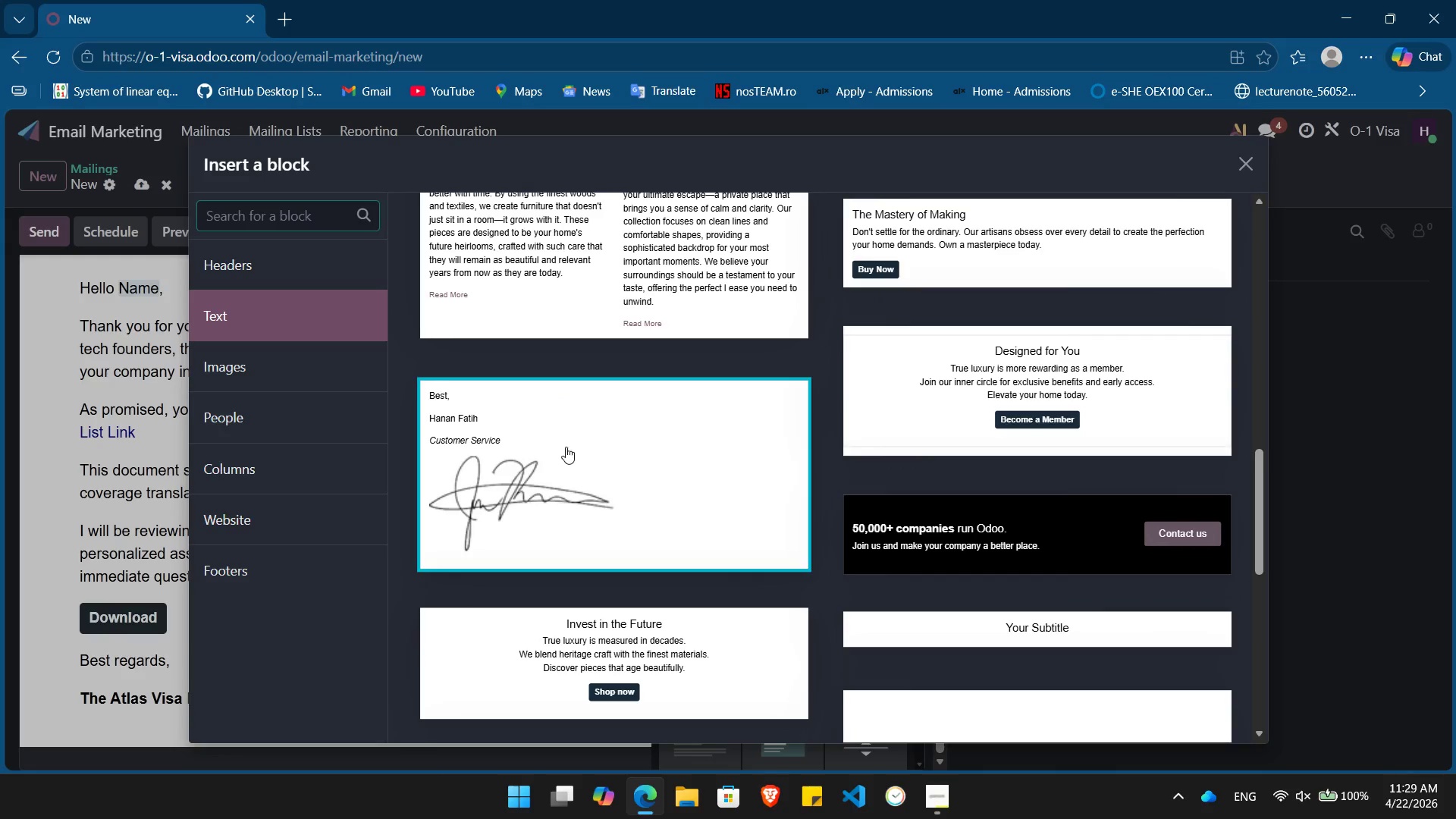 
left_click([565, 449])
 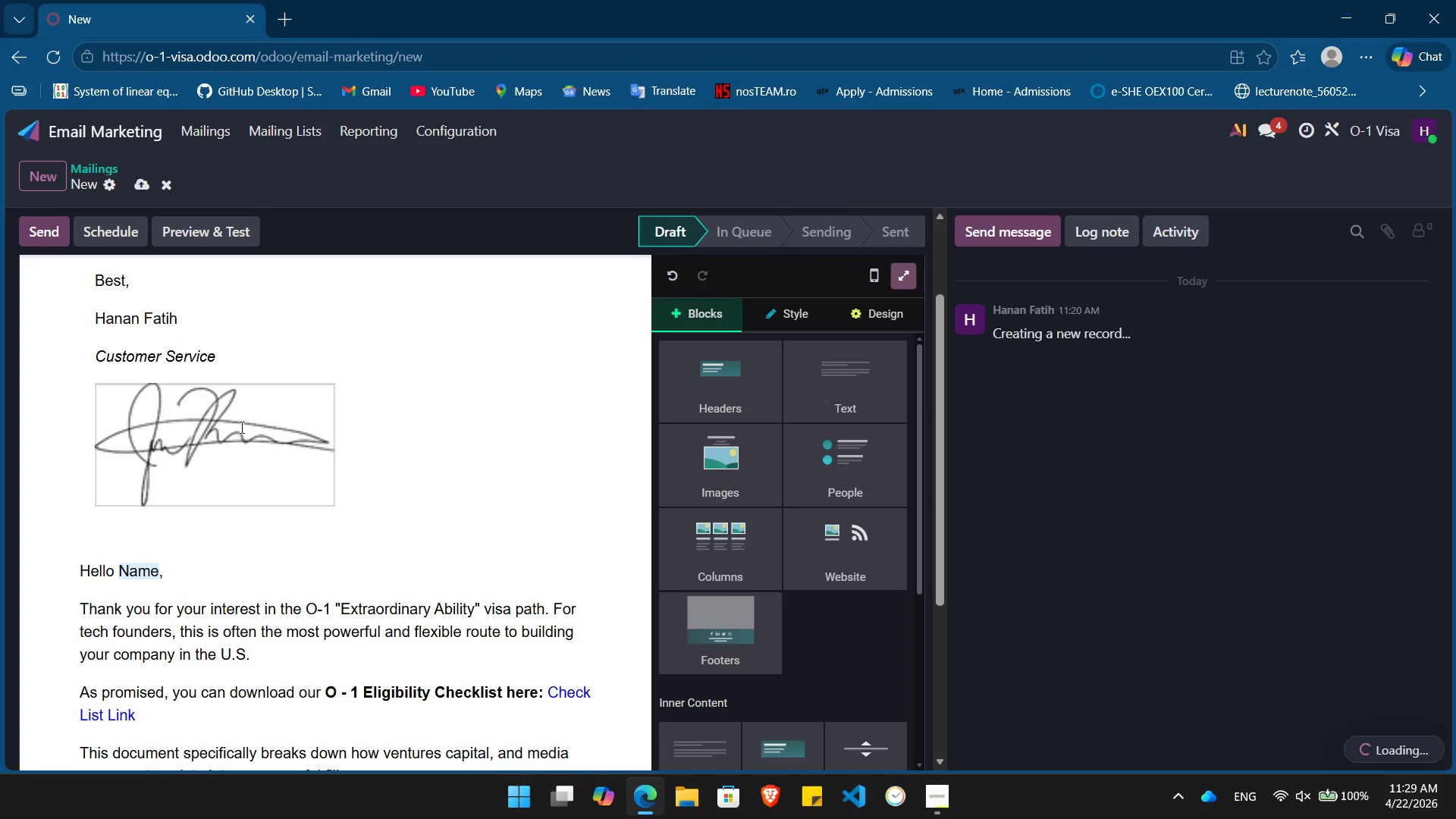 
wait(9.8)
 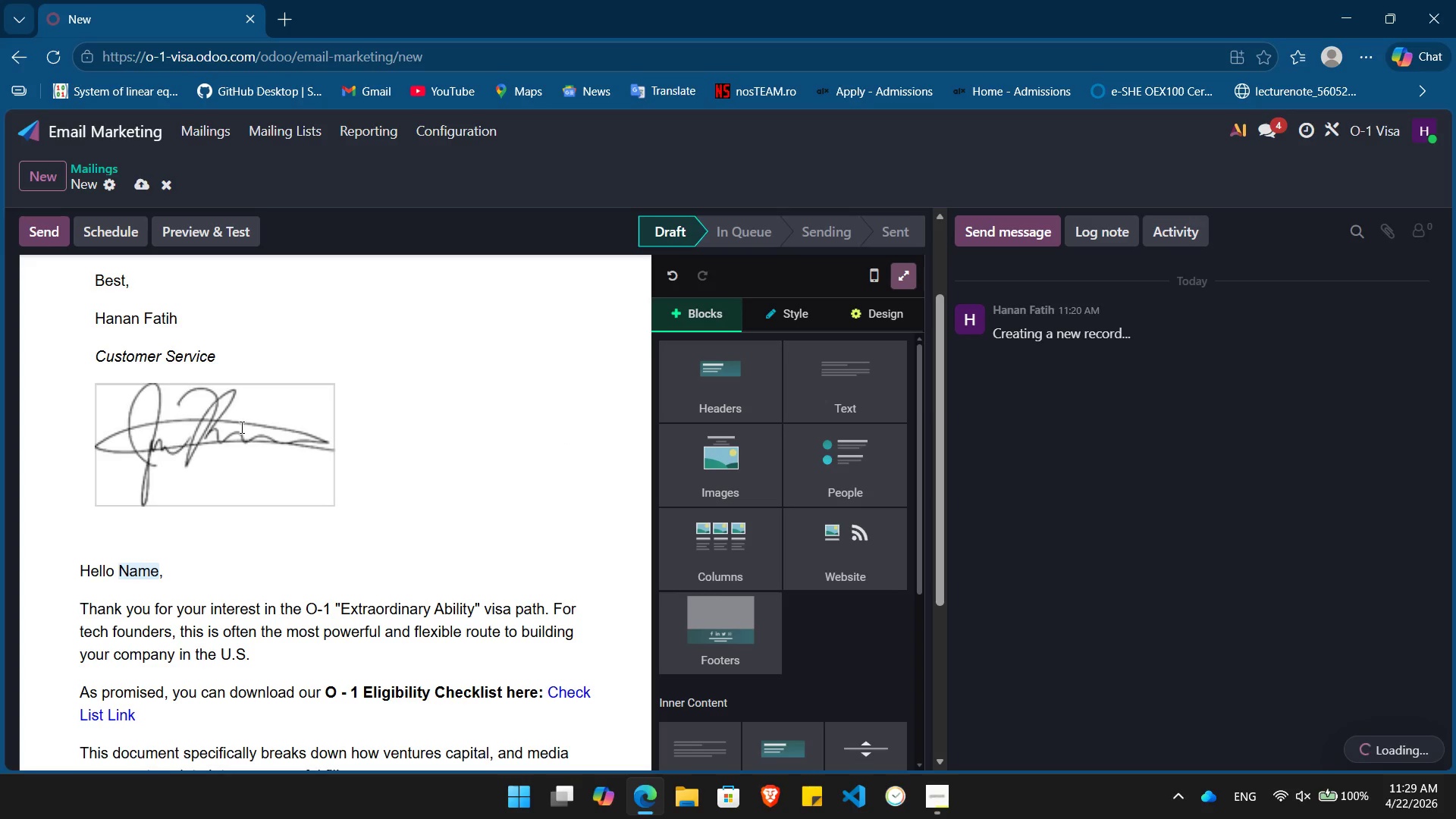 
hold_key(key=Backspace, duration=0.92)
 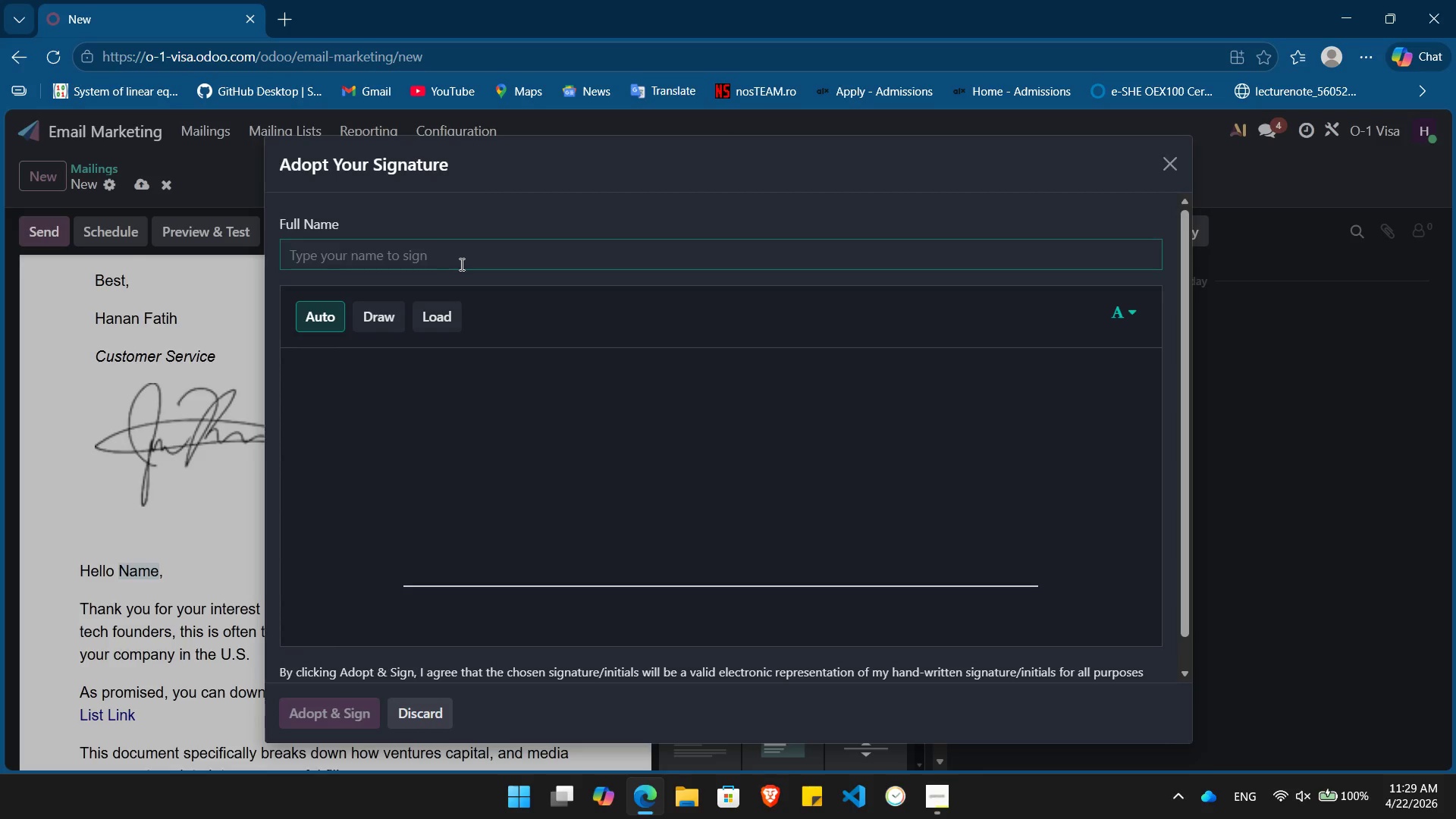 
key(Shift+ShiftLeft)
 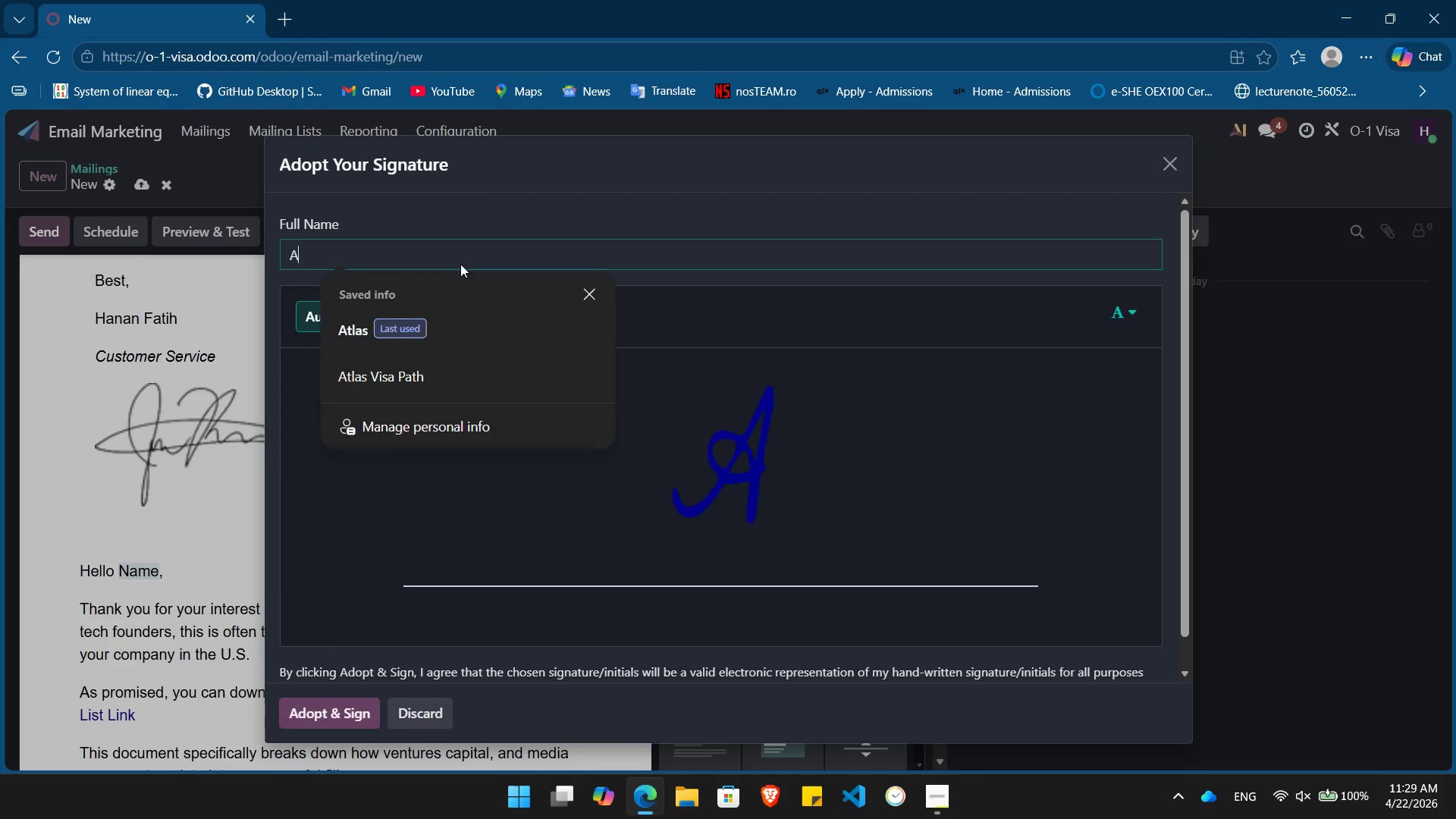 
key(Shift+A)
 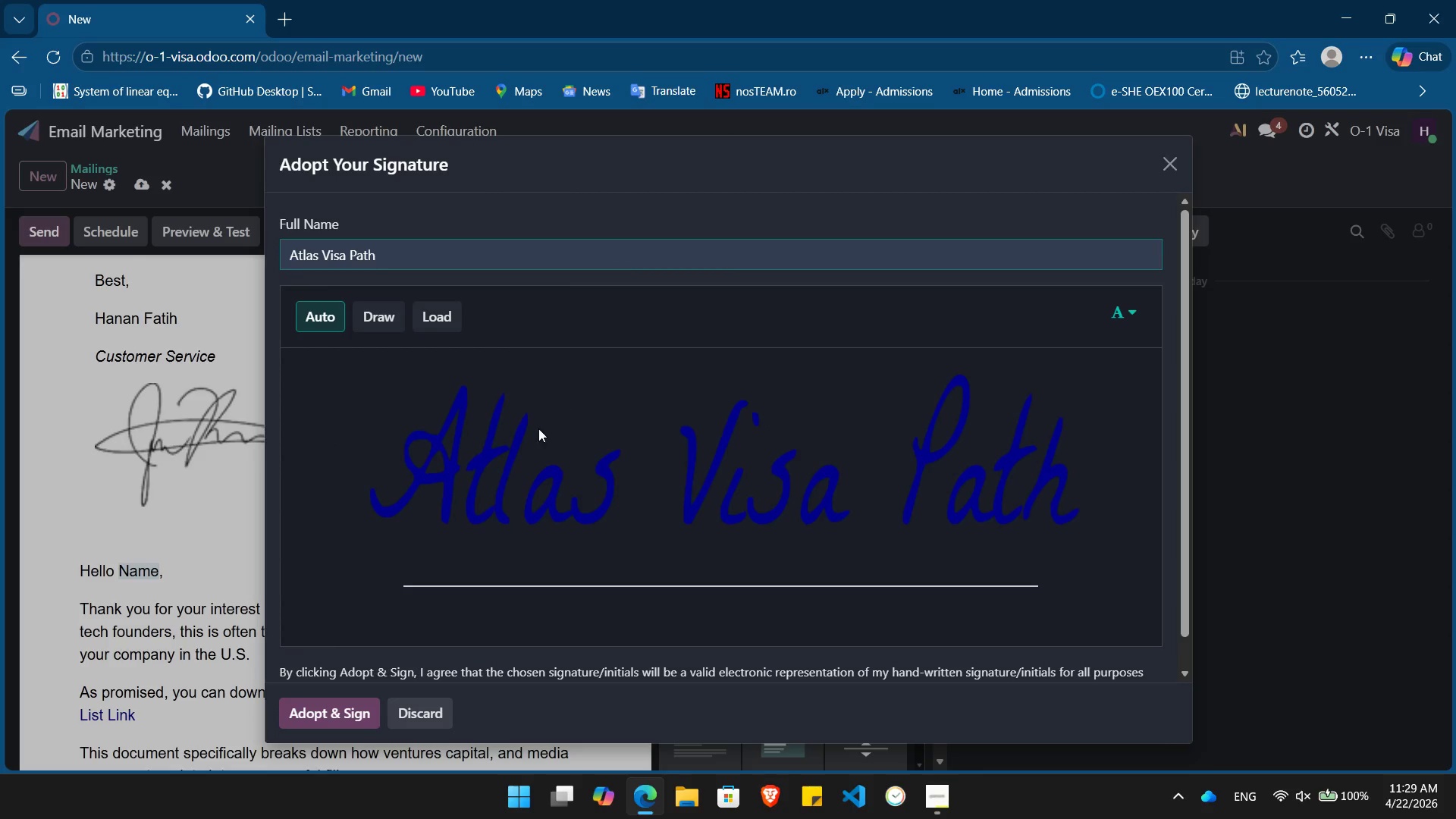 
scroll: coordinate [432, 561], scroll_direction: down, amount: 8.0
 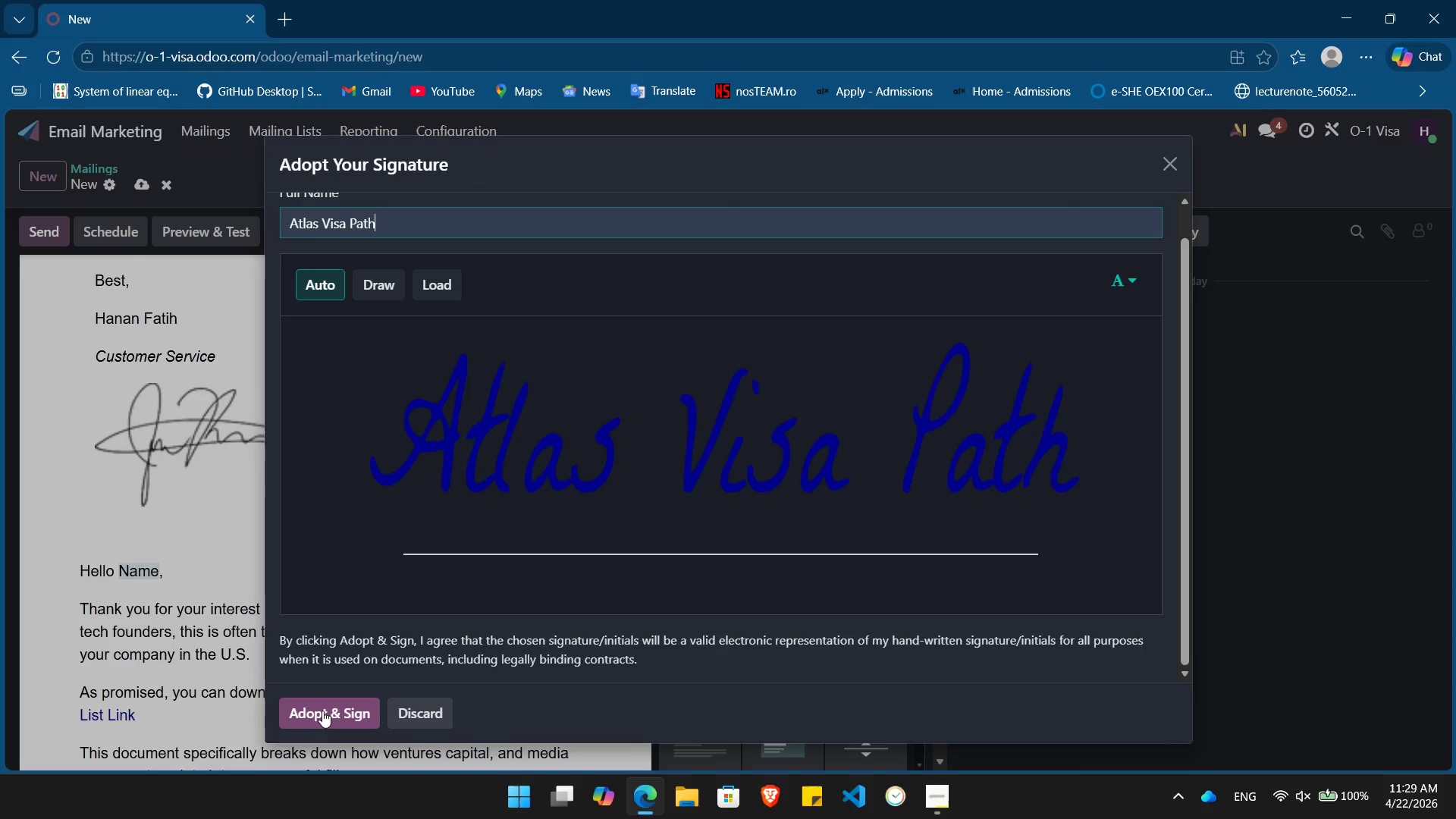 
left_click([322, 711])
 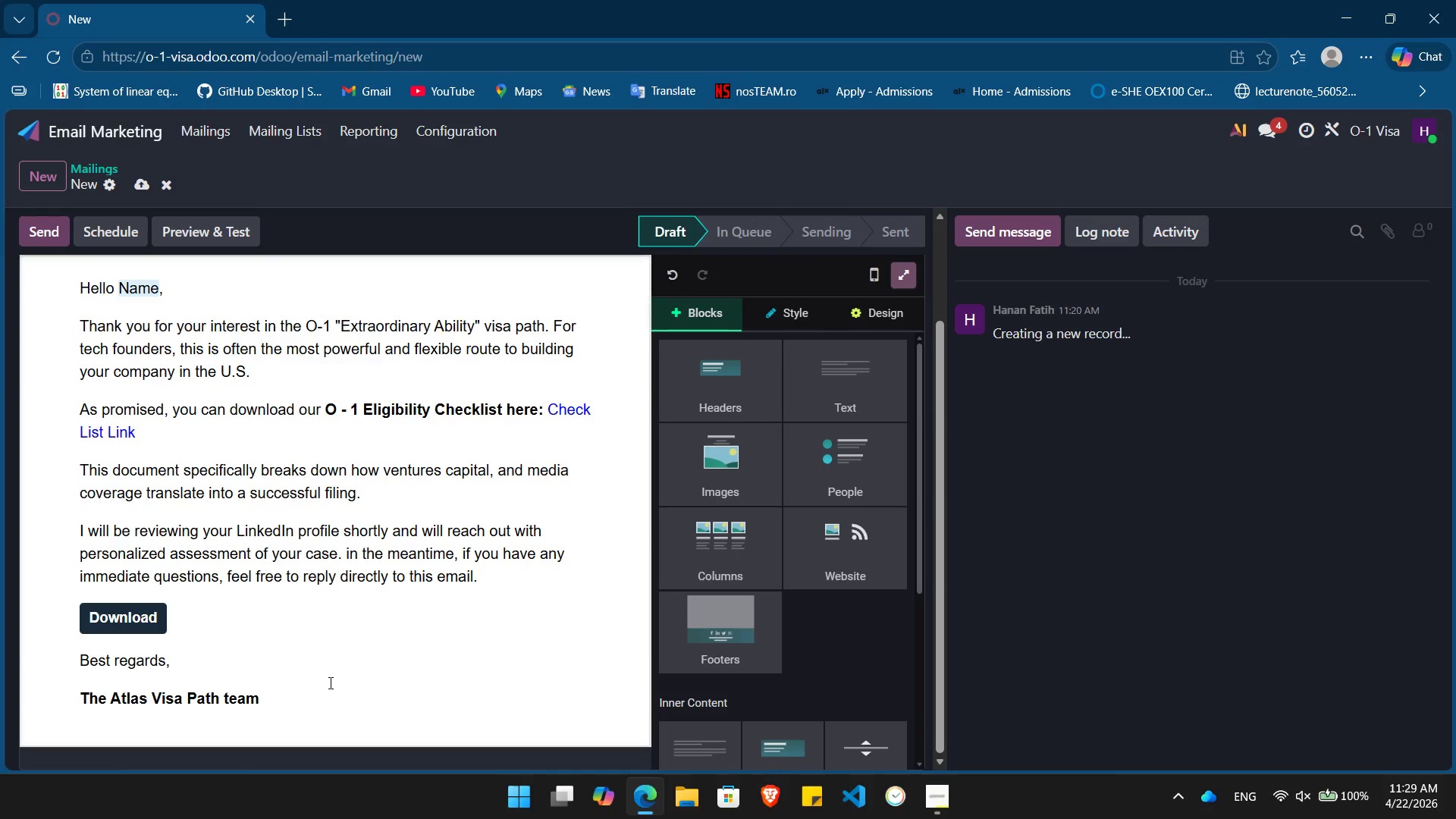 
scroll: coordinate [348, 612], scroll_direction: none, amount: 0.0
 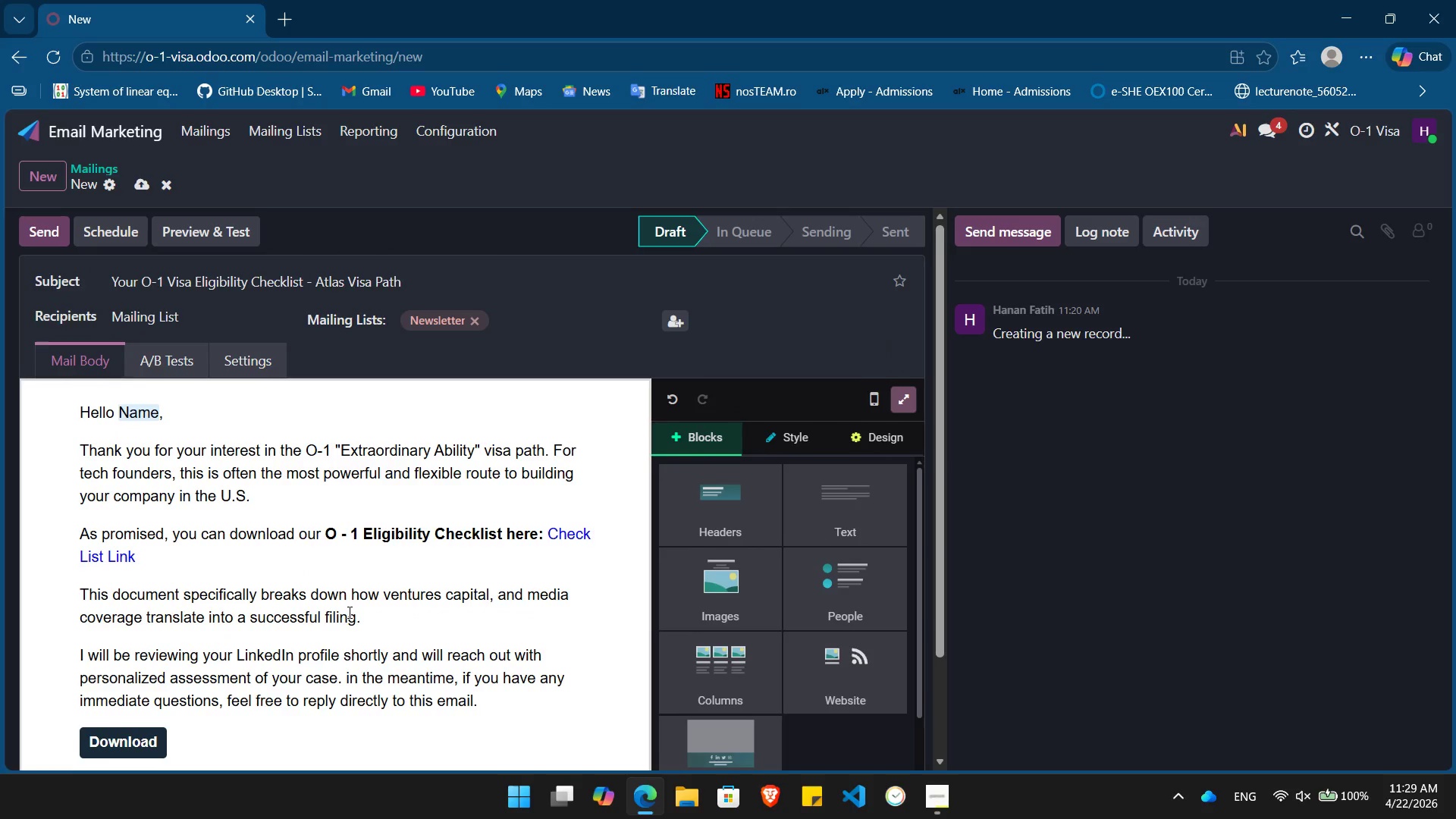 
scroll: coordinate [348, 612], scroll_direction: down, amount: 5.0
 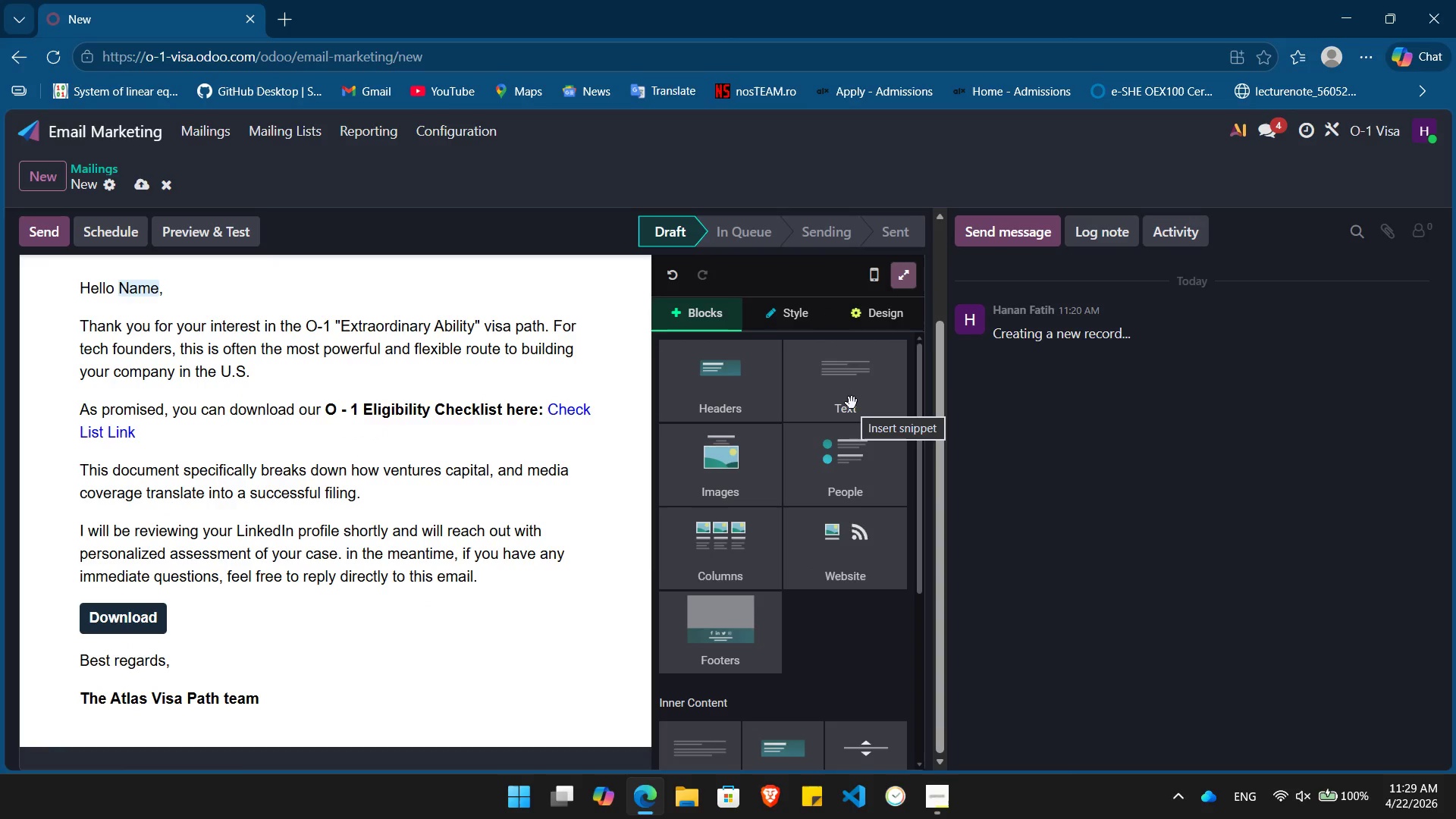 
left_click([852, 403])
 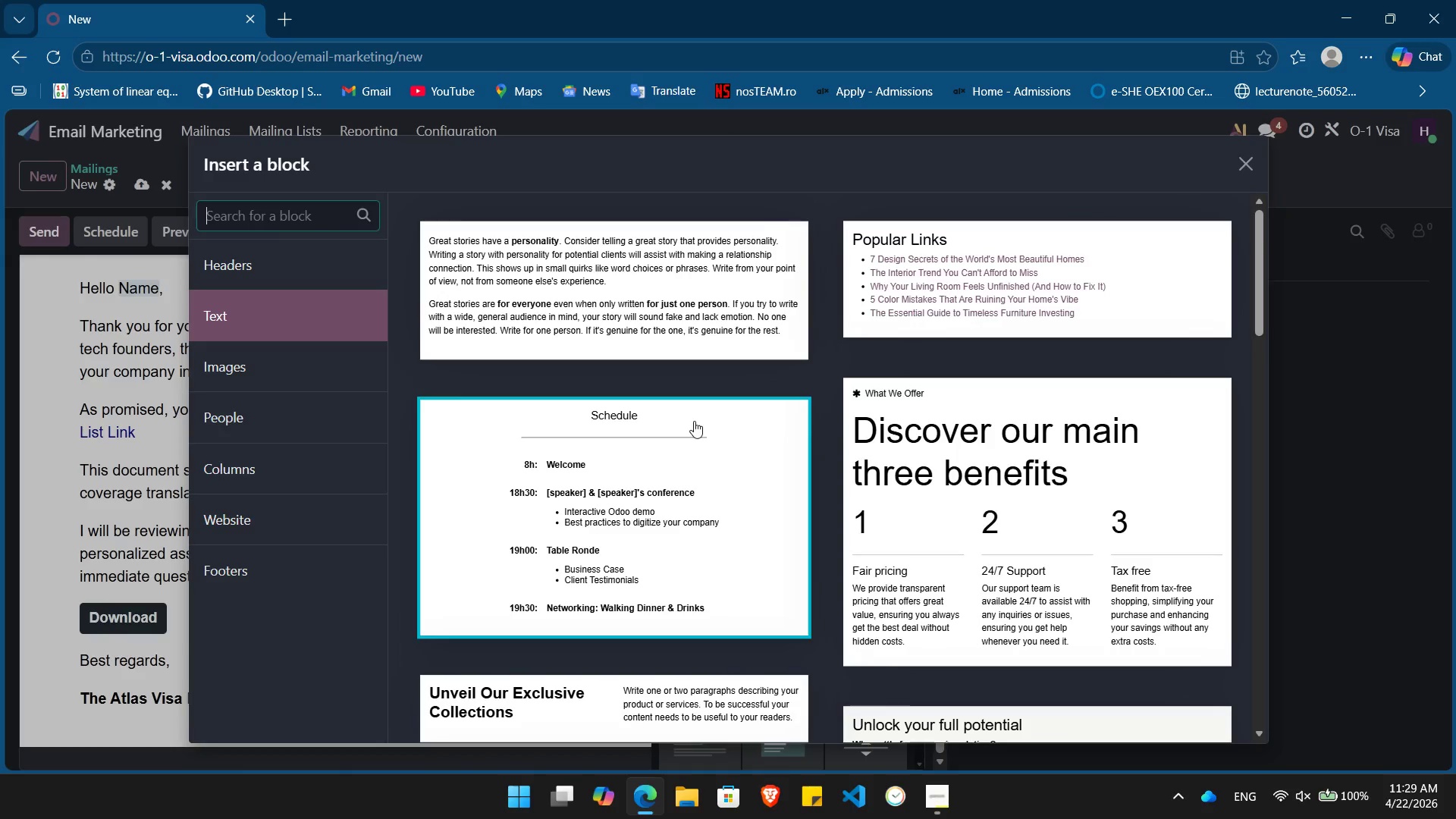 
scroll: coordinate [693, 420], scroll_direction: down, amount: 11.0
 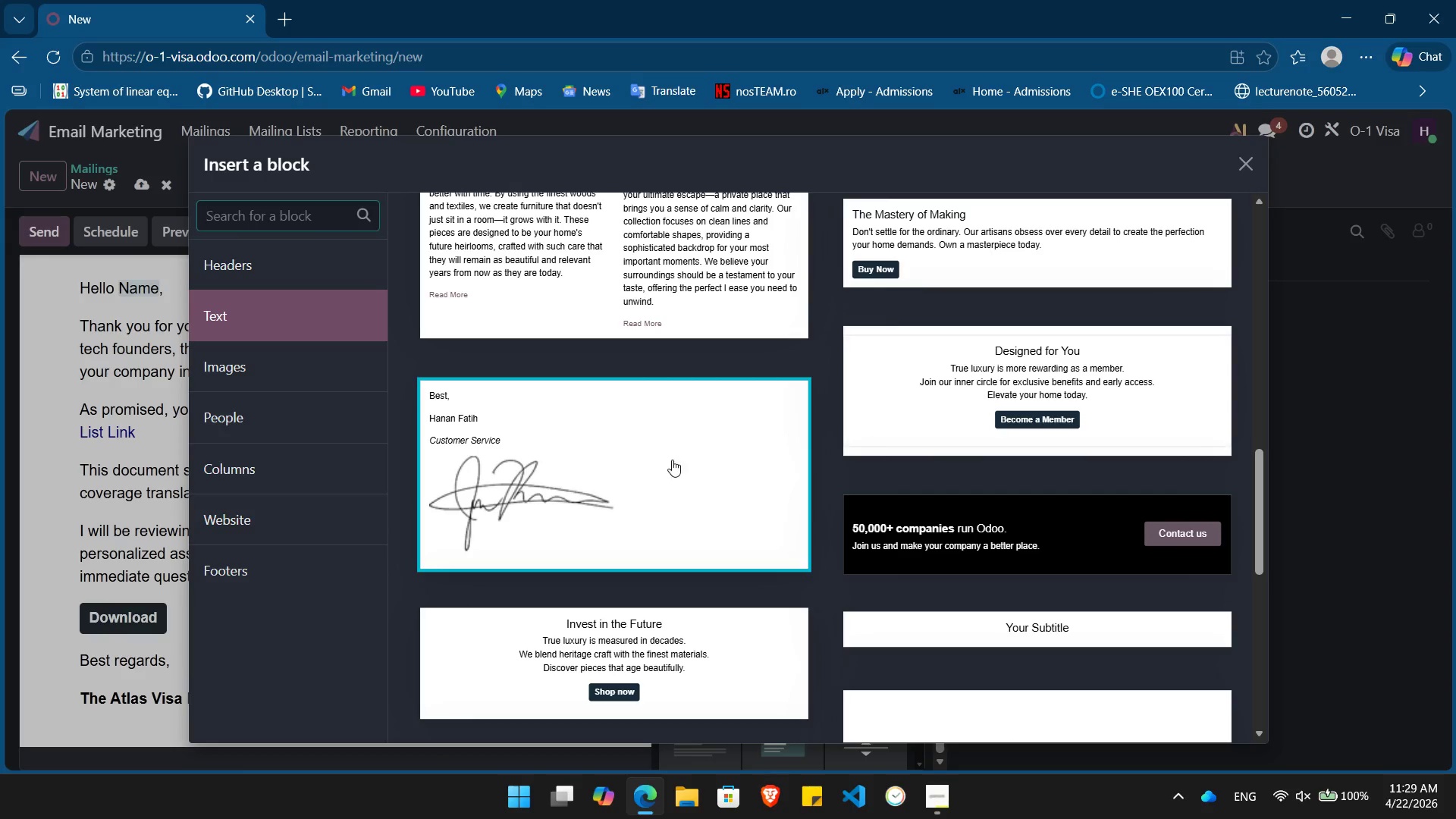 
left_click([670, 462])
 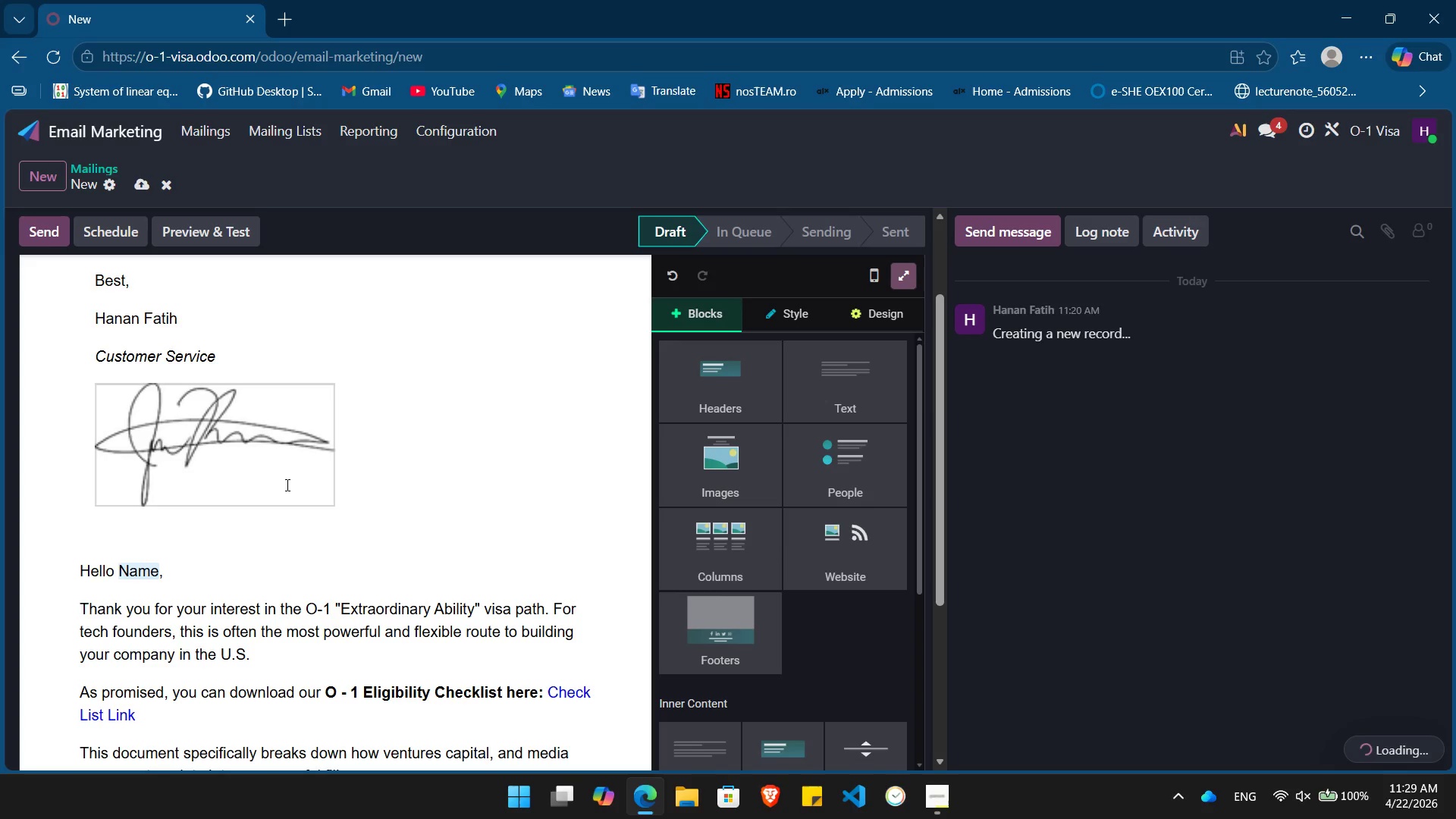 
left_click([286, 485])
 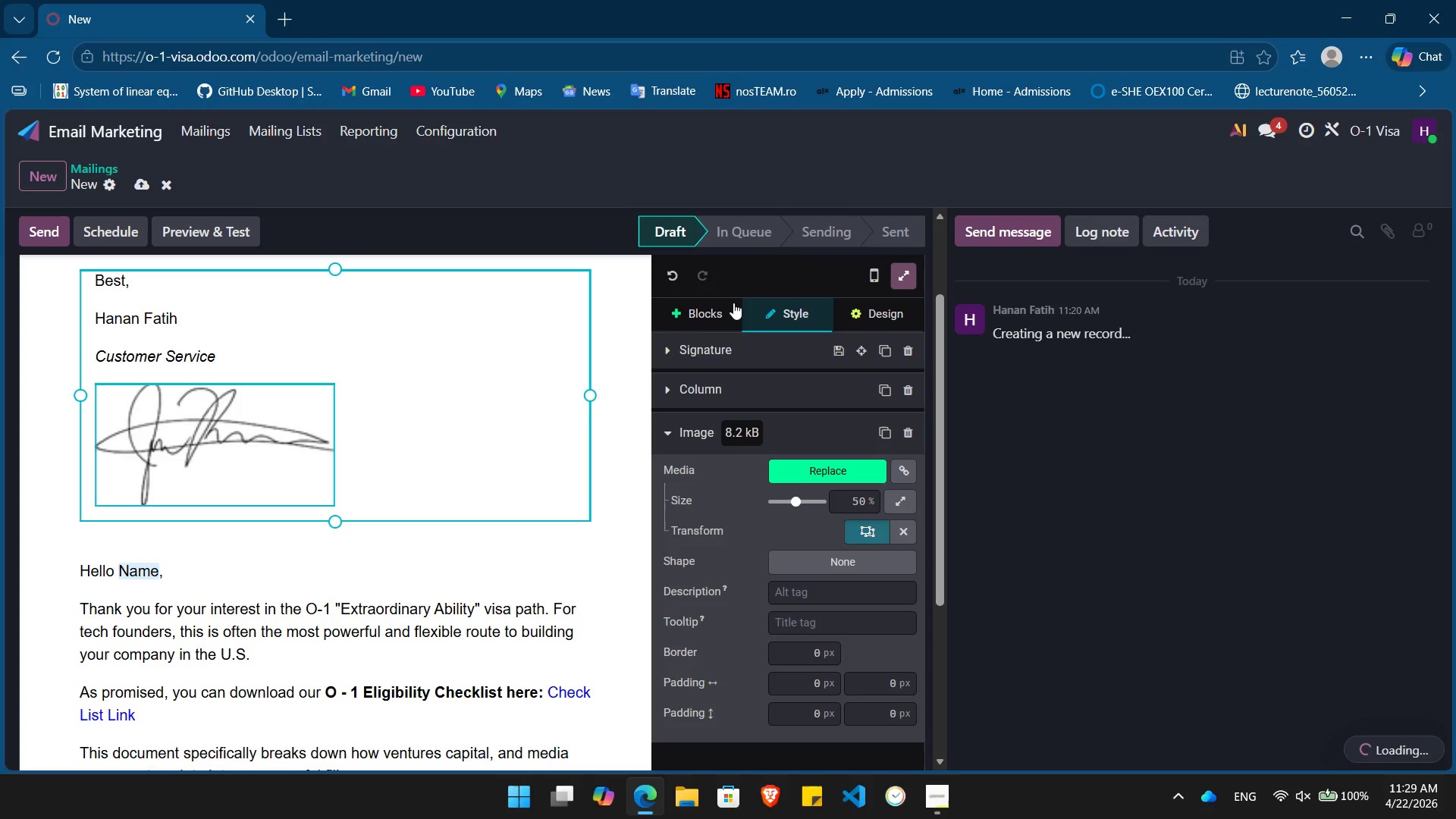 
wait(5.5)
 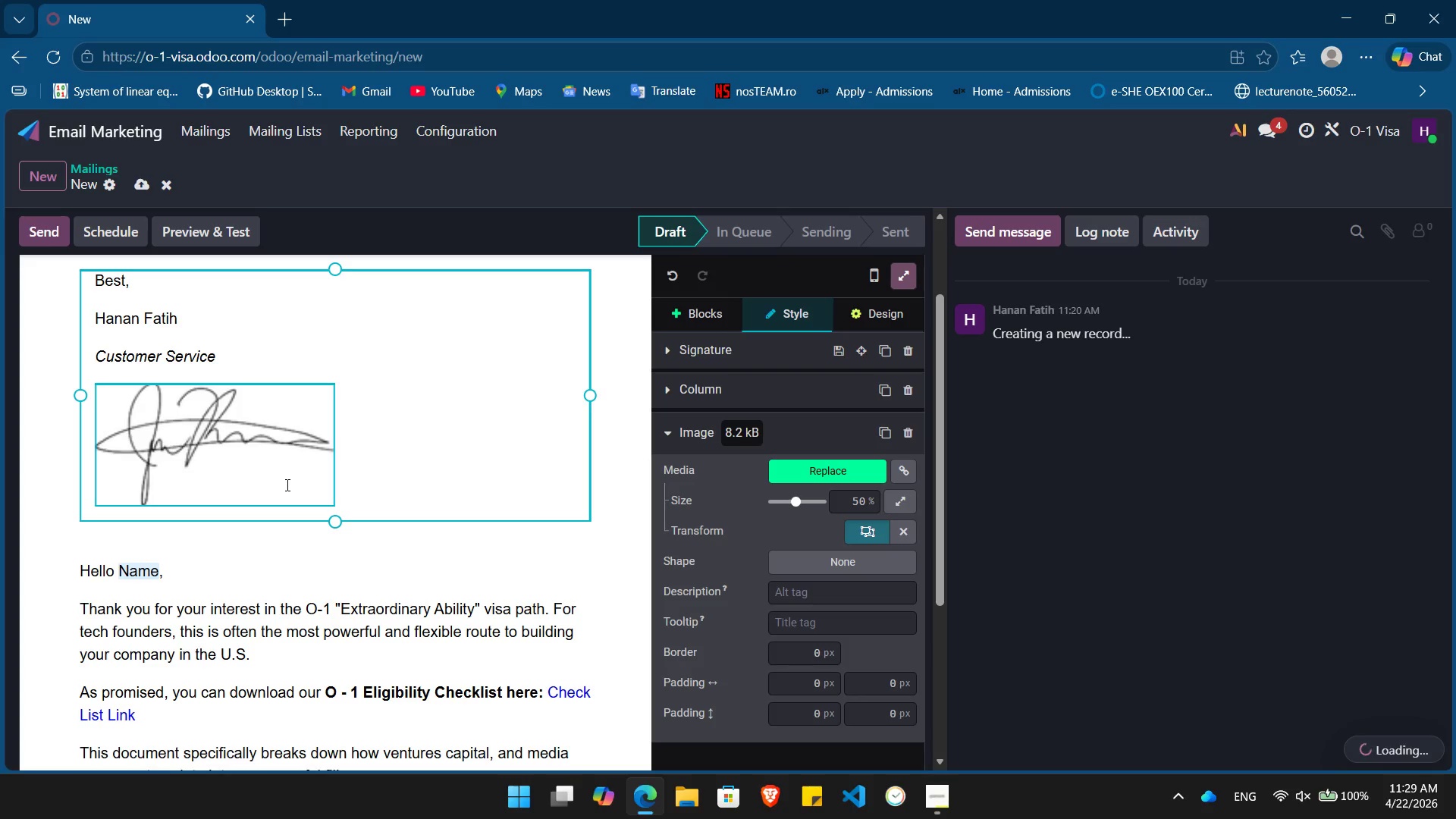 
left_click([610, 425])
 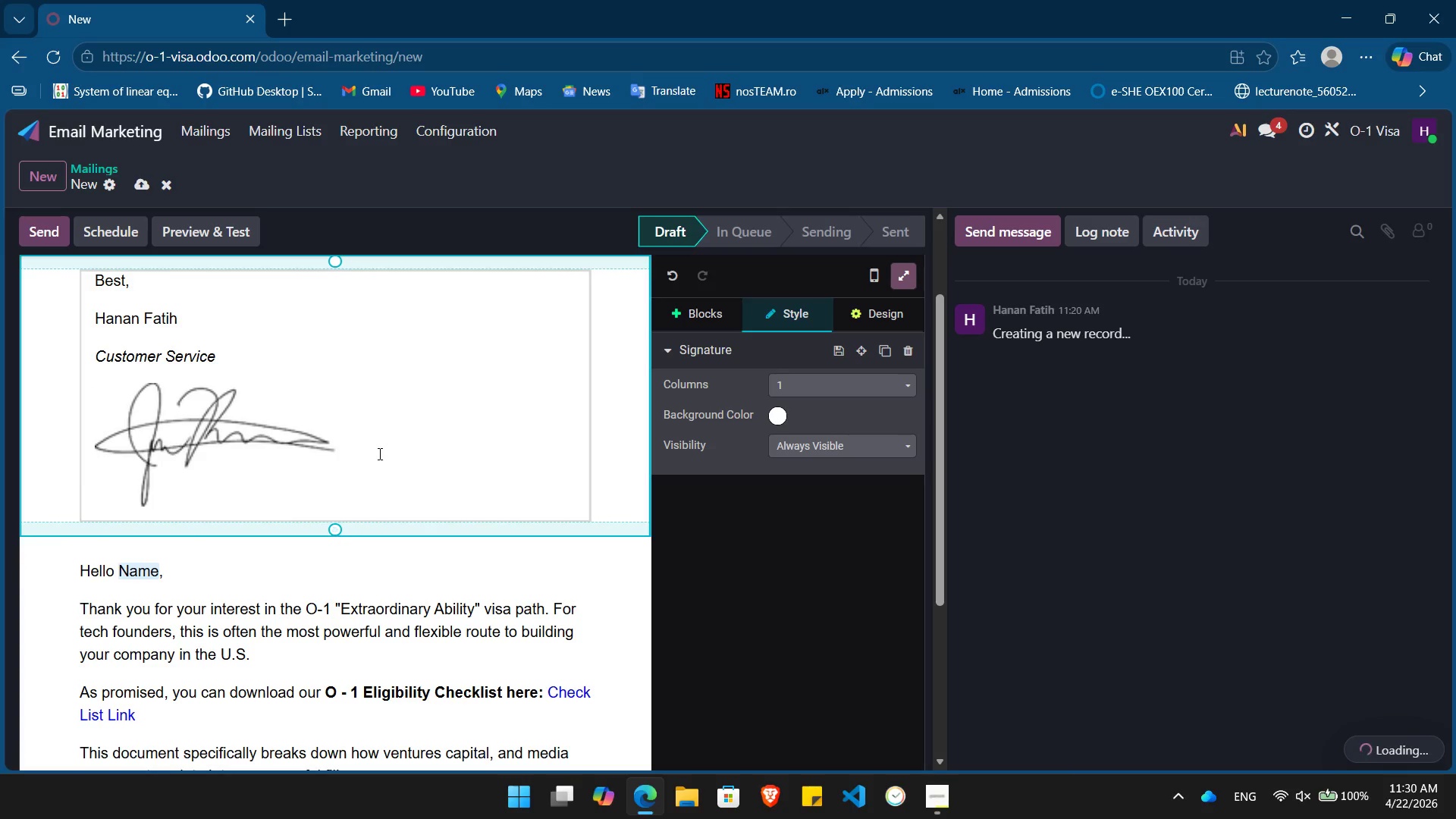 
scroll: coordinate [378, 453], scroll_direction: down, amount: 4.0
 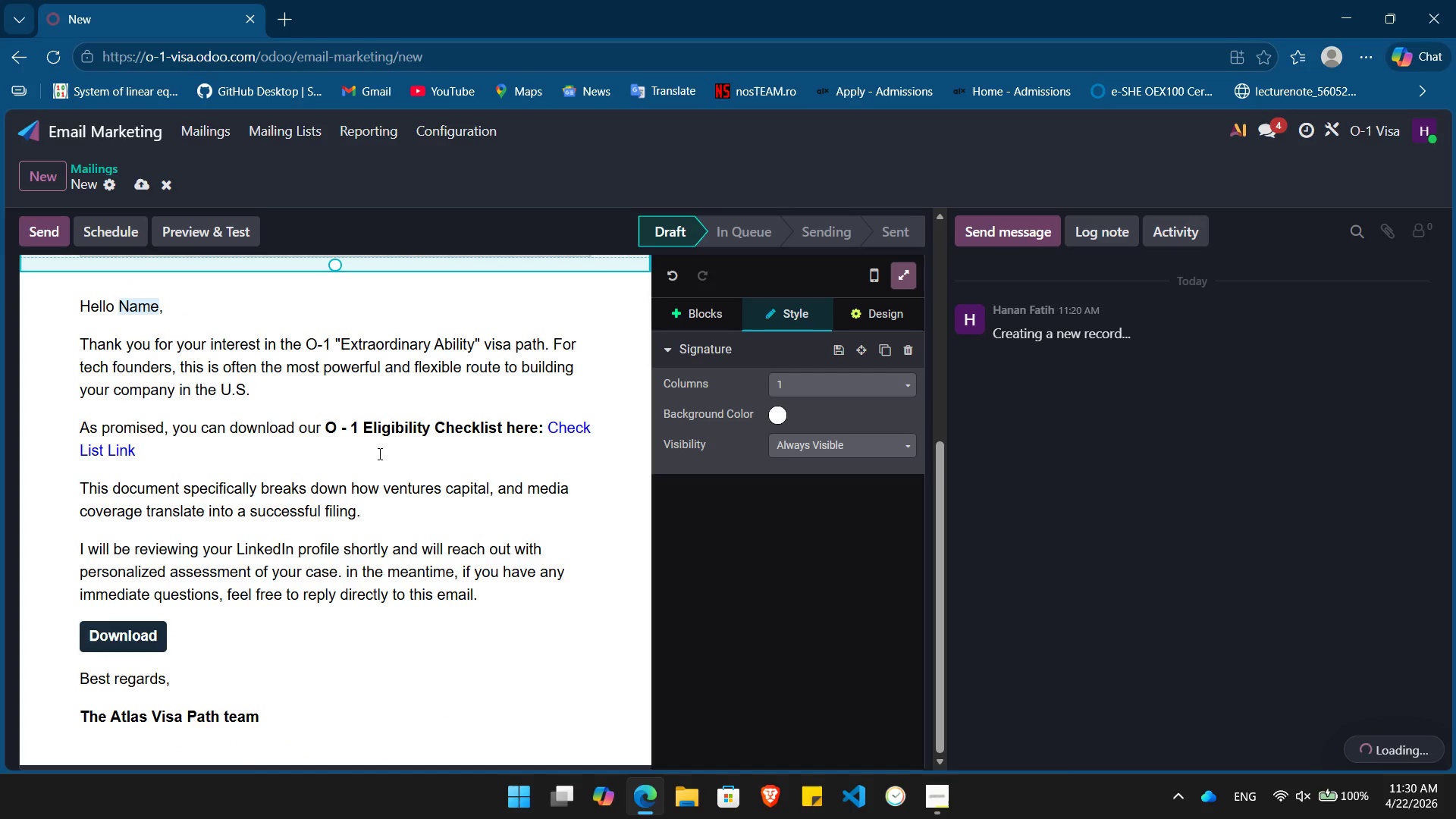 
left_click([378, 453])
 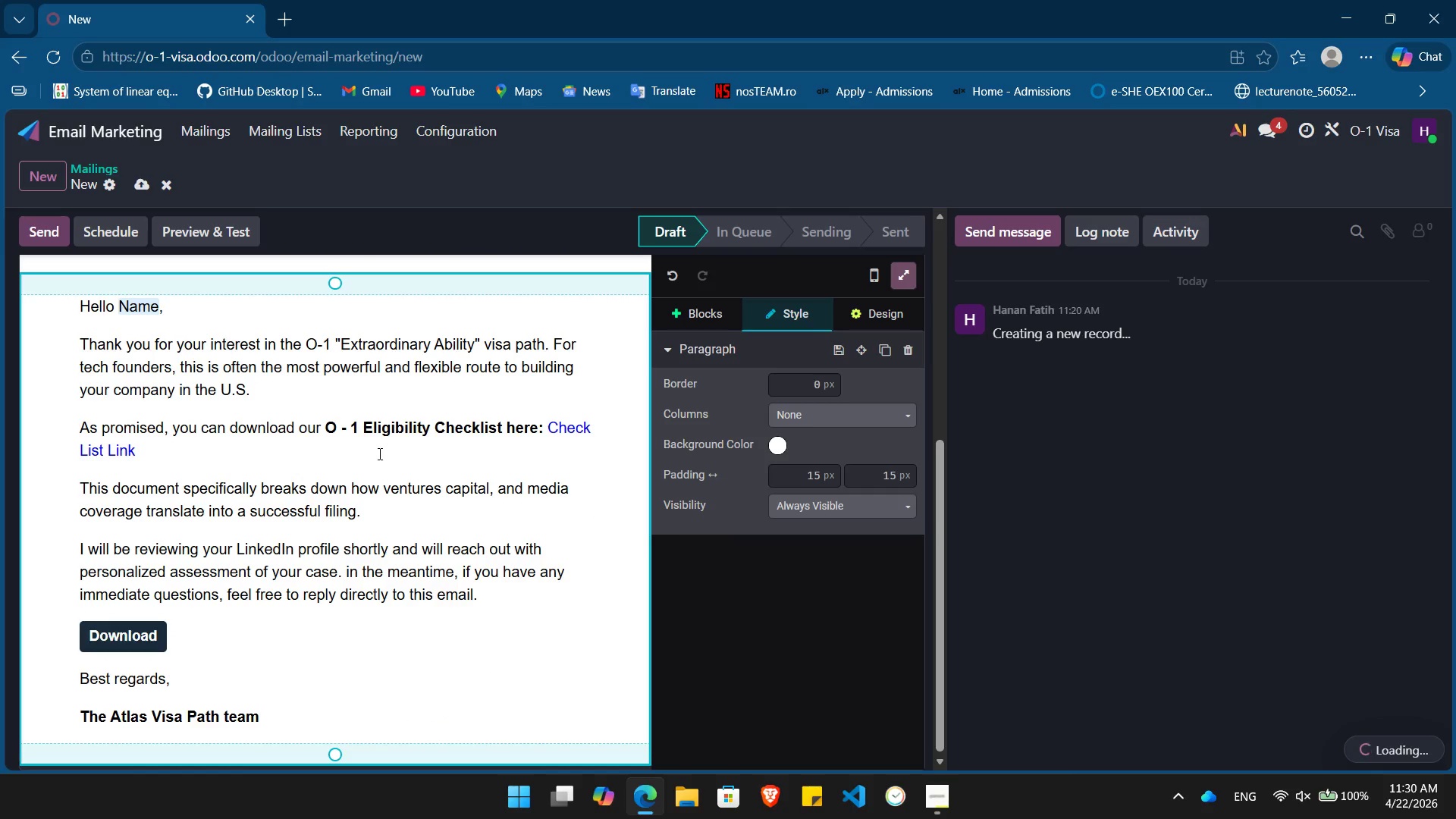 
scroll: coordinate [378, 452], scroll_direction: up, amount: 4.0
 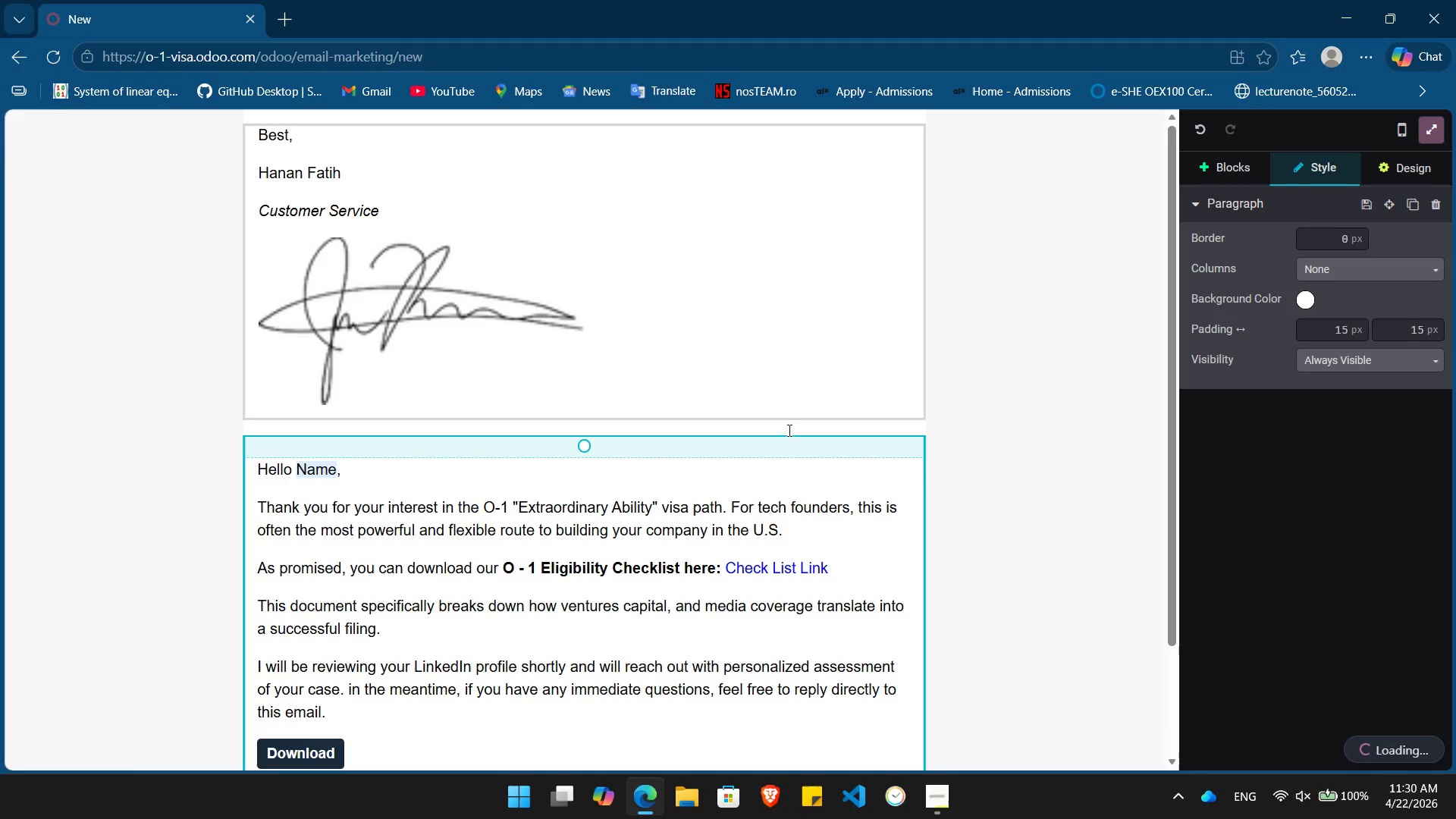 
left_click([639, 496])
 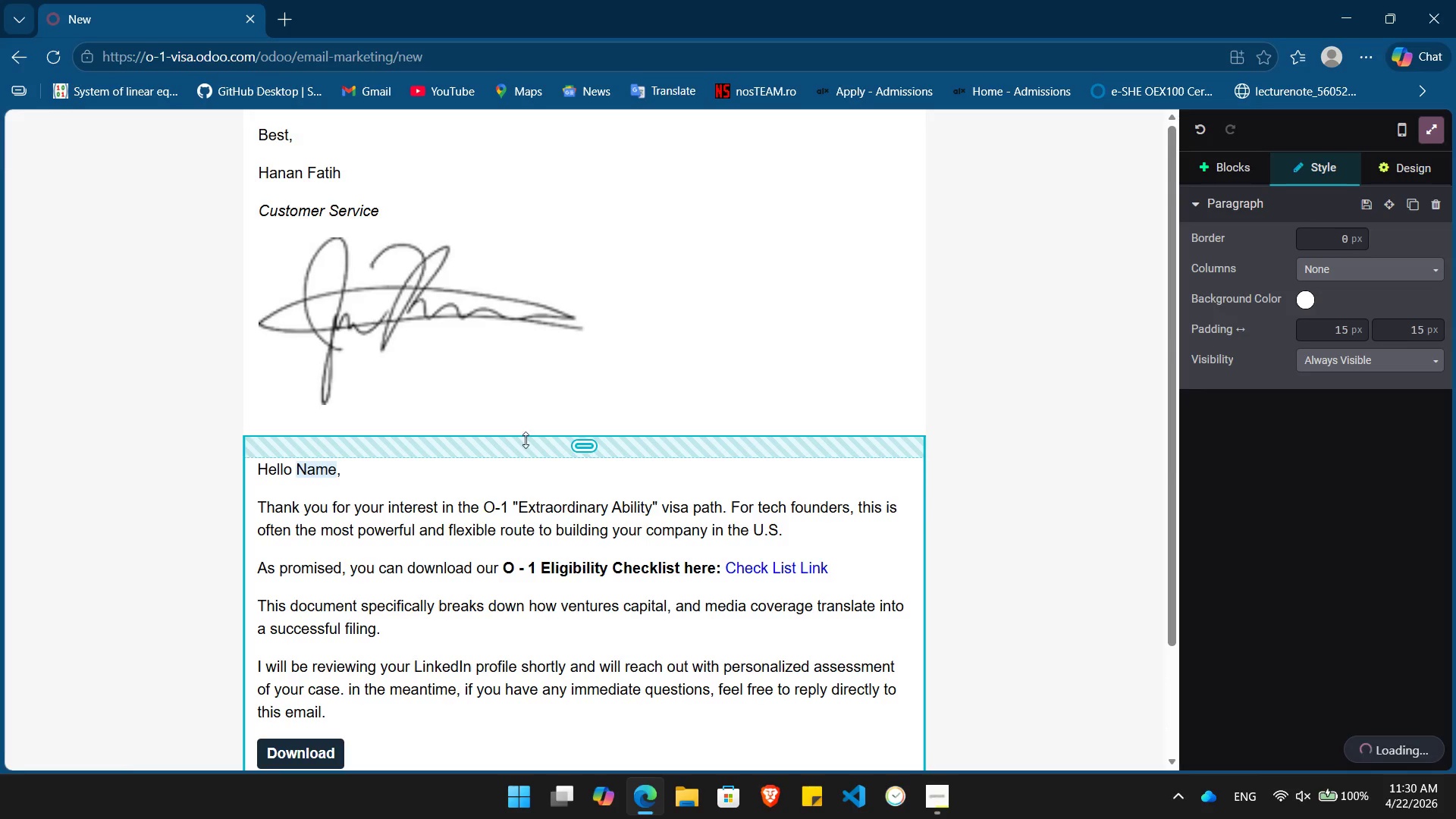 
left_click([532, 457])
 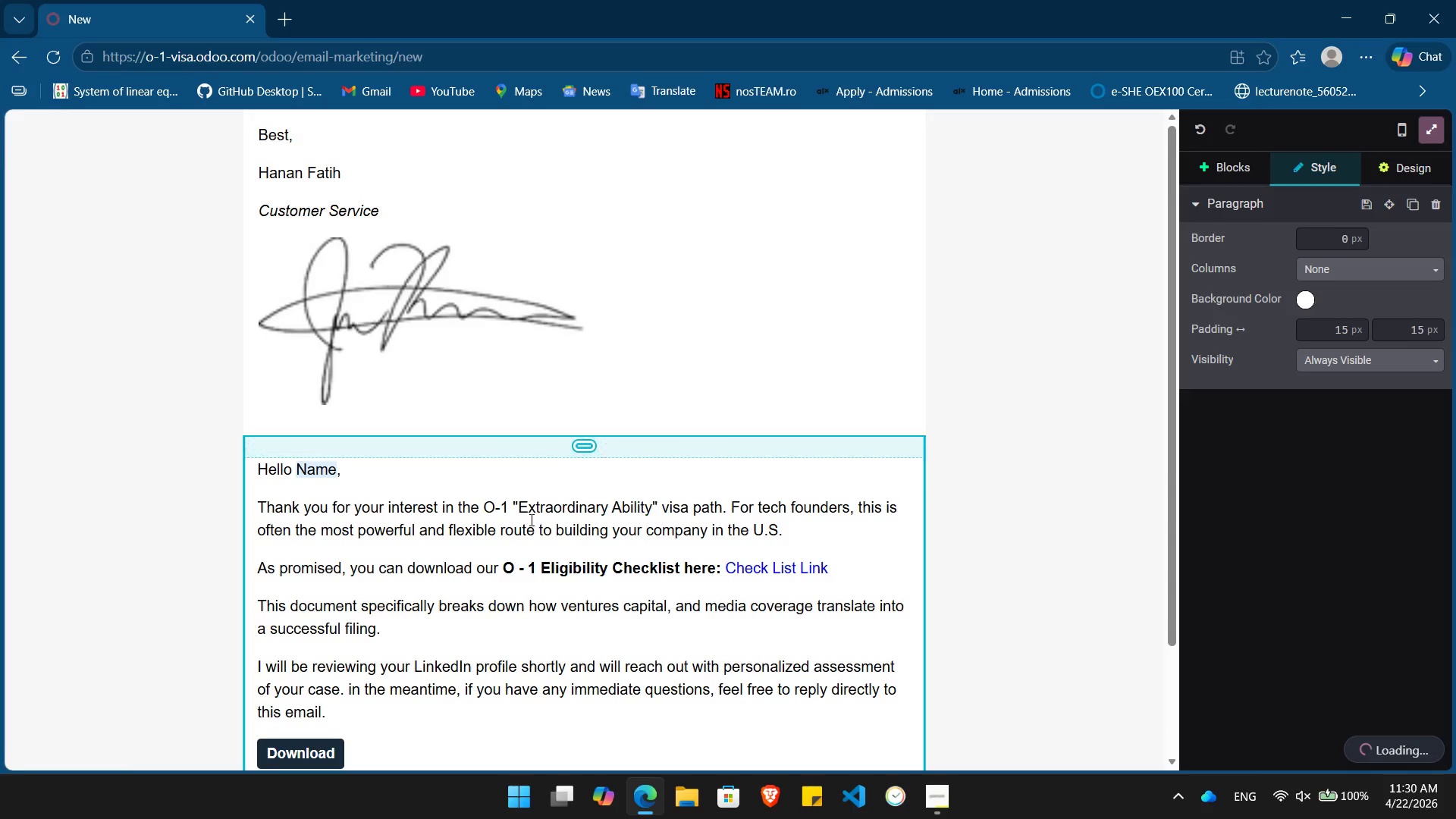 
scroll: coordinate [517, 543], scroll_direction: down, amount: 4.0
 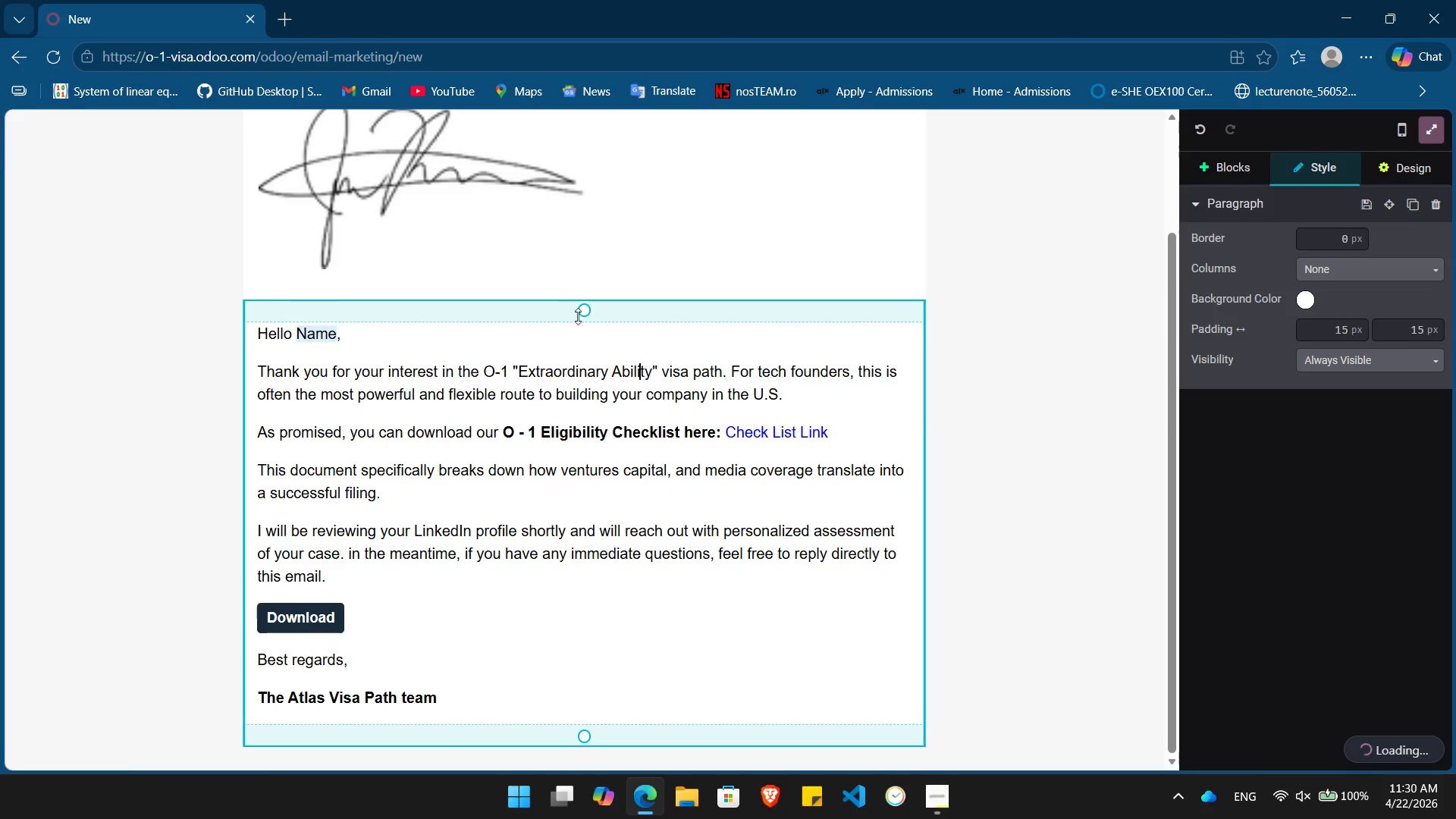 
left_click([608, 250])
 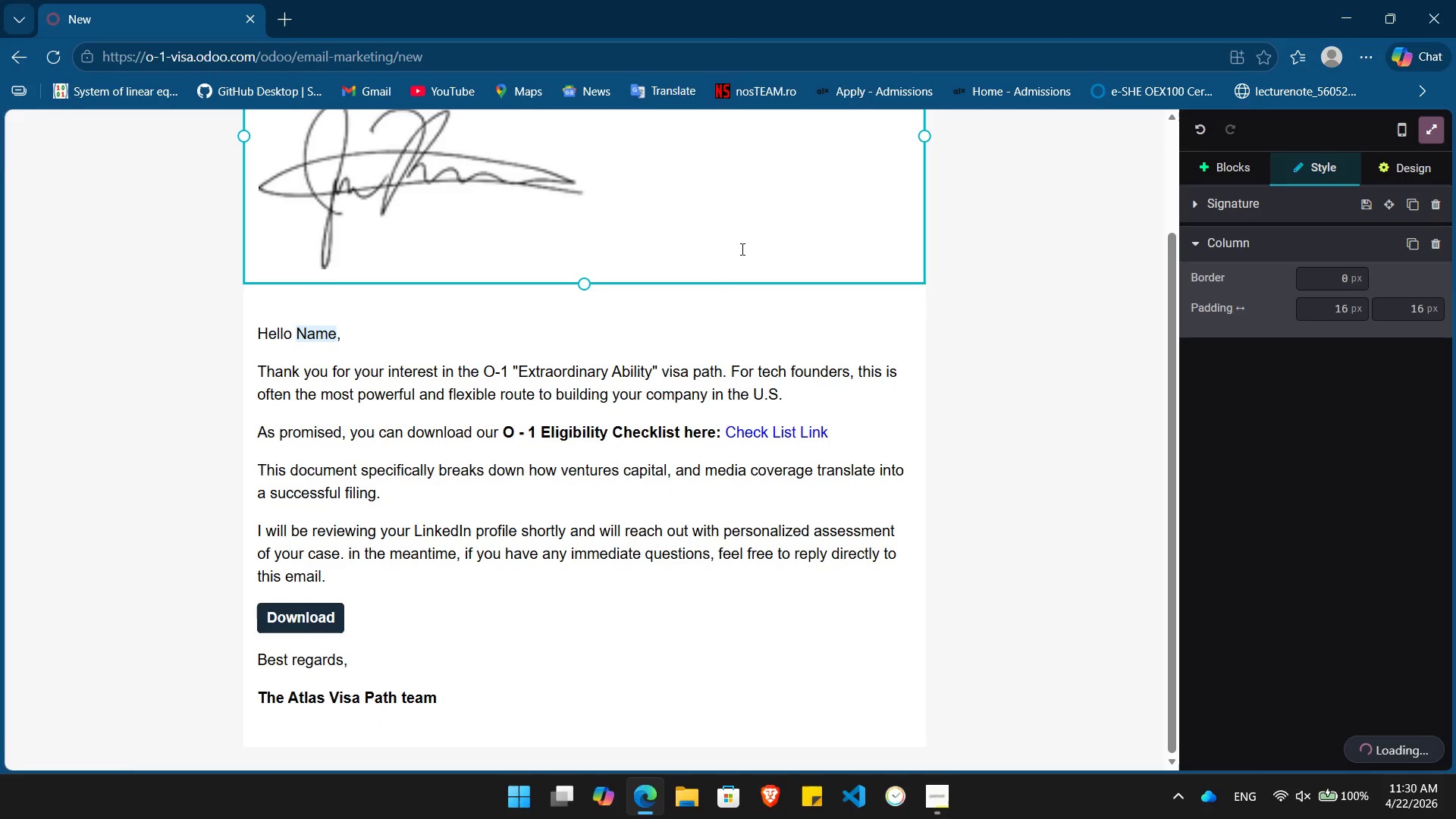 
left_click([746, 253])
 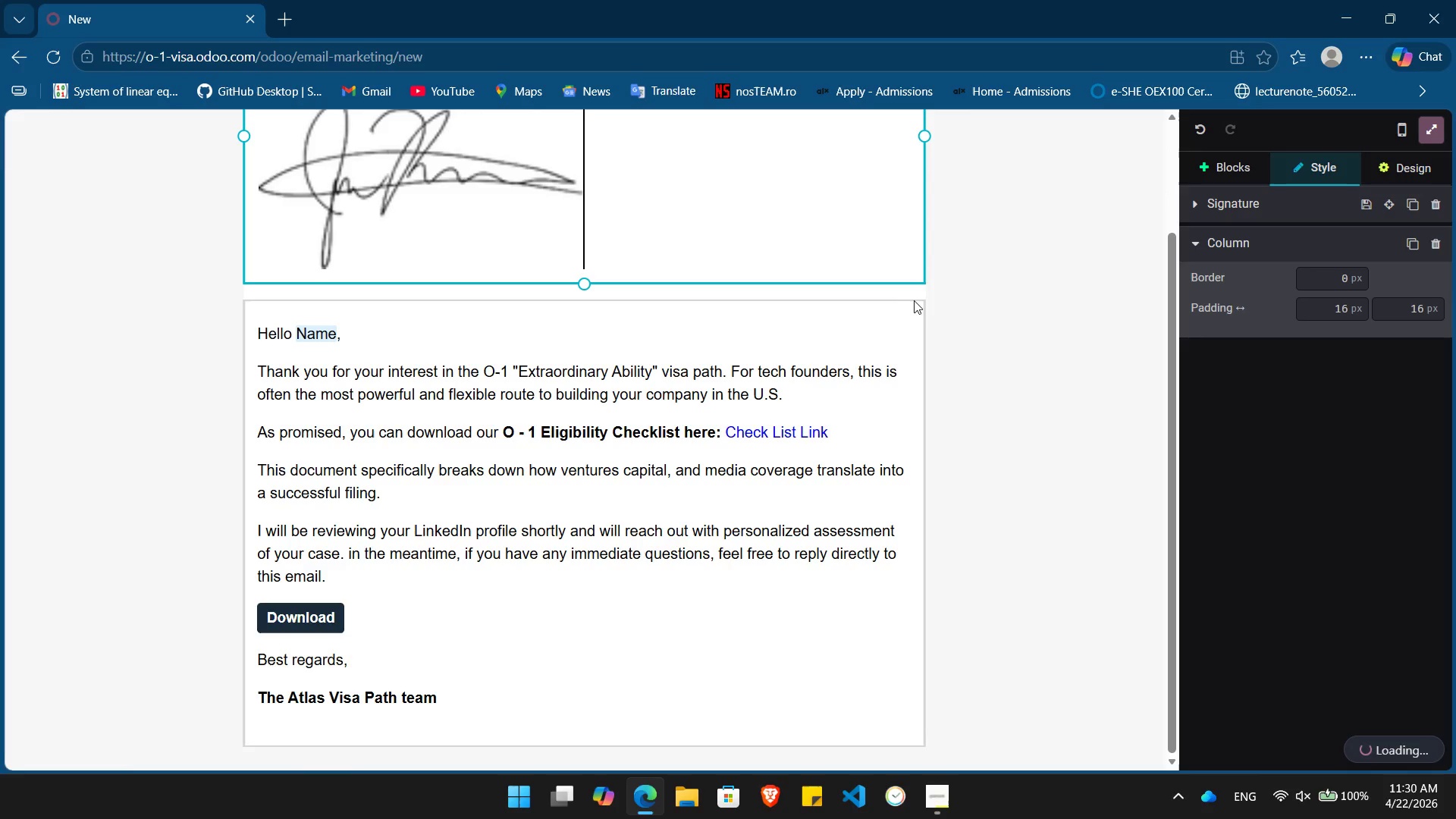 
left_click([915, 293])
 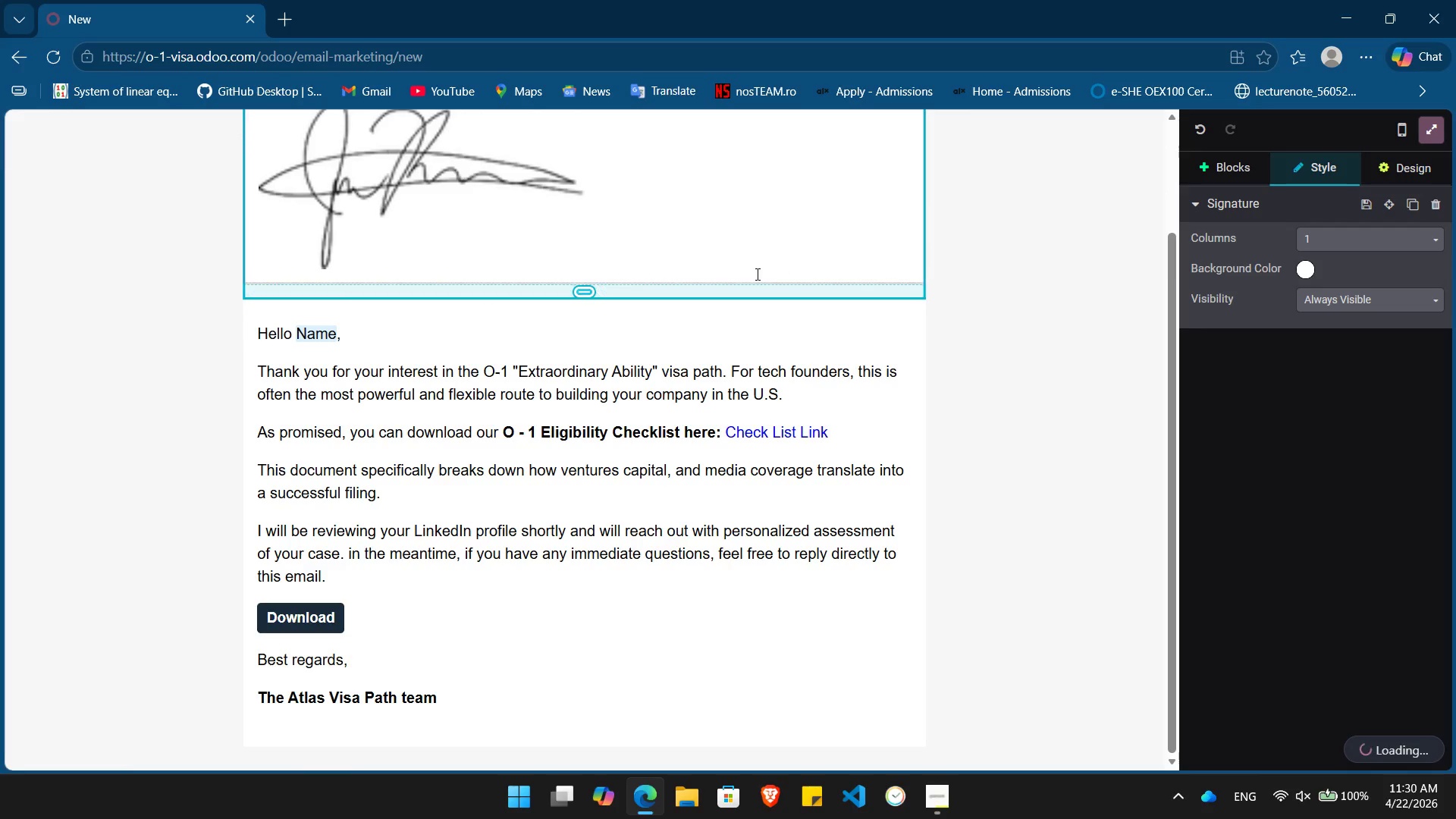 
scroll: coordinate [756, 272], scroll_direction: up, amount: 6.0
 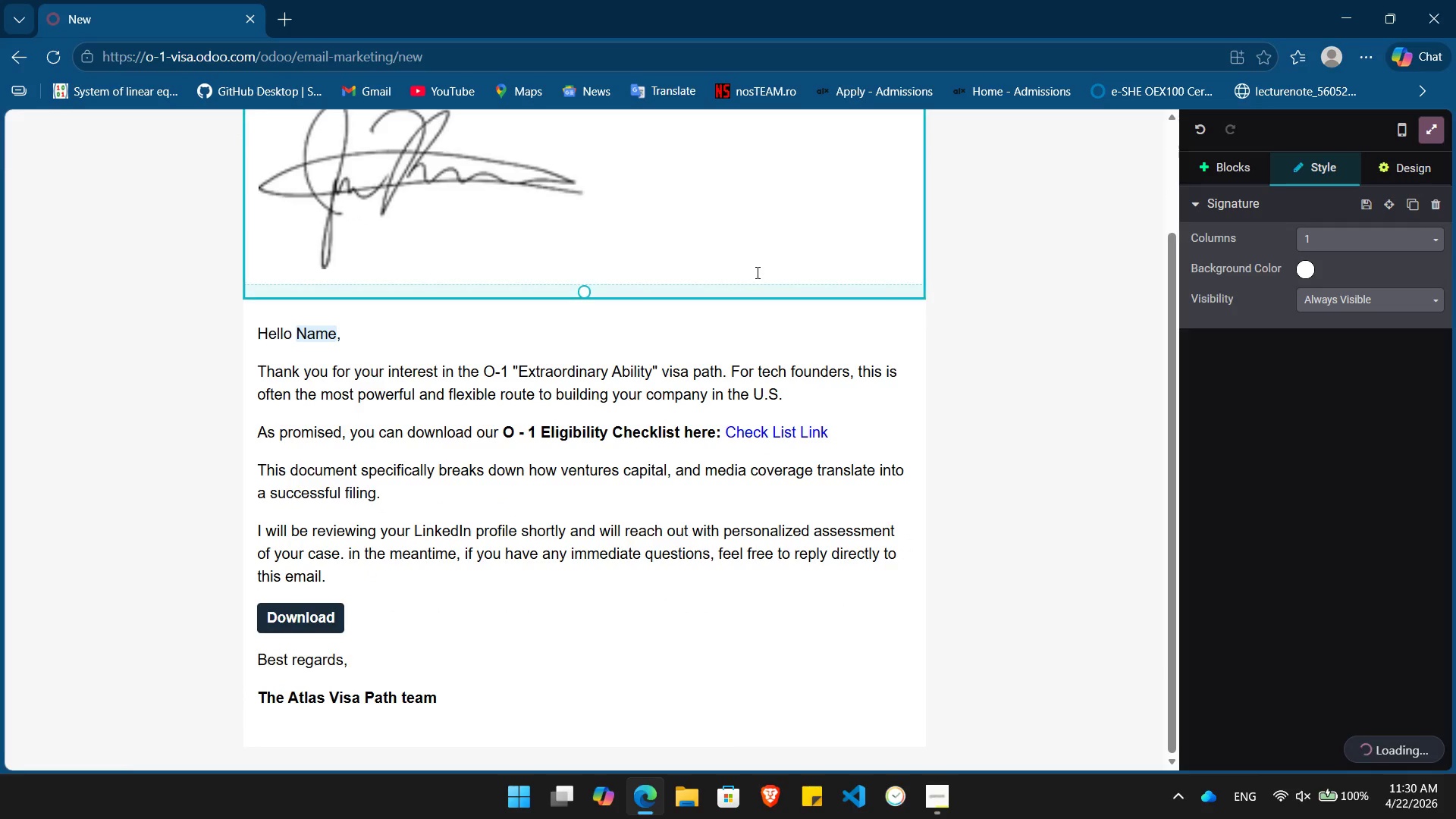 
key(Control+ControlLeft)
 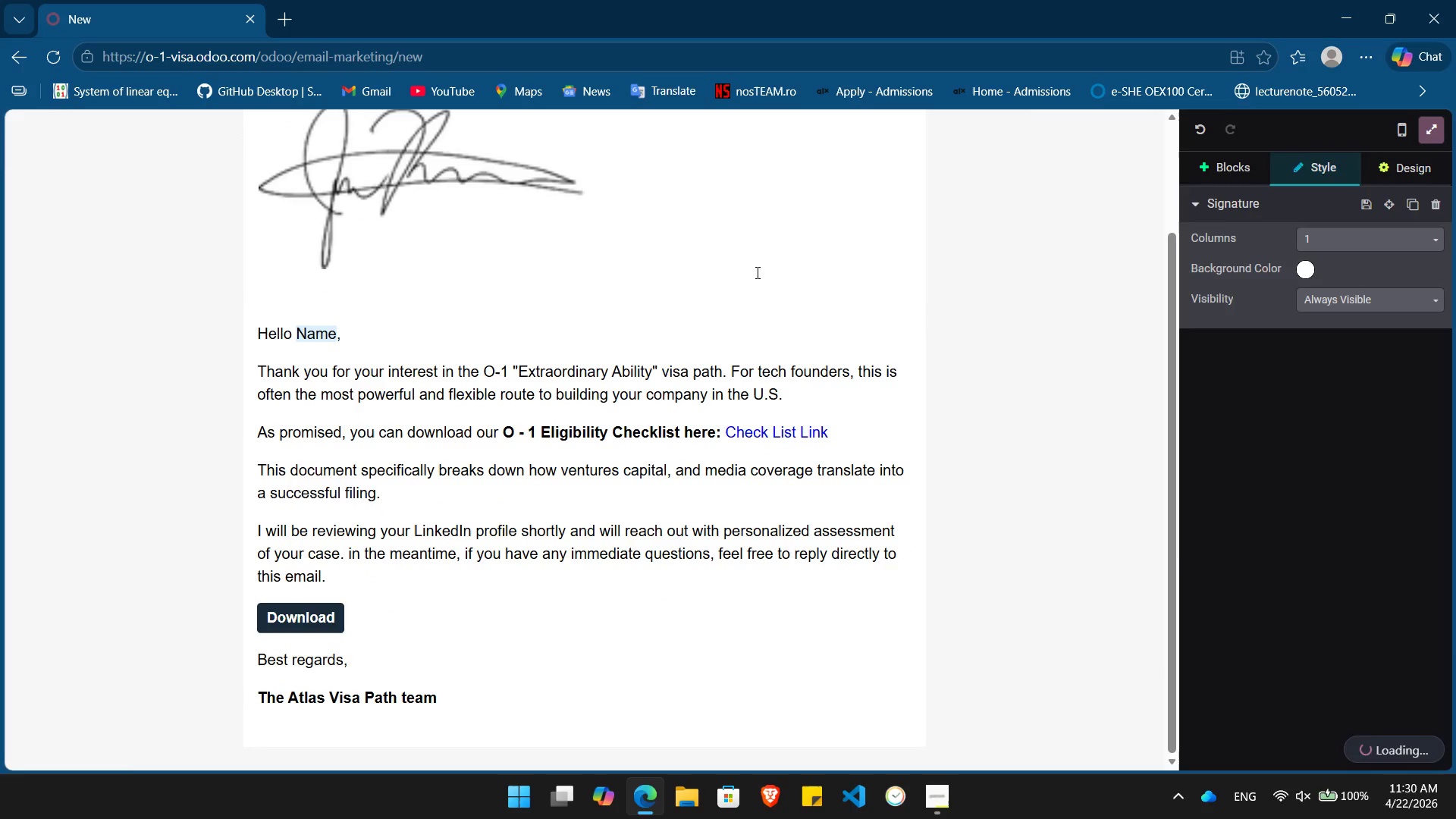 
key(Control+Z)
 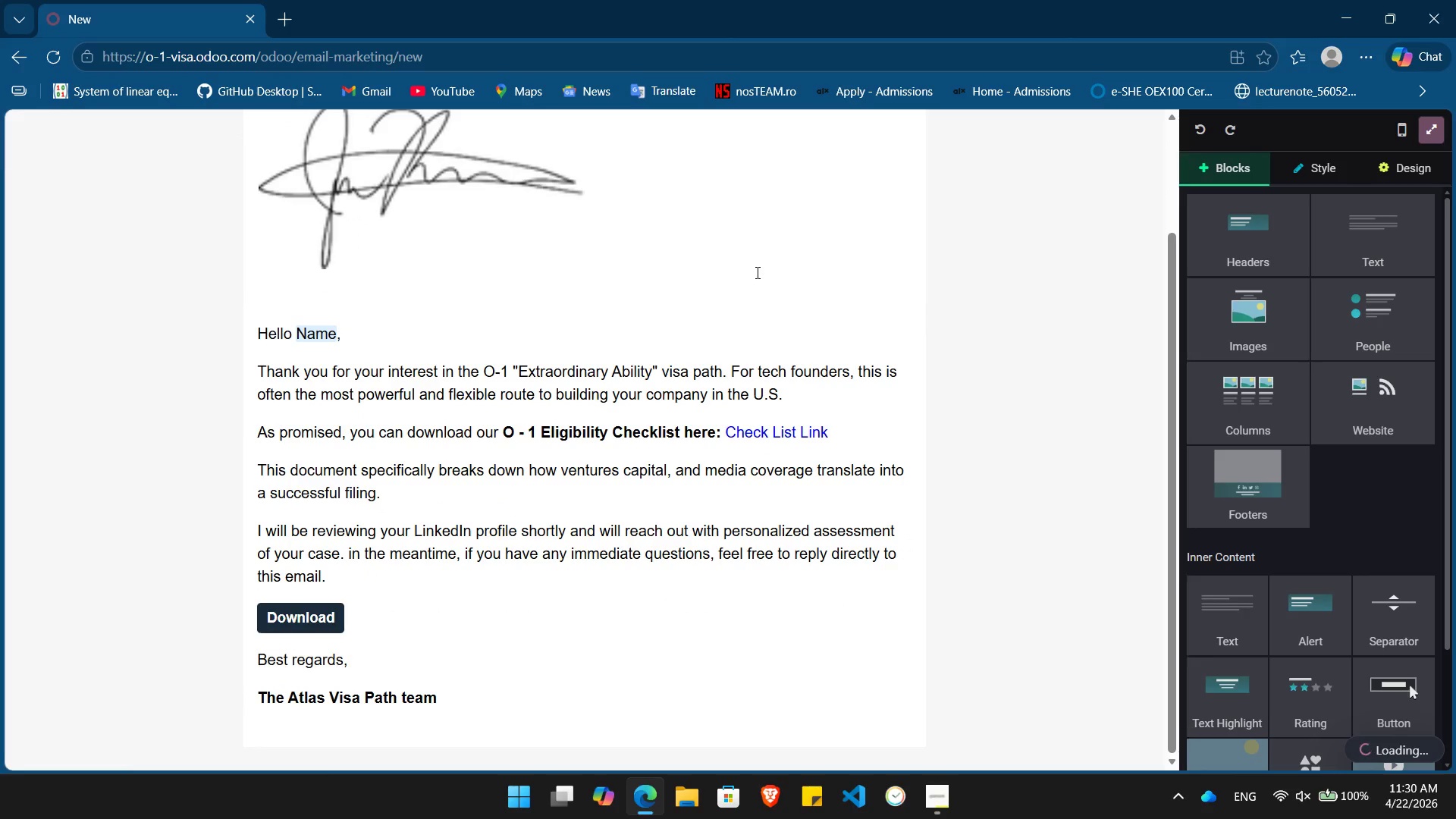 
key(Control+Z)
 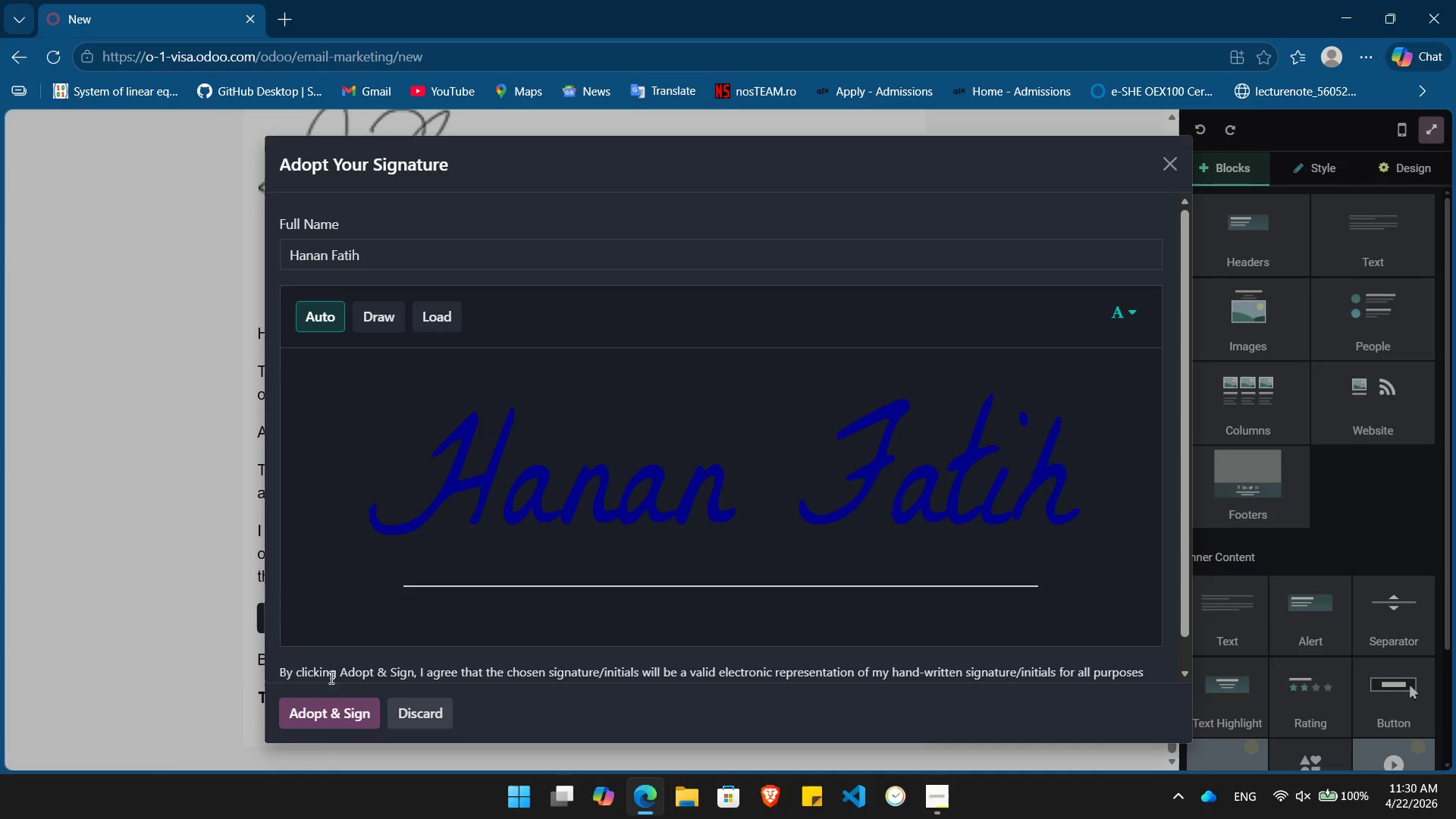 
left_click([337, 720])
 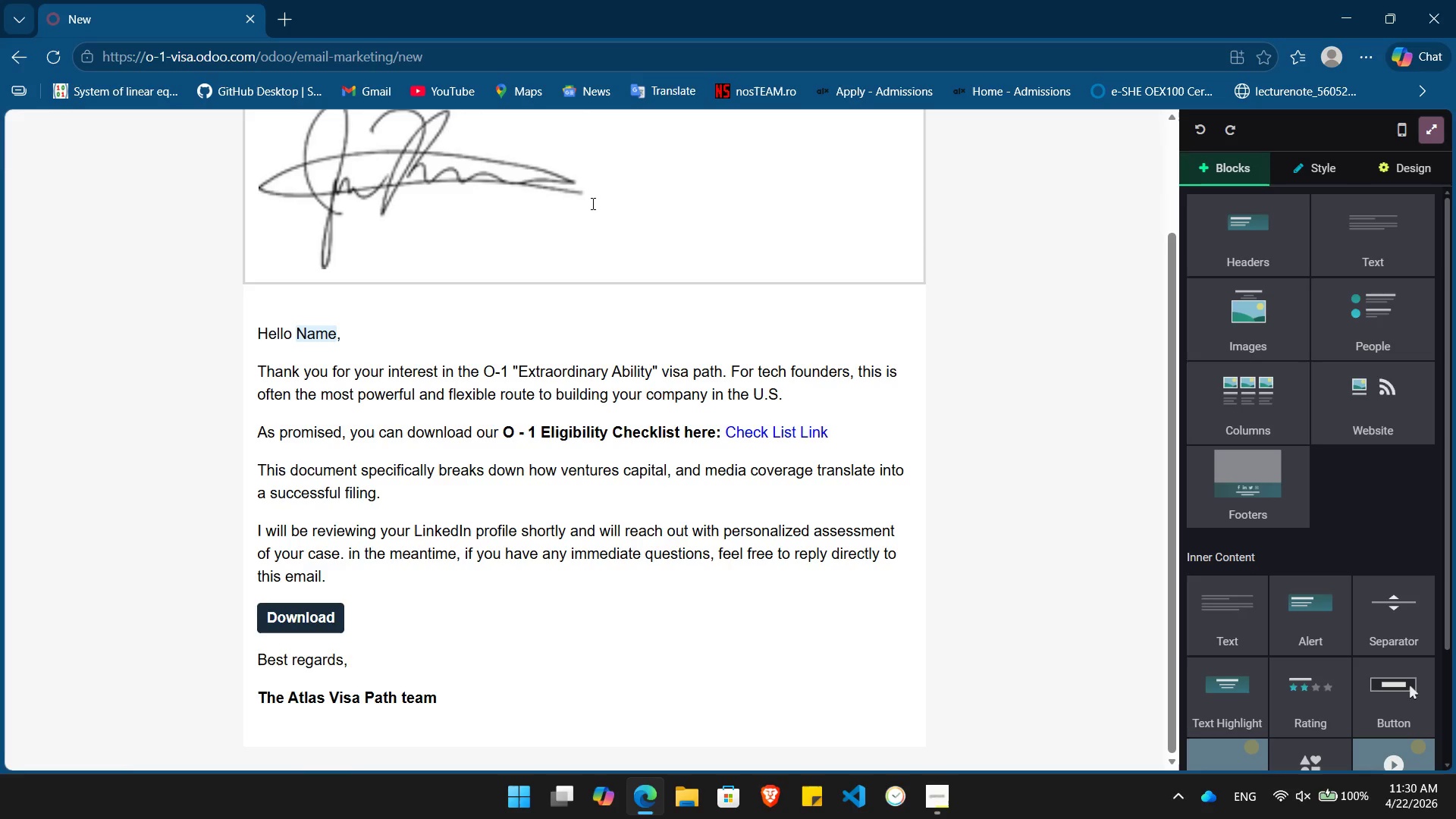 
scroll: coordinate [592, 203], scroll_direction: up, amount: 5.0
 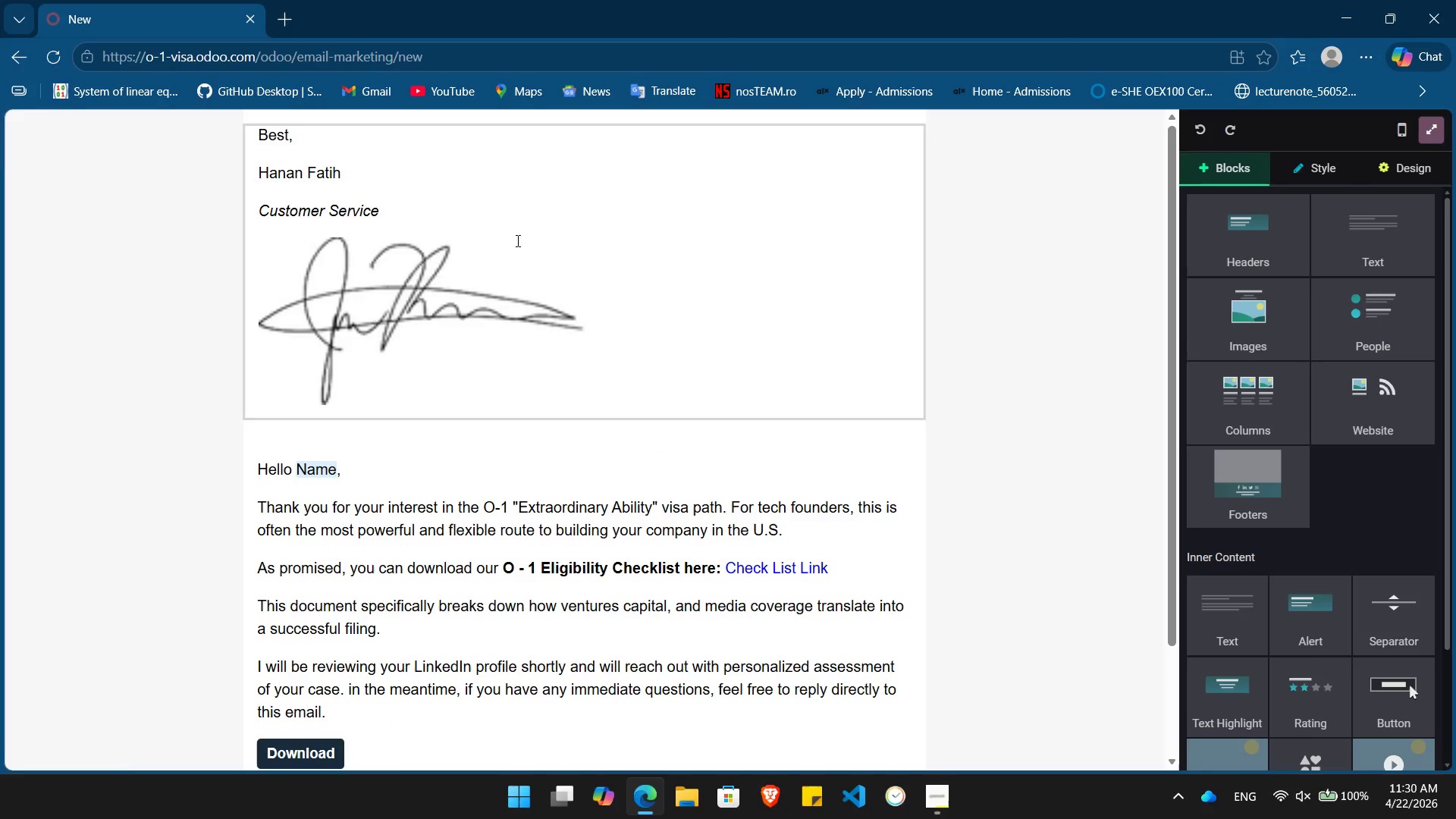 
left_click([509, 253])
 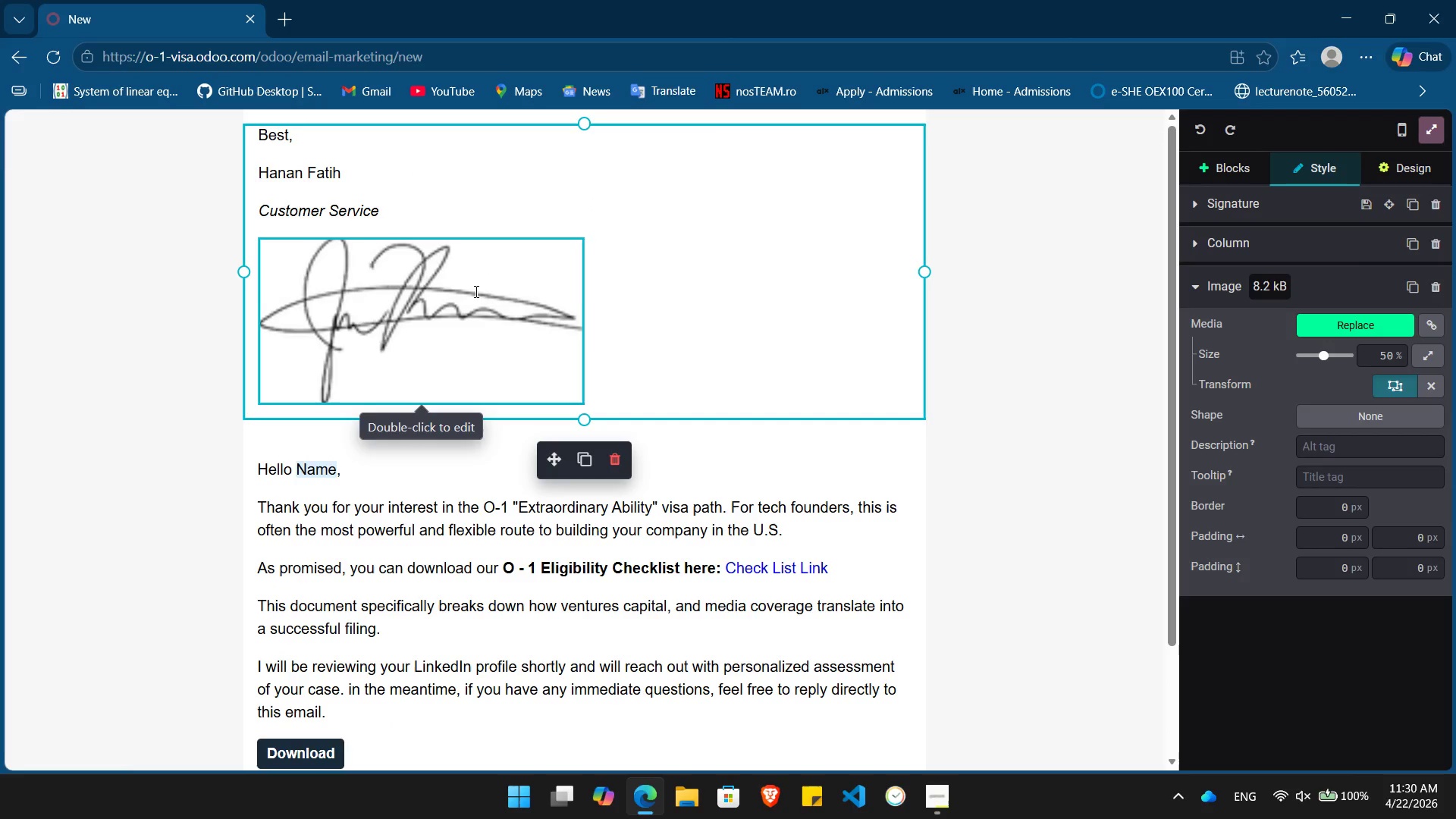 
double_click([475, 292])
 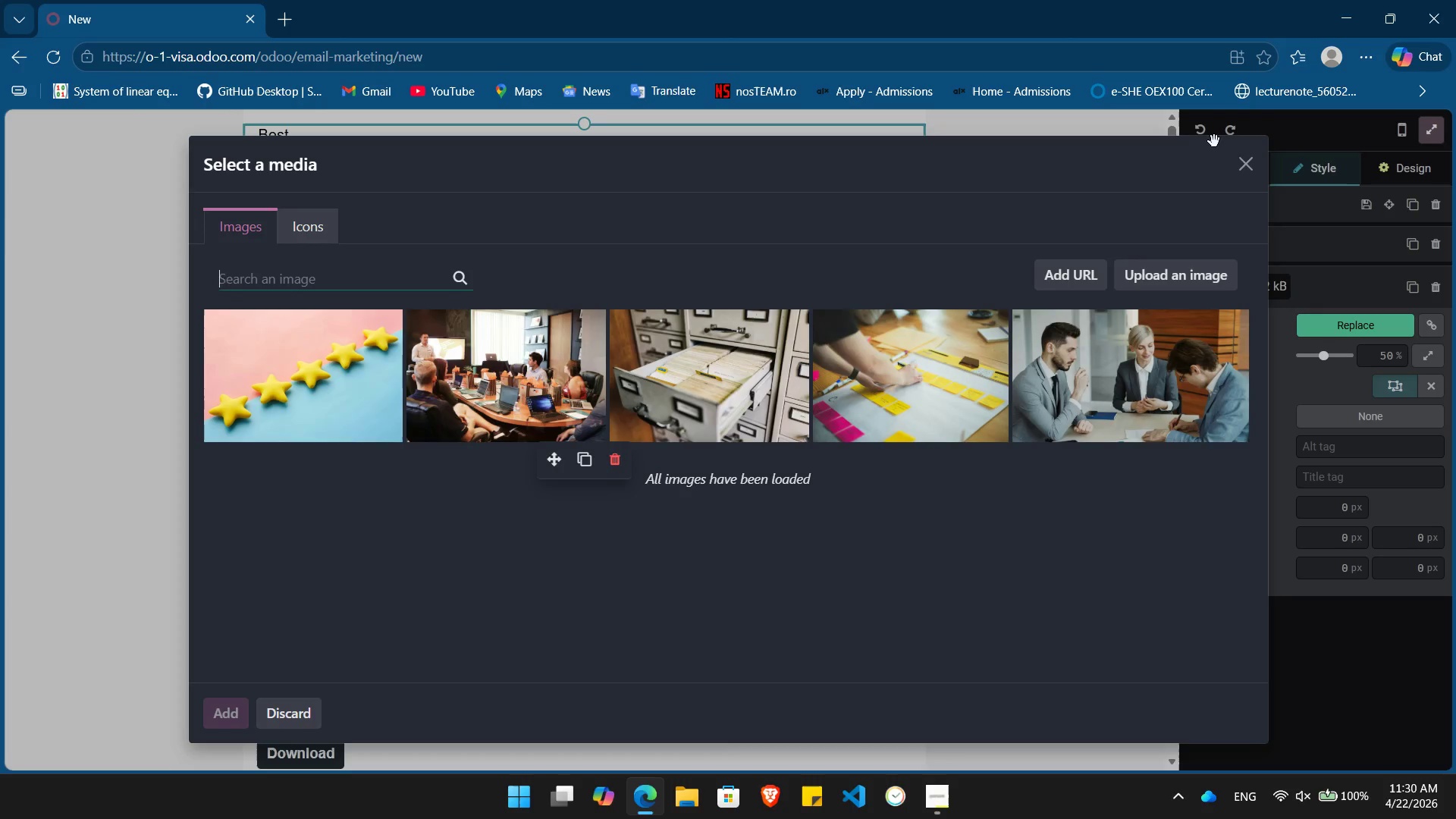 
left_click([1238, 168])
 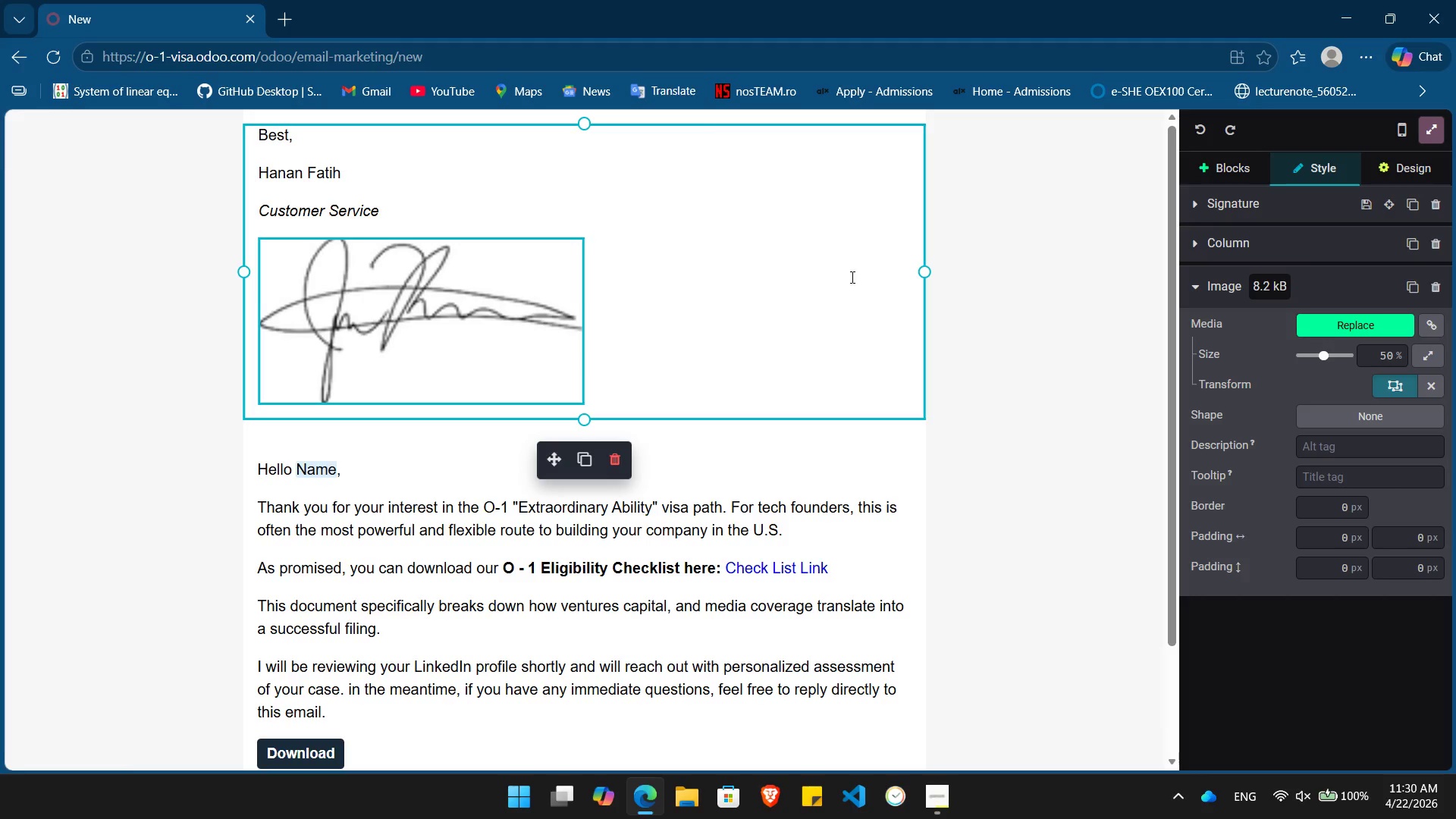 
left_click([812, 286])
 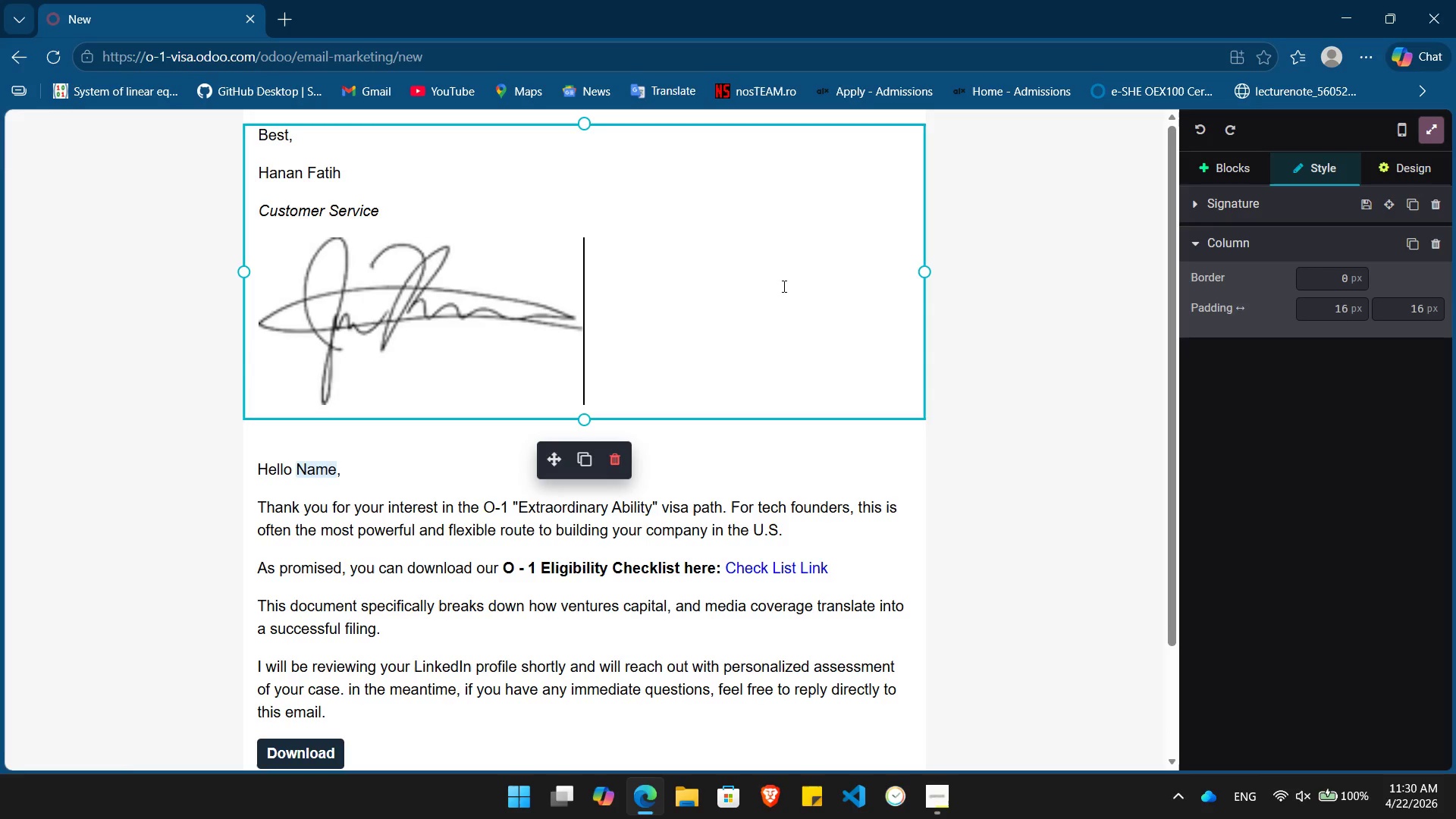 
left_click([783, 286])
 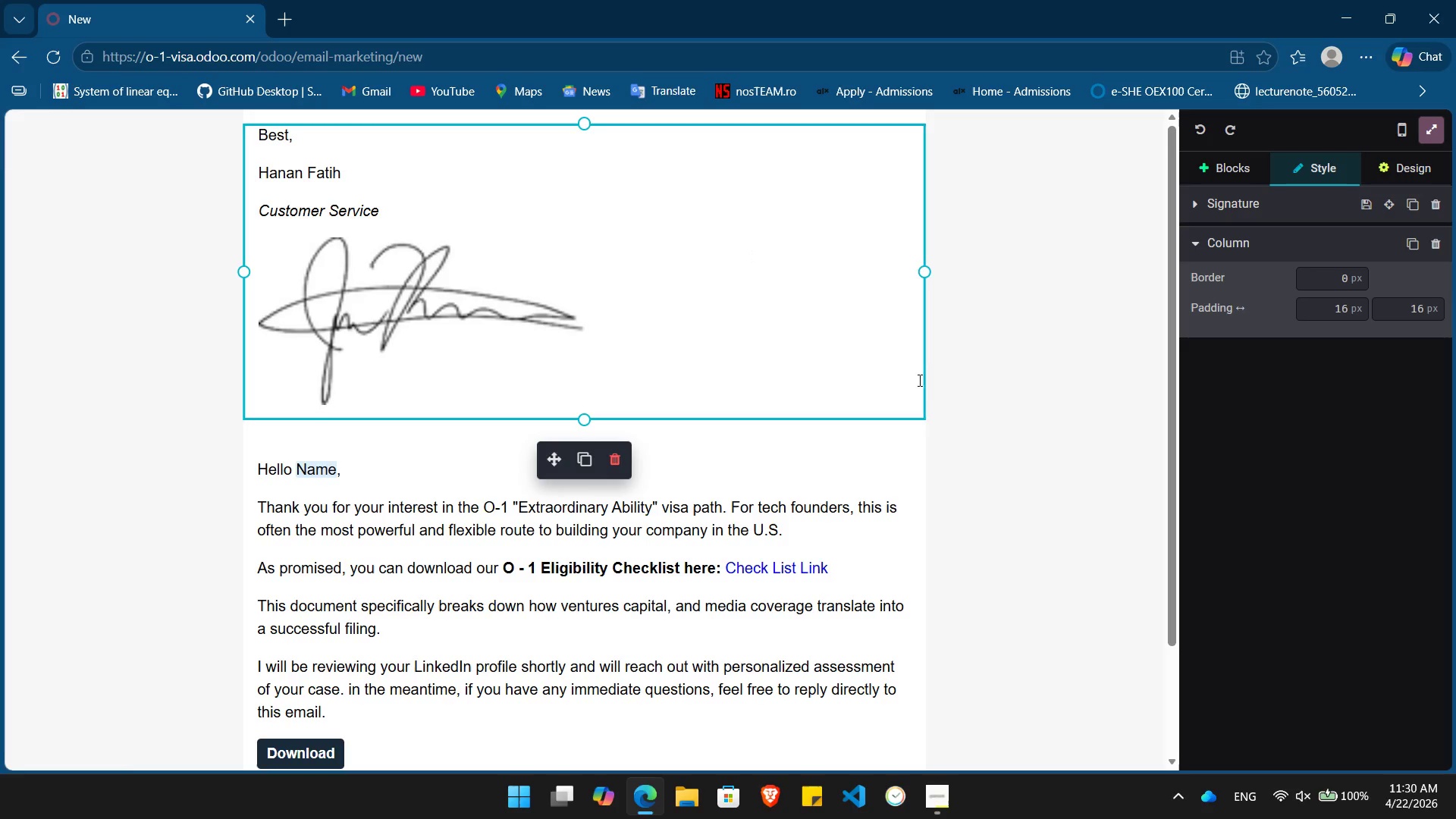 
left_click([915, 432])
 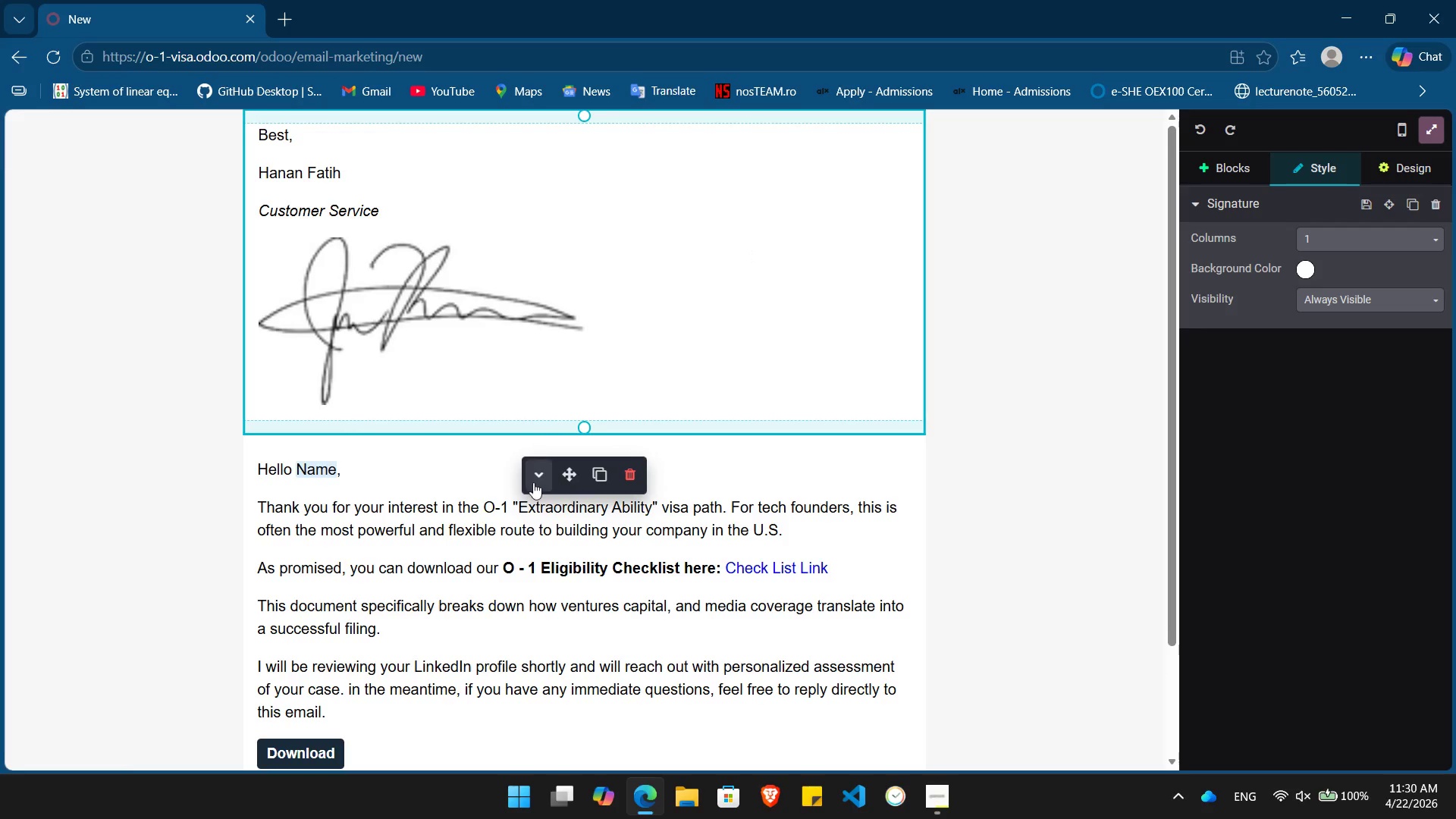 
left_click([531, 479])
 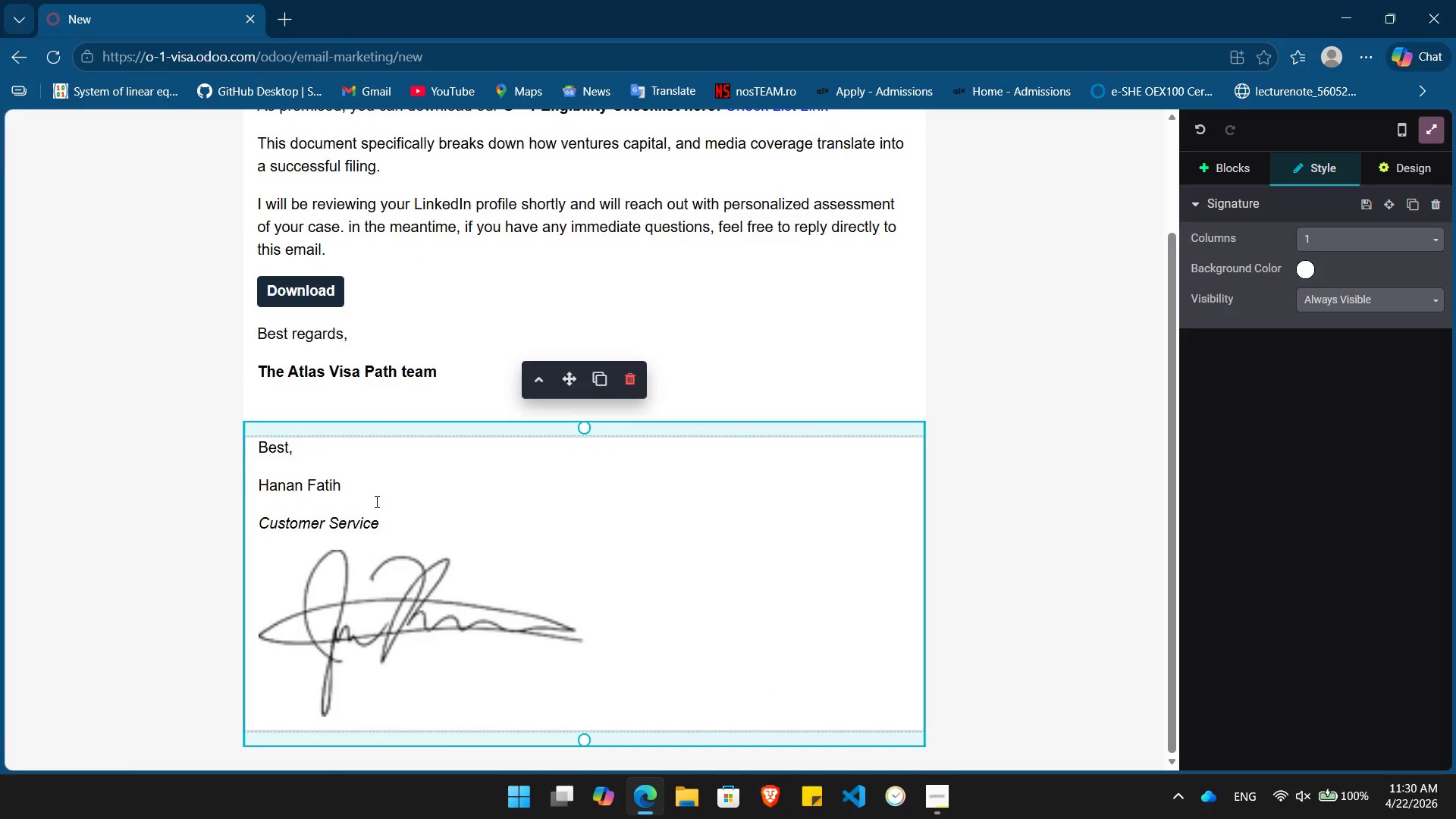 
left_click([378, 516])
 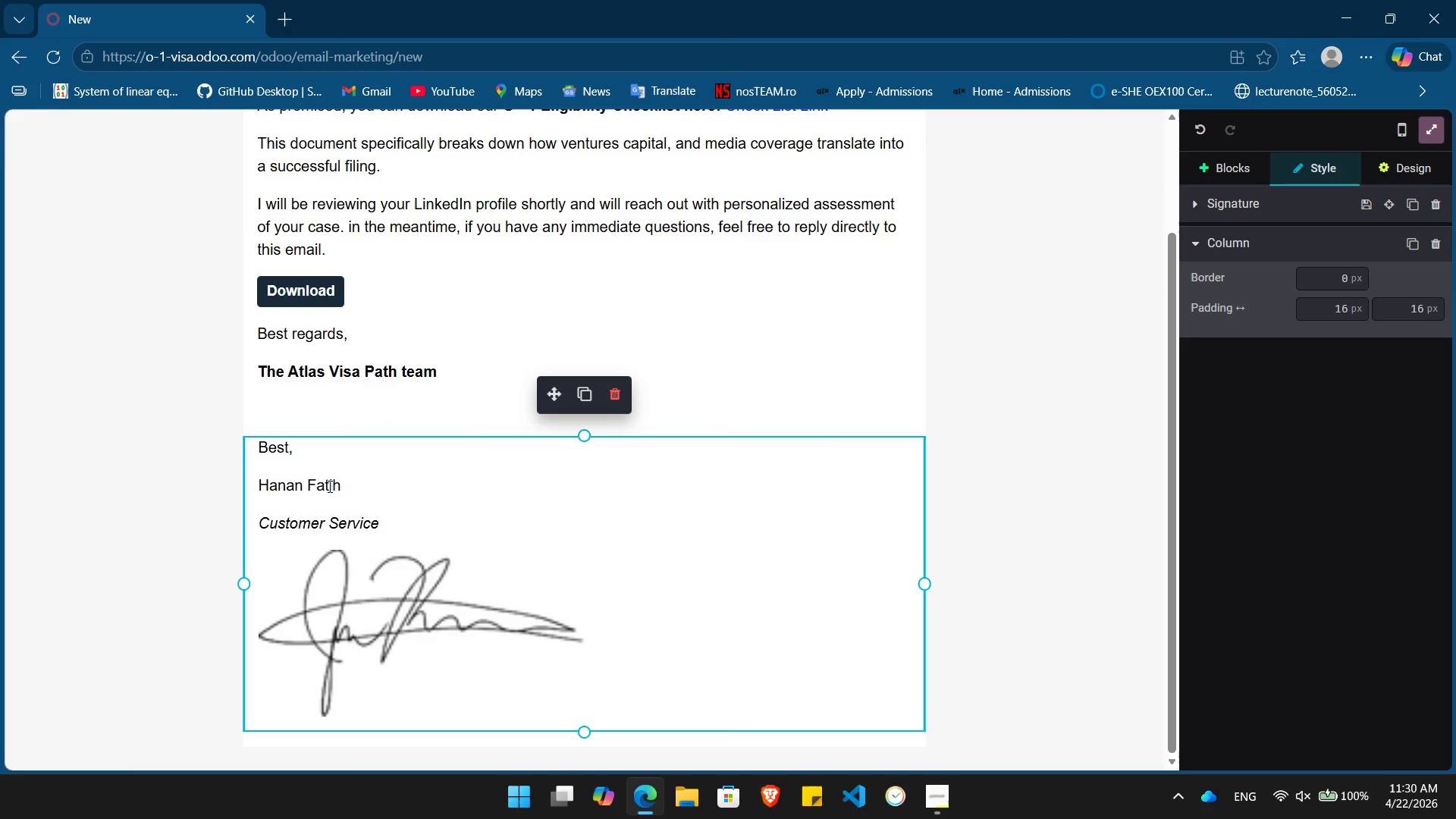 
left_click([330, 485])
 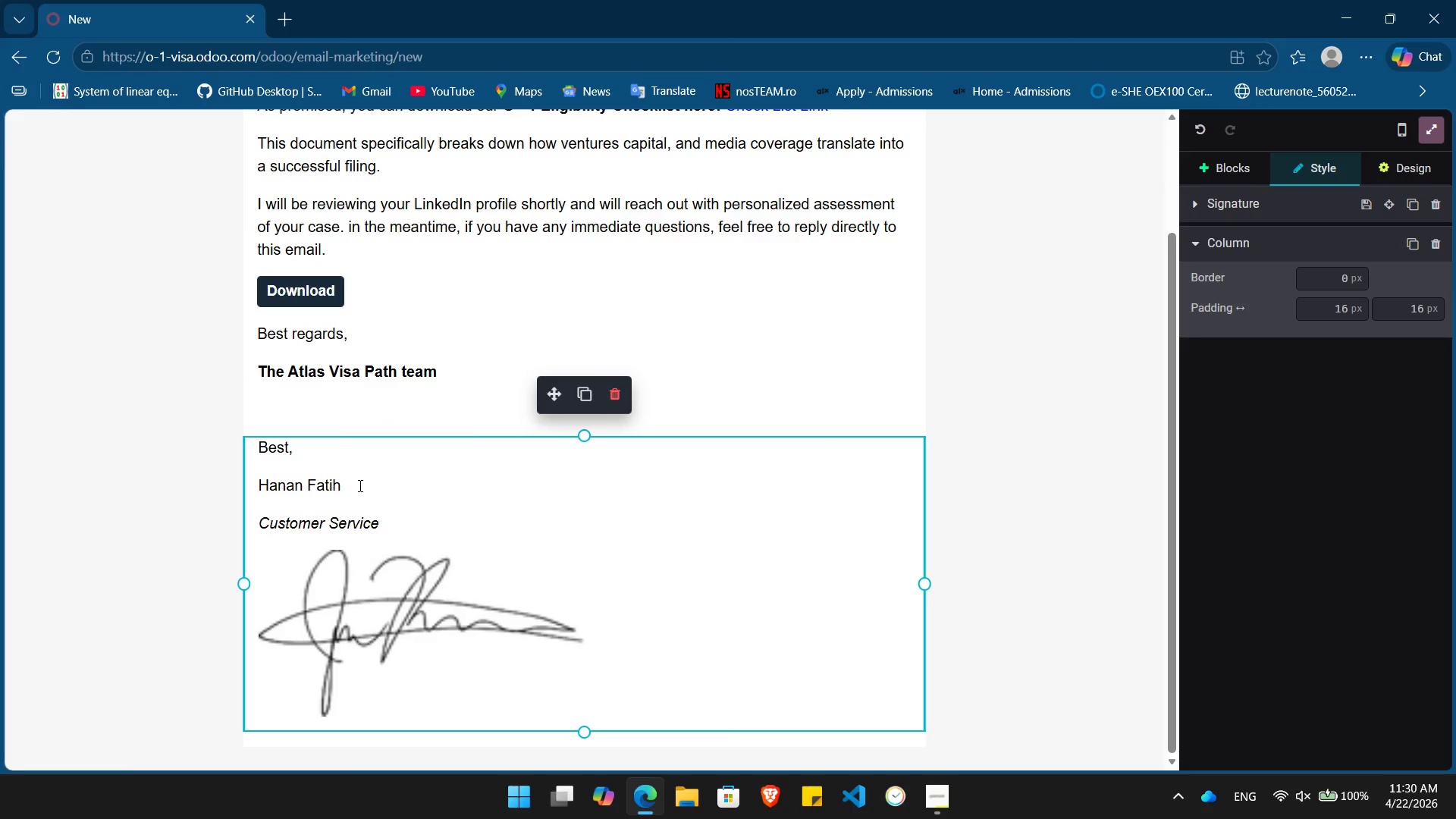 
left_click([359, 485])
 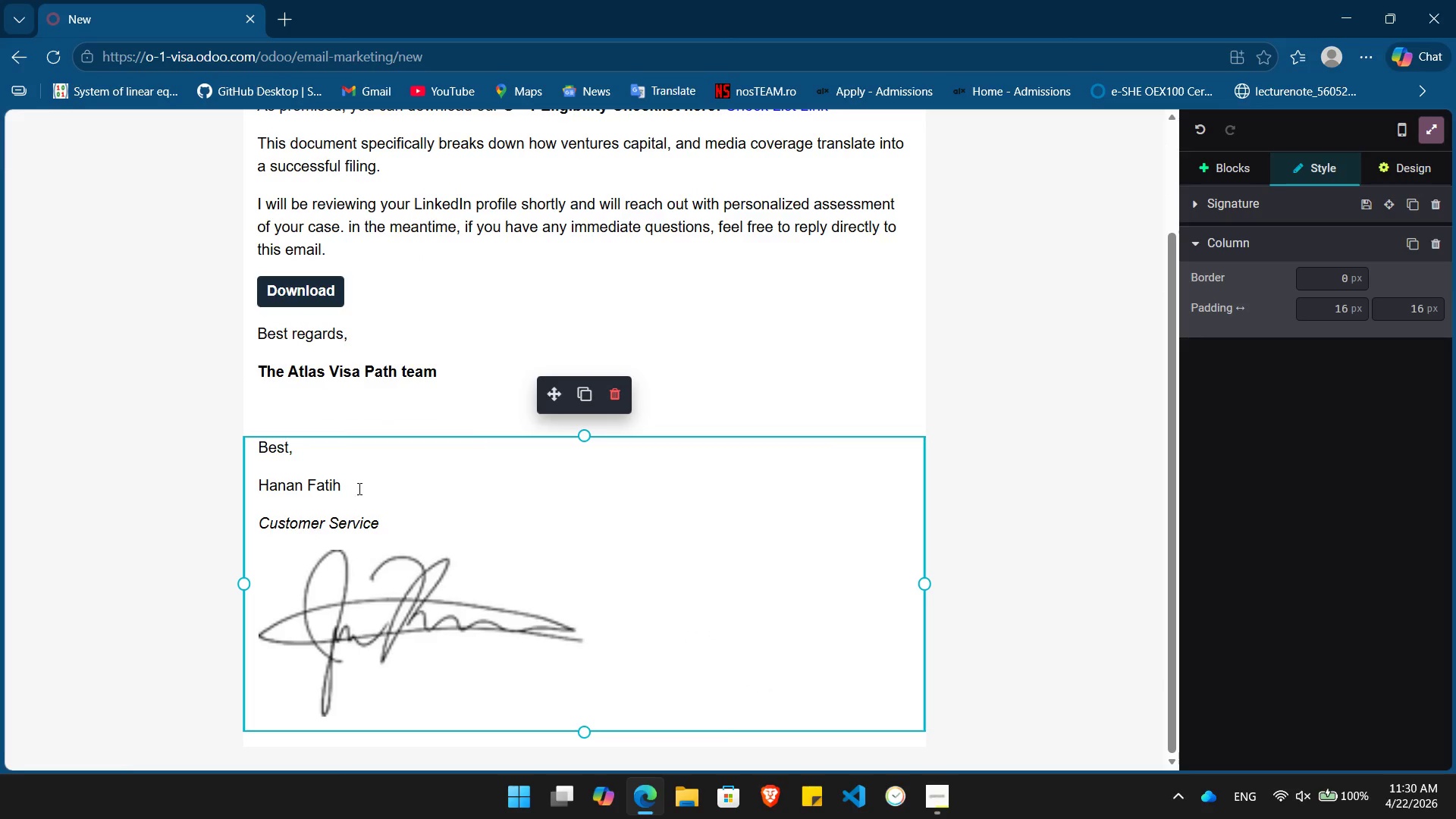 
hold_key(key=Backspace, duration=0.7)
 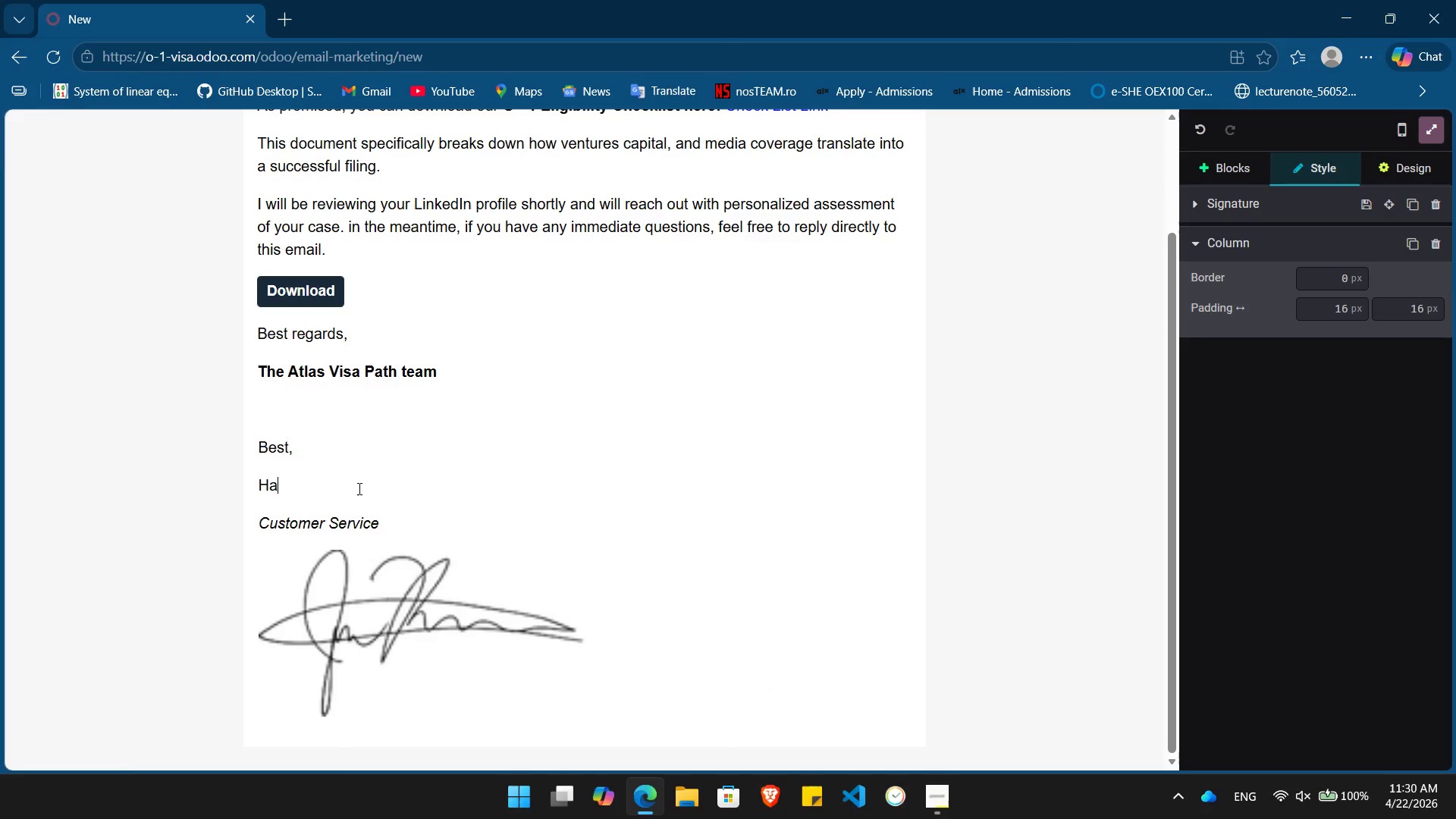 
key(Backspace)
key(Backspace)
key(Backspace)
type(Atlas Visa p)
key(Backspace)
type(Path team)
 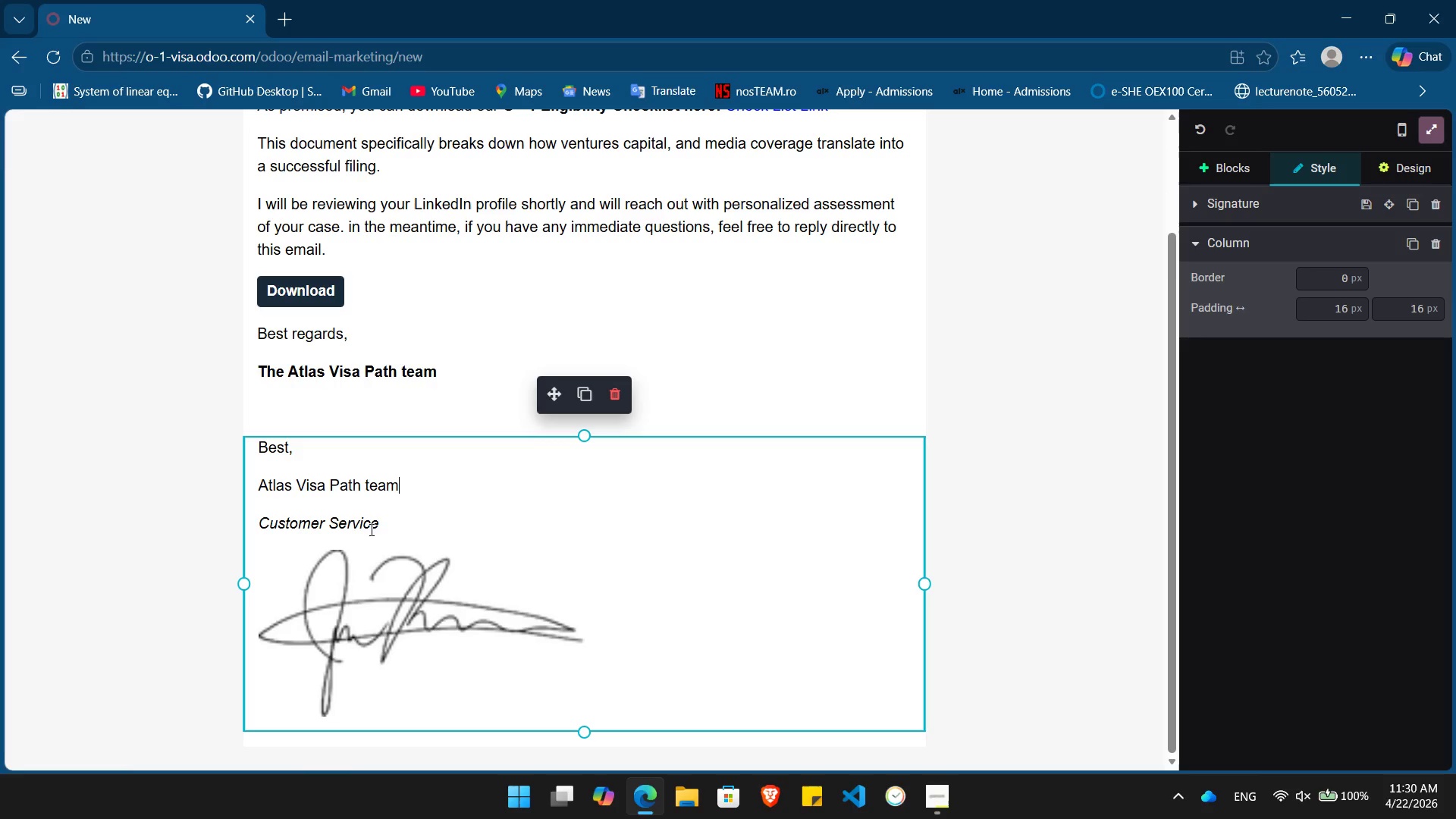 
left_click([382, 529])
 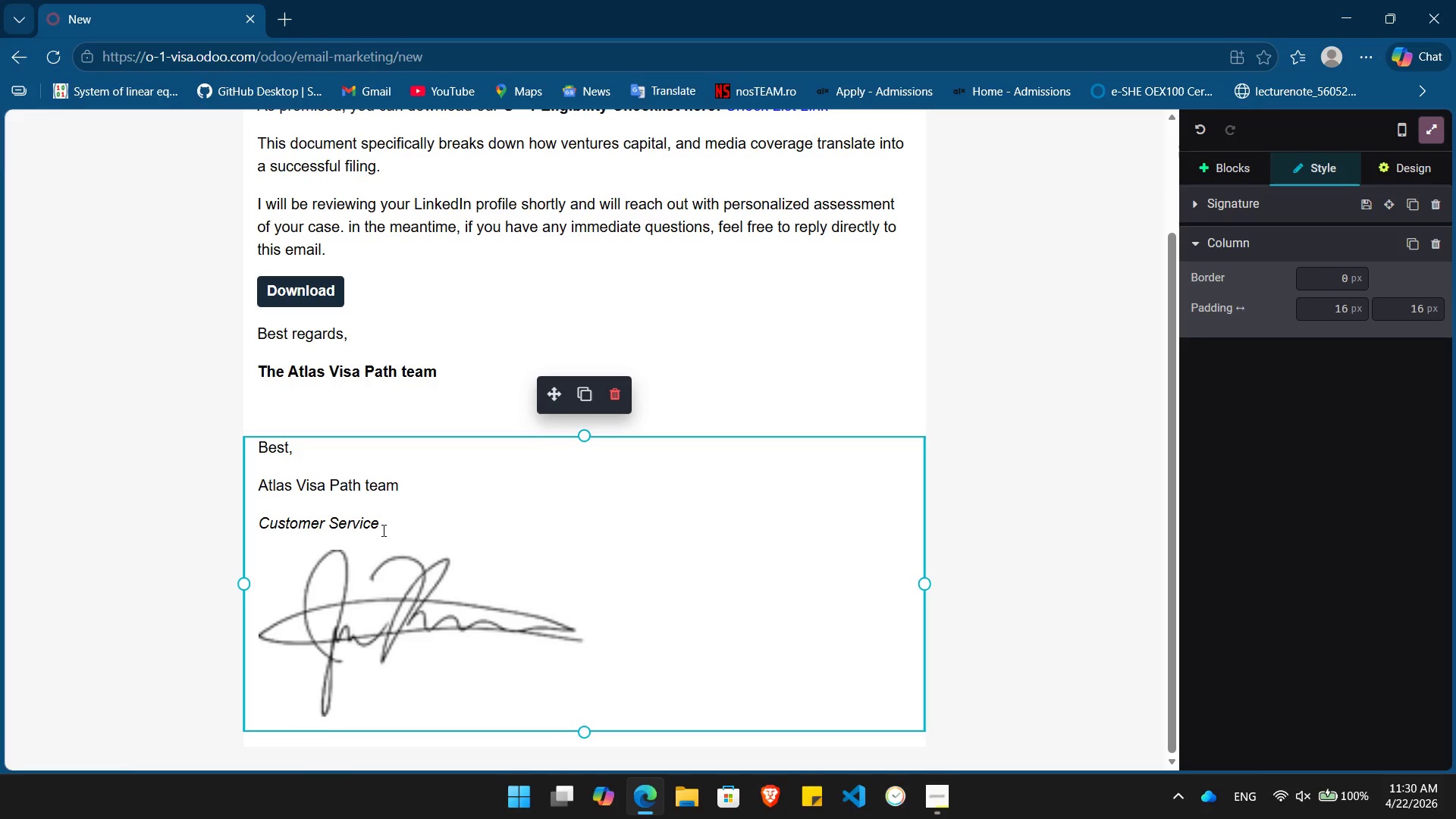 
key(Backspace)
 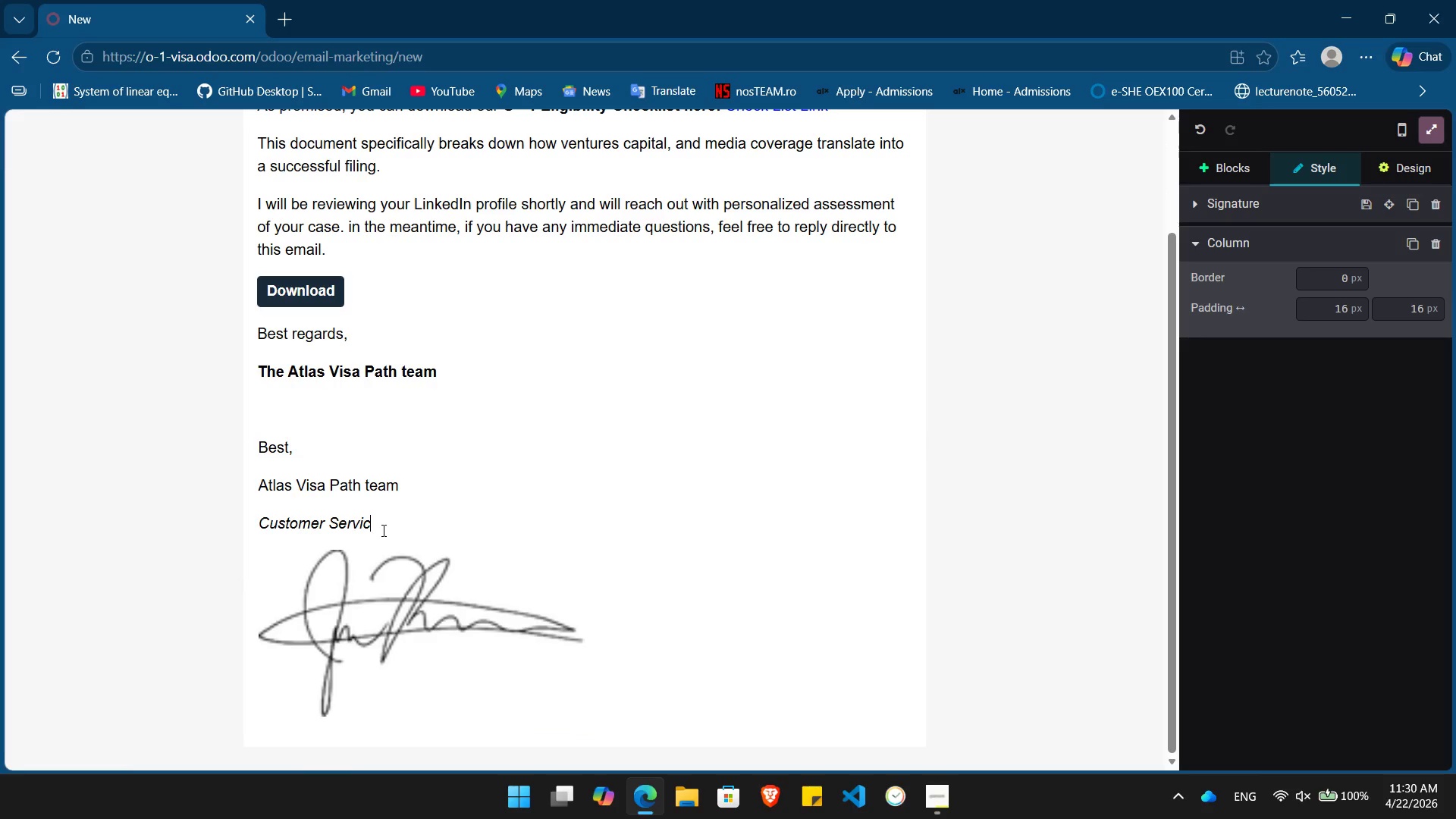 
hold_key(key=Backspace, duration=0.67)
 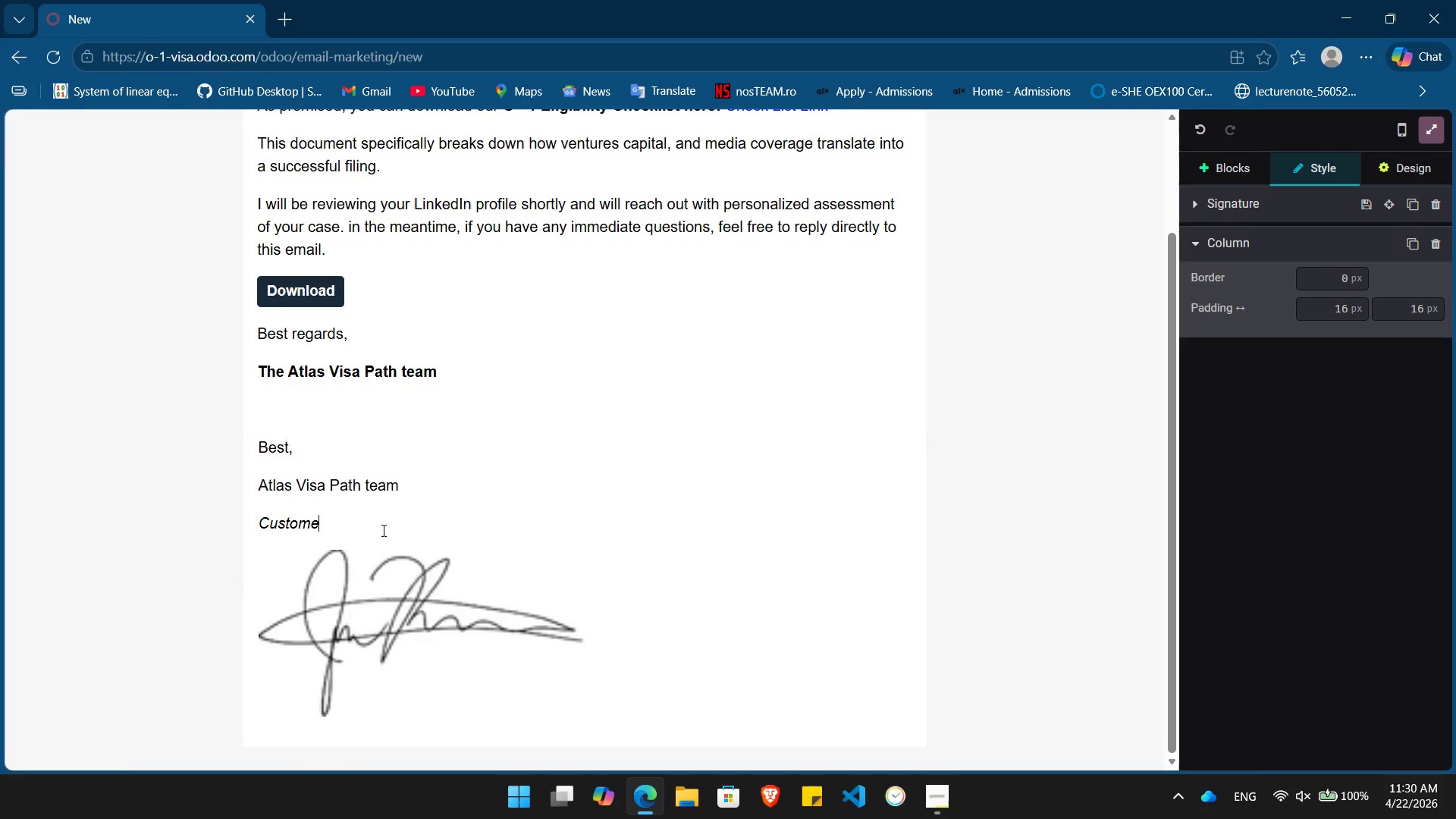 
key(Backspace)
 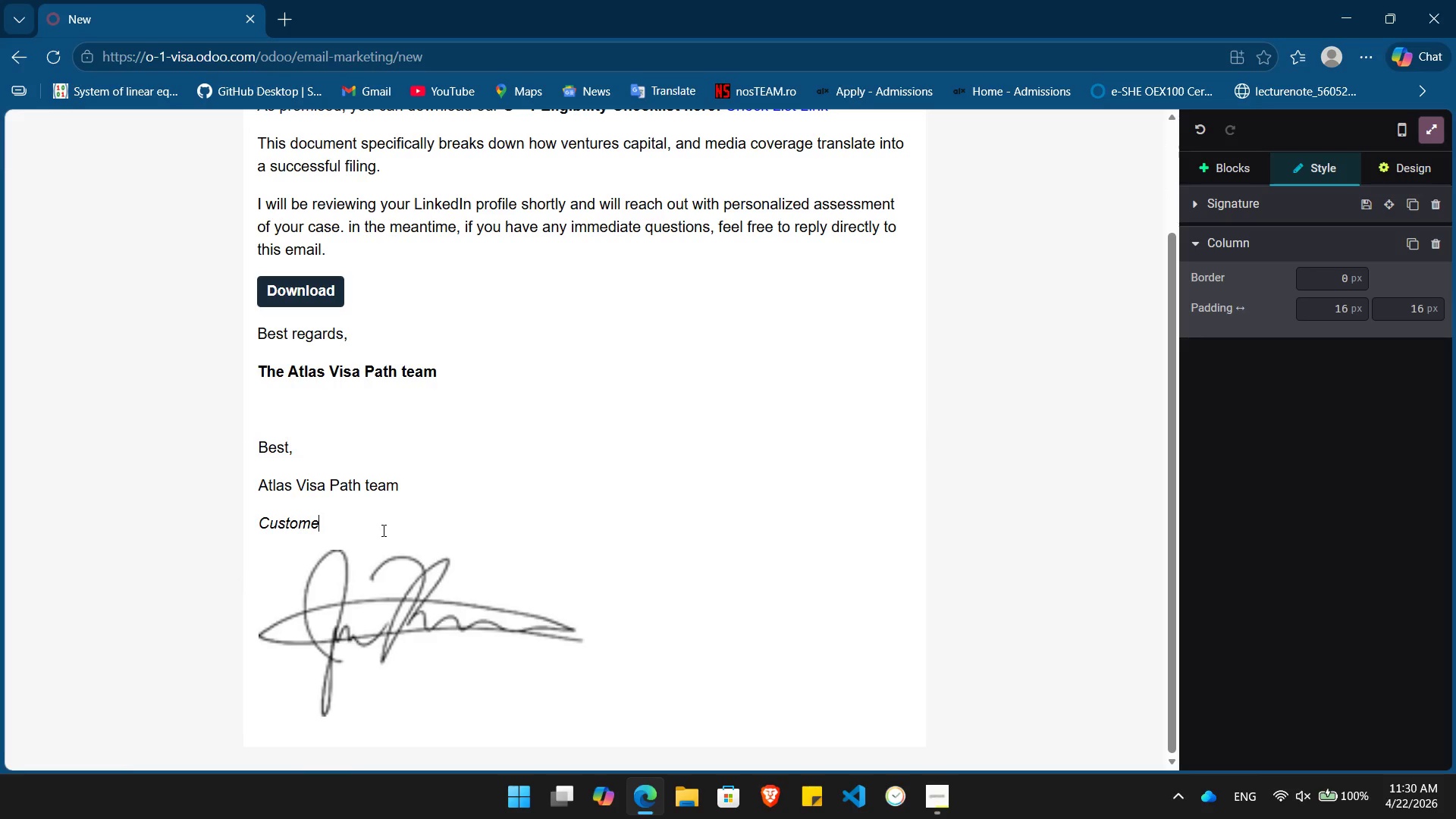 
key(Backspace)
 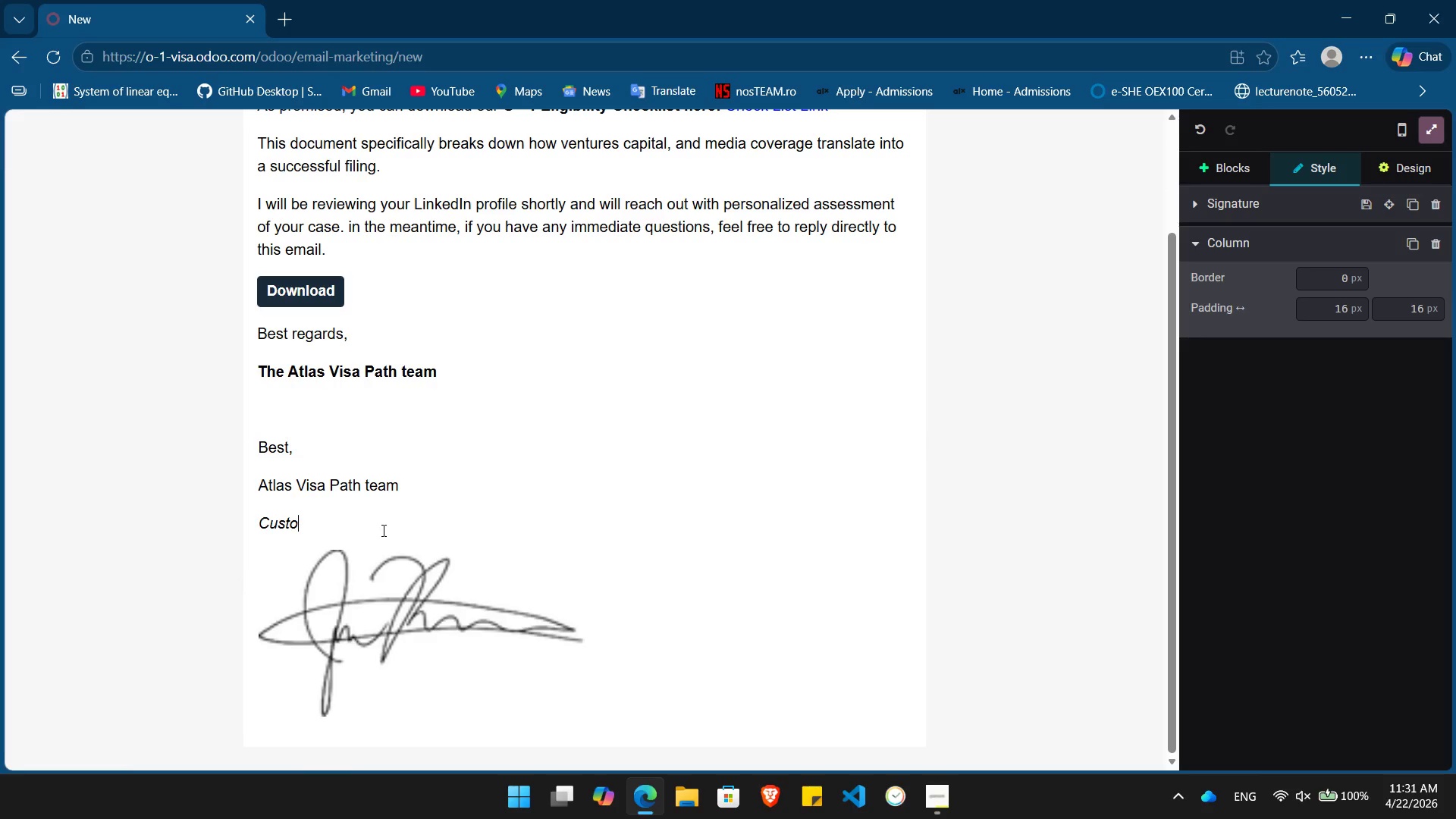 
key(Backspace)
 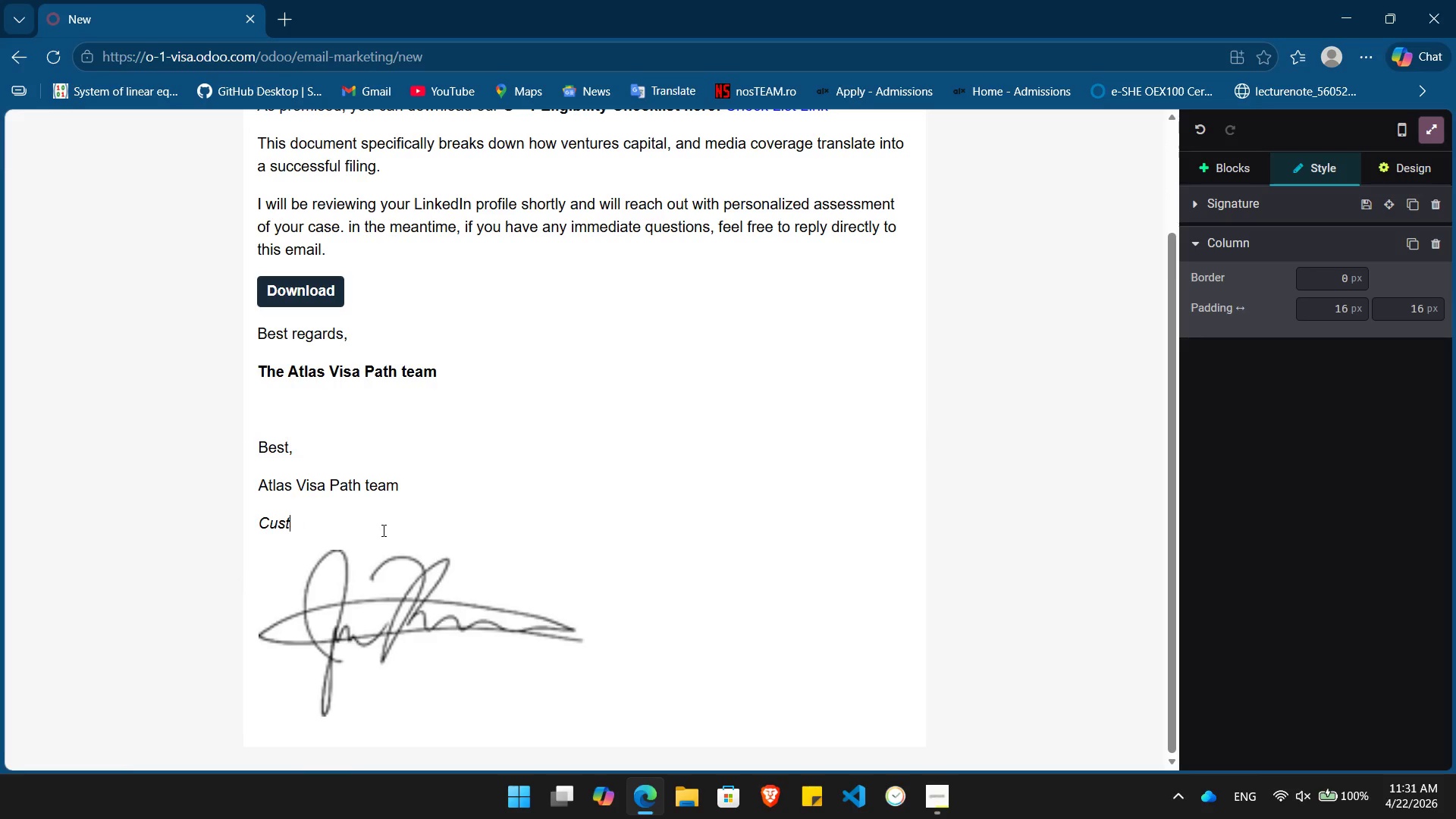 
key(Backspace)
 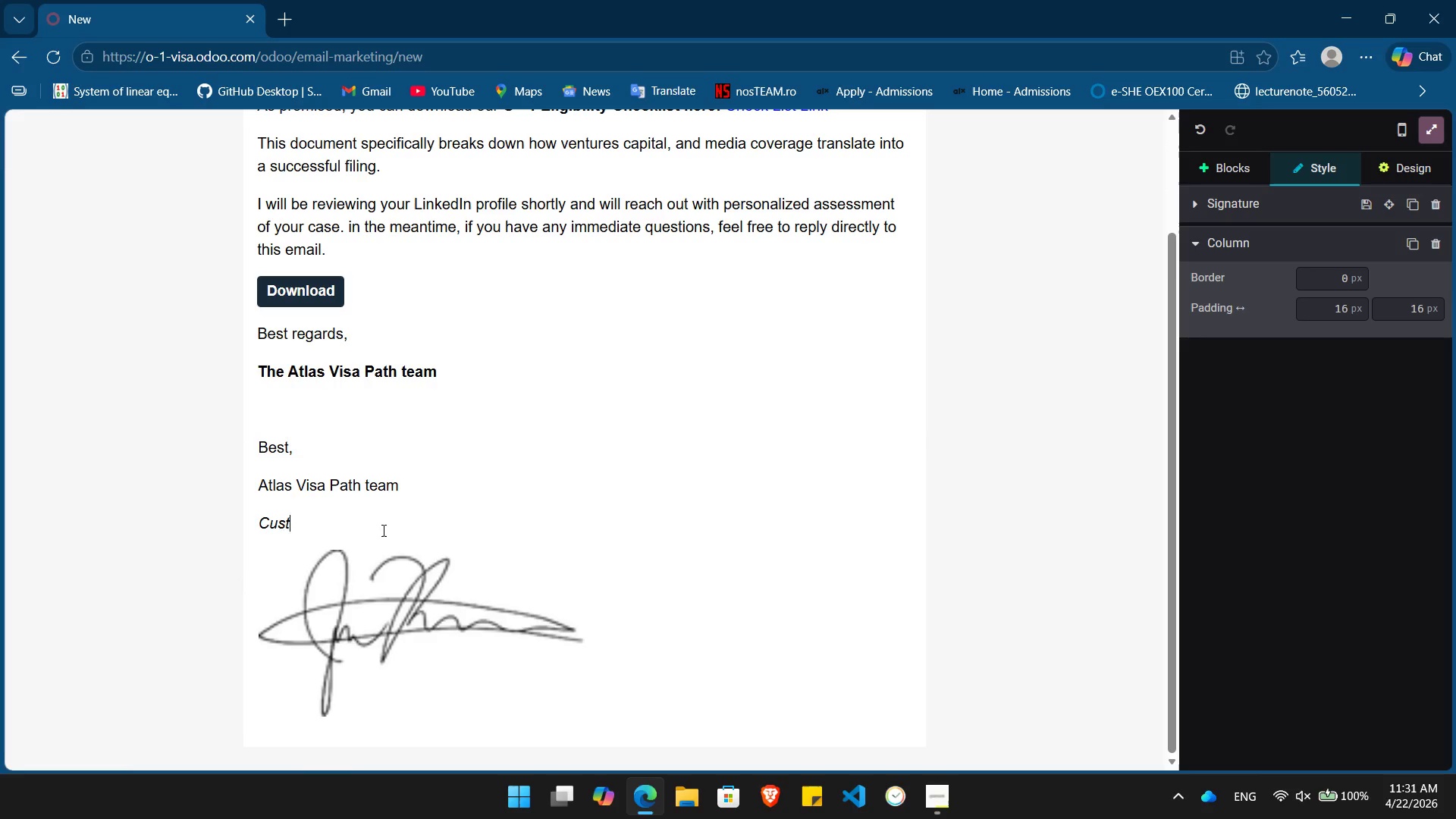 
key(Backspace)
 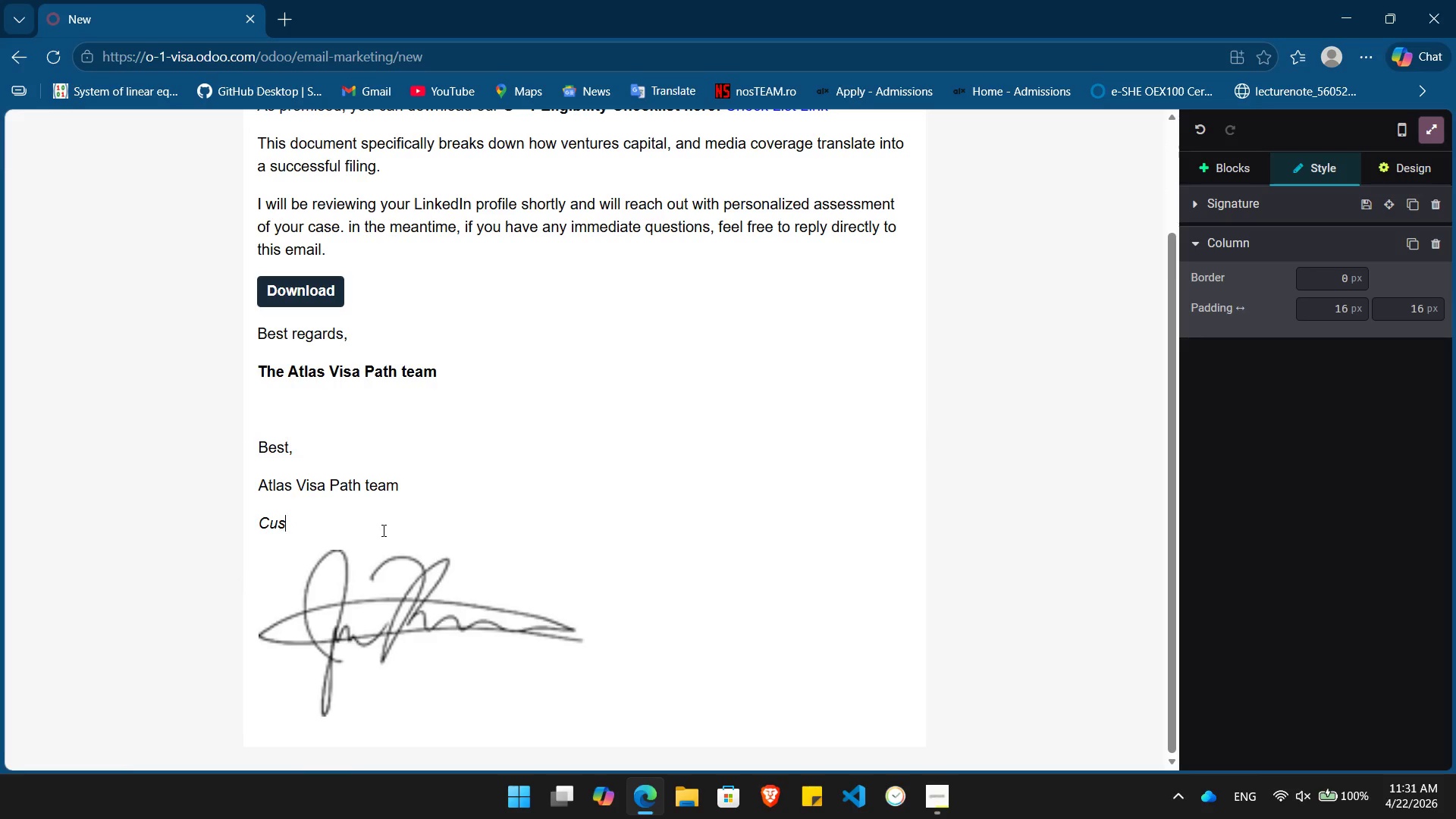 
key(Backspace)
 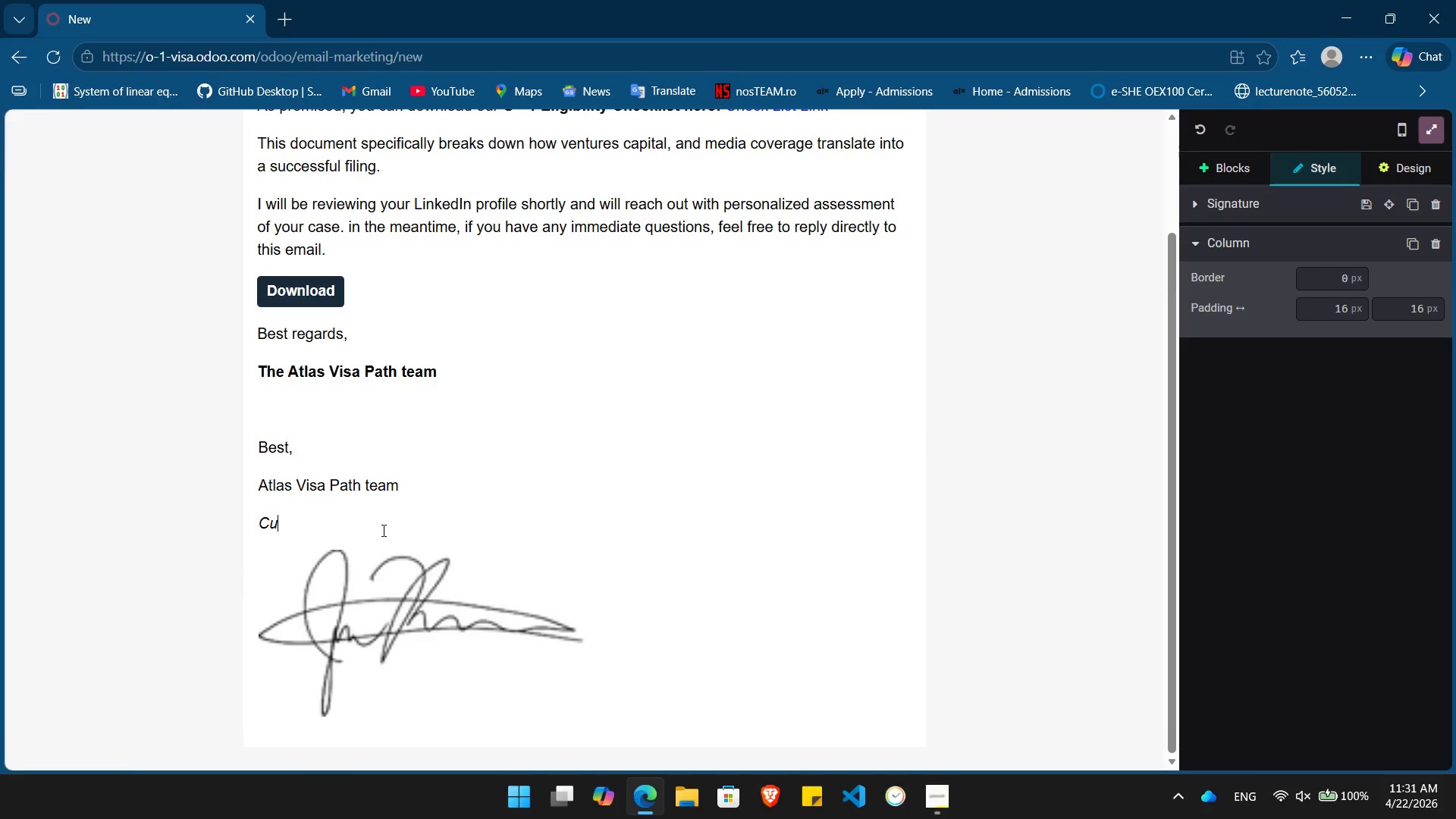 
key(Backspace)
 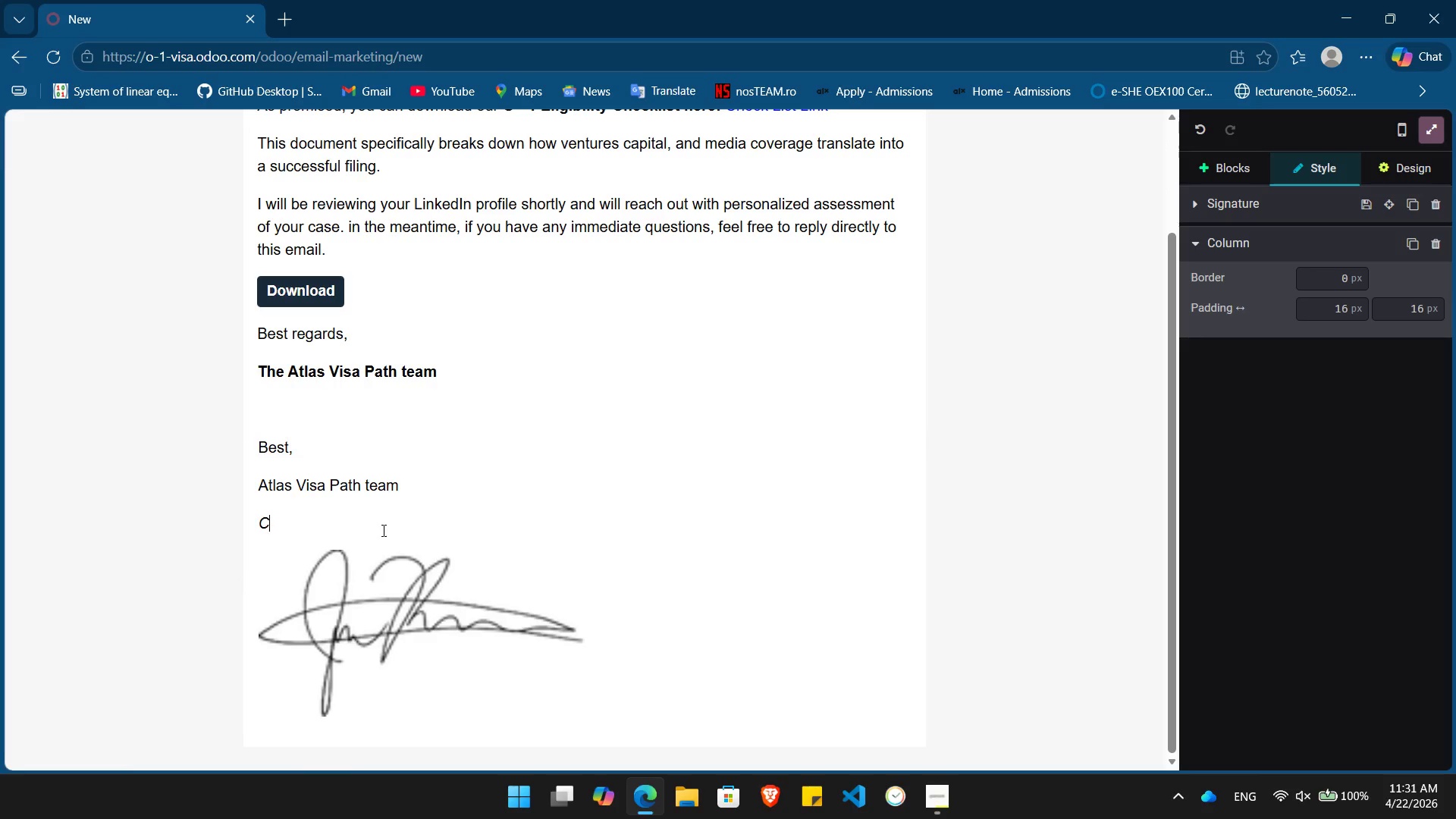 
key(Backspace)
 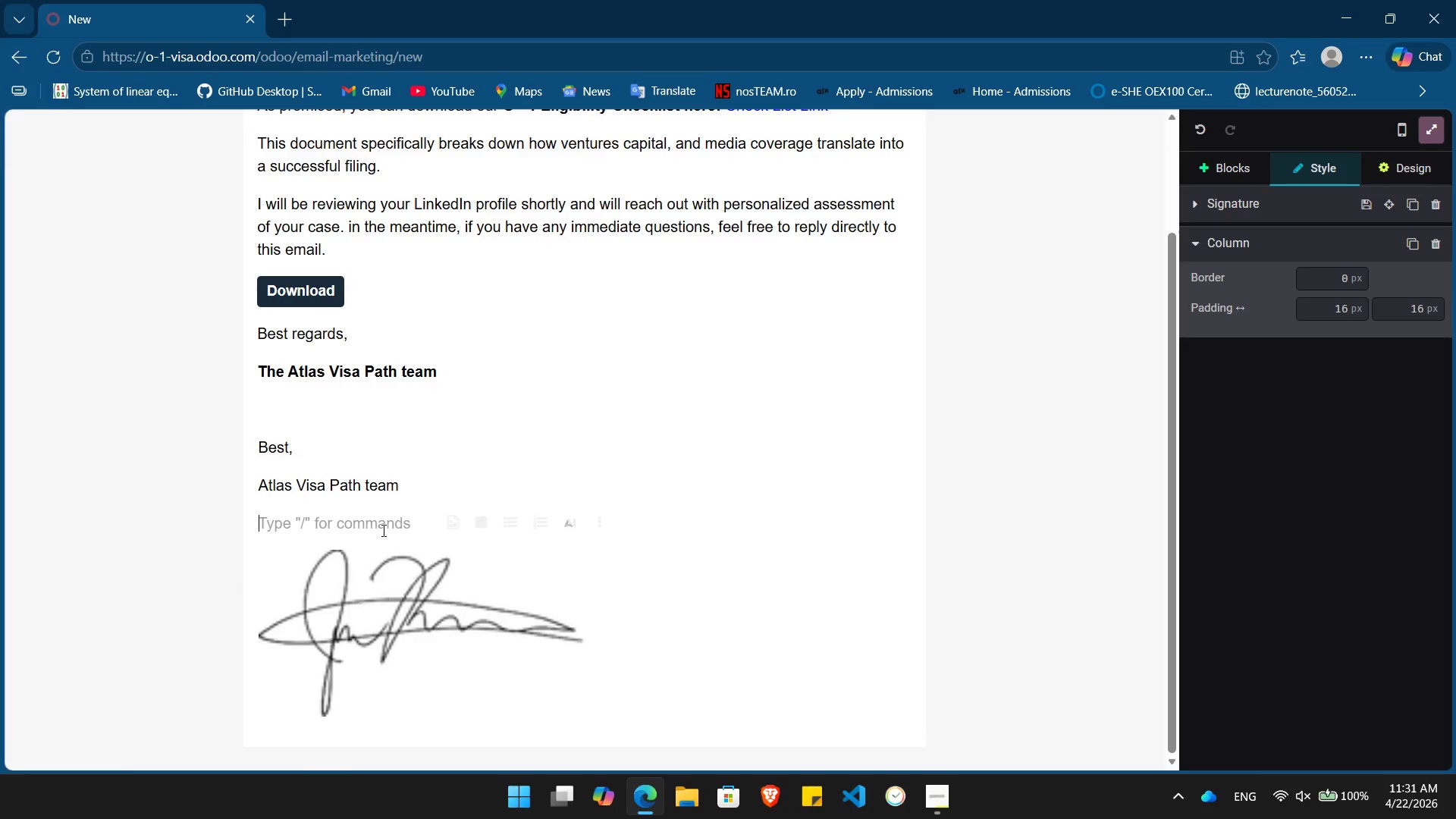 
key(Backspace)
 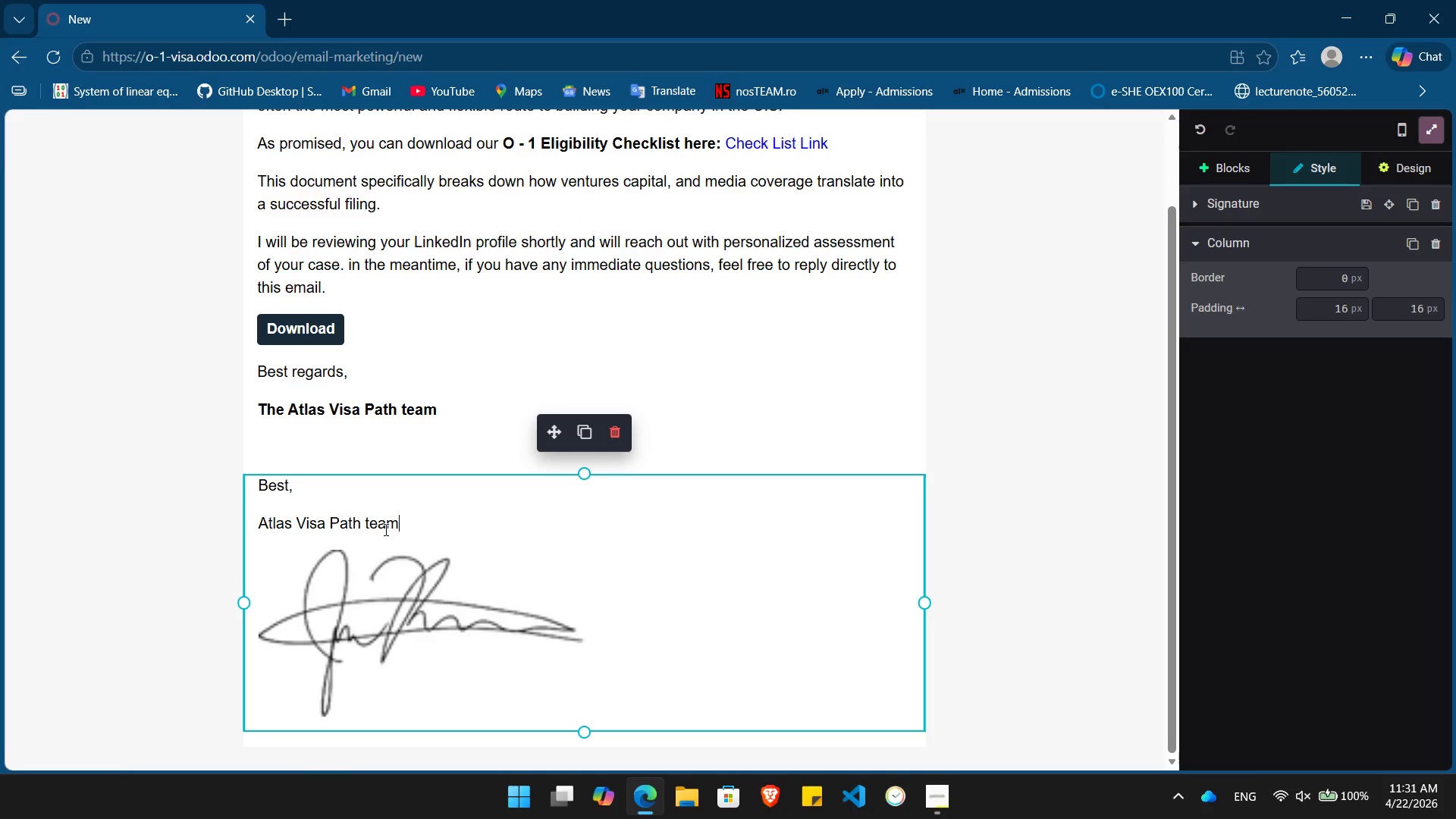 
double_click([384, 529])
 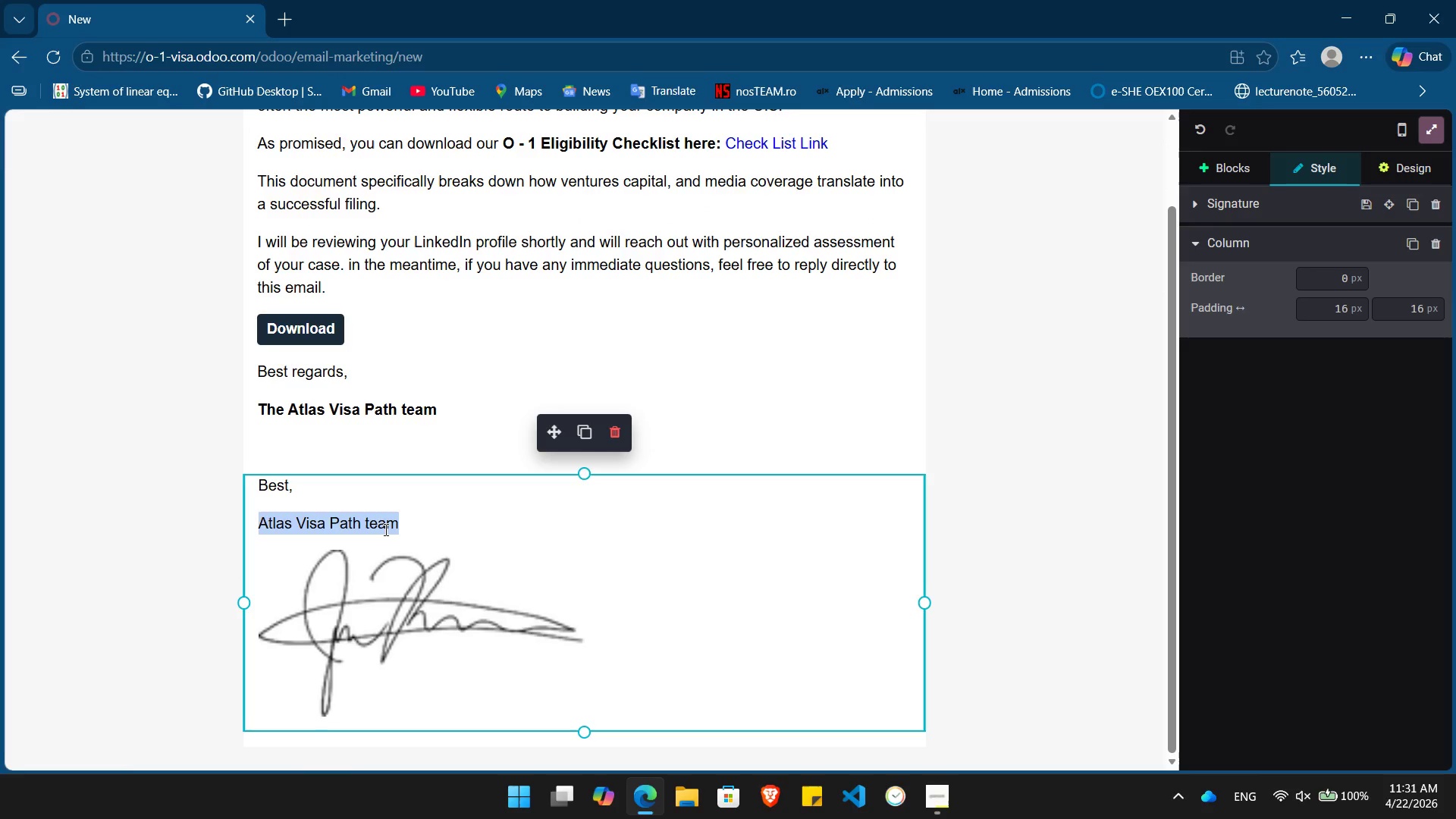 
triple_click([384, 529])
 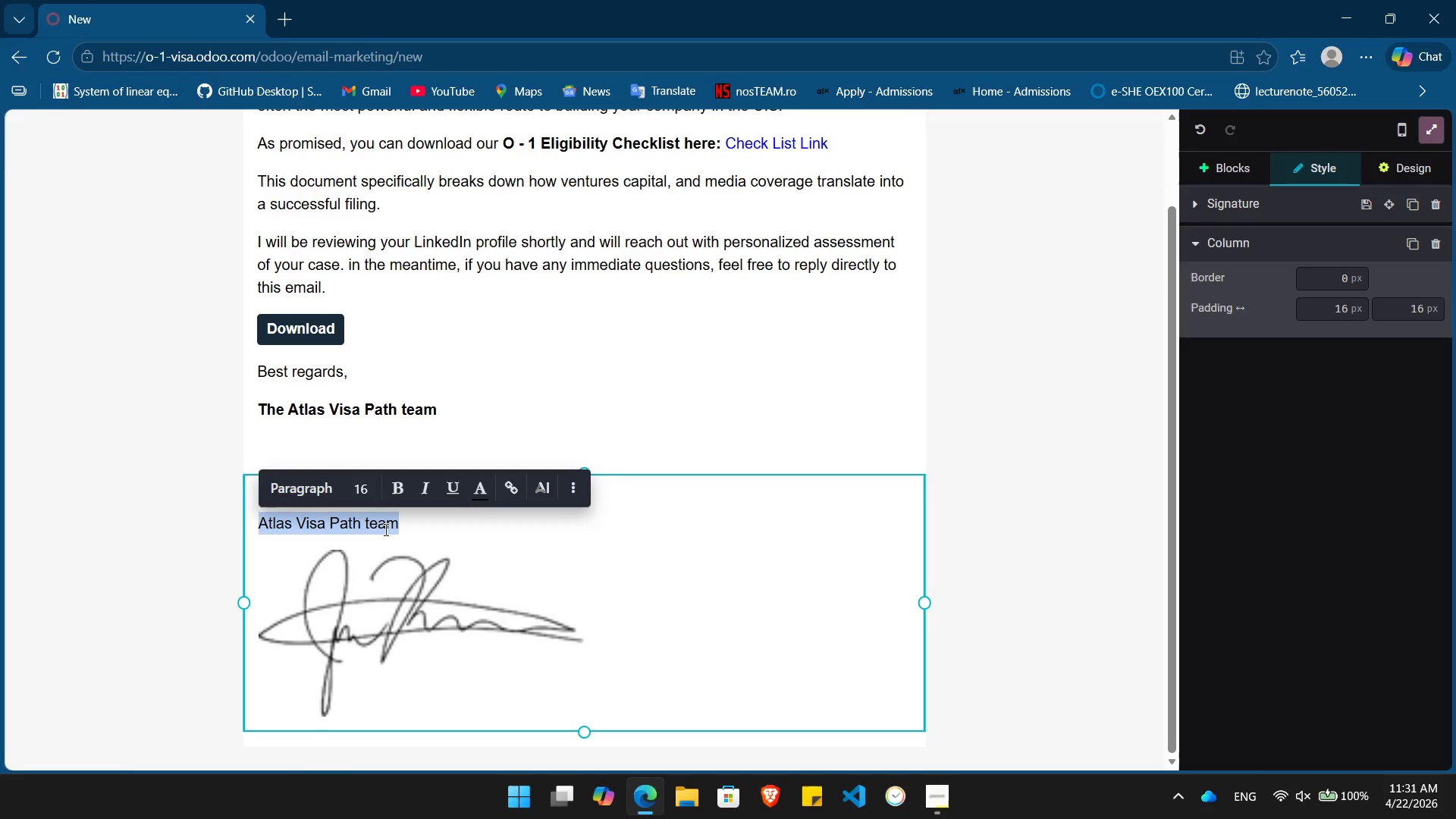 
key(Control+ControlLeft)
 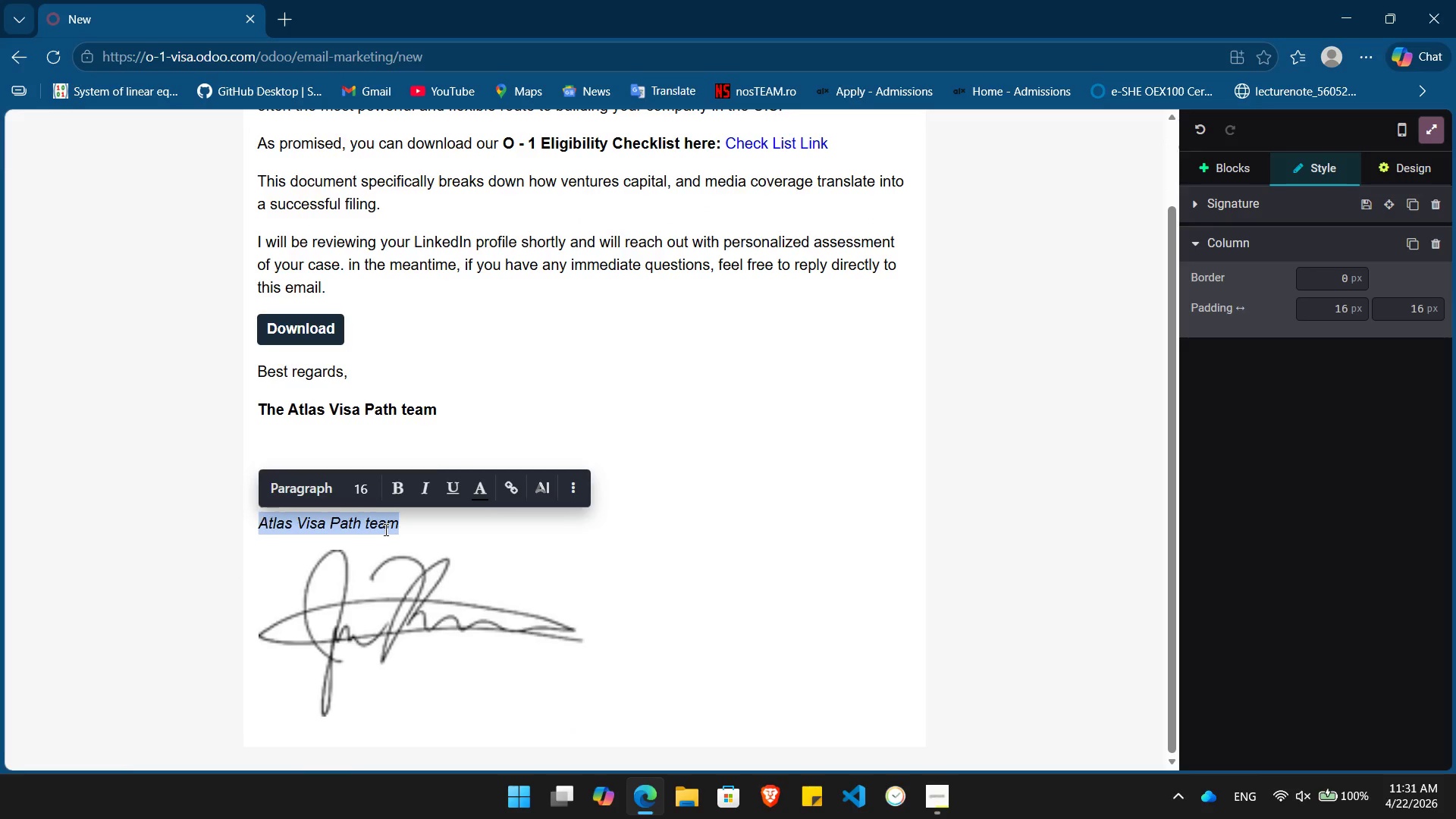 
key(Control+I)
 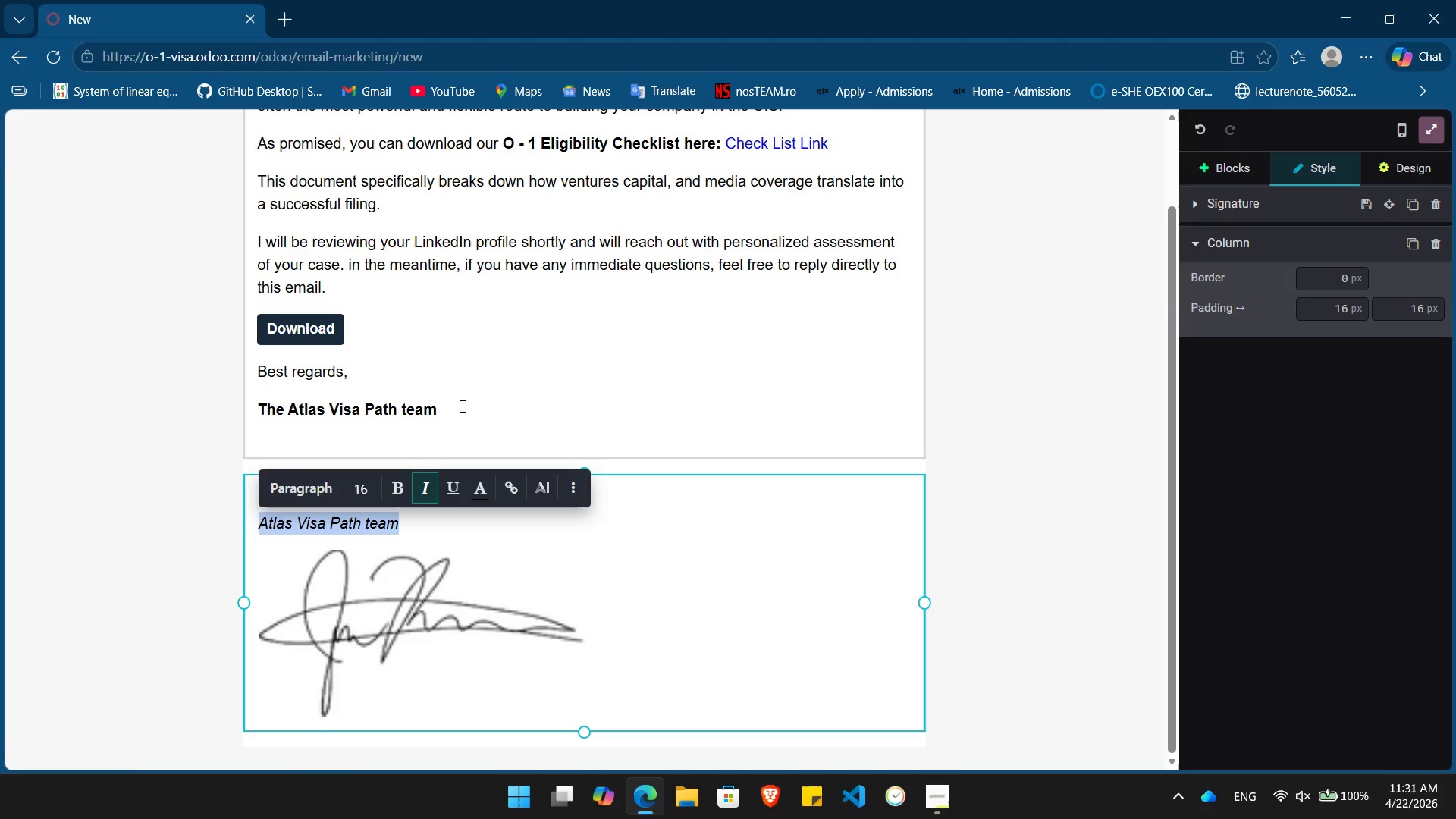 
left_click([461, 406])
 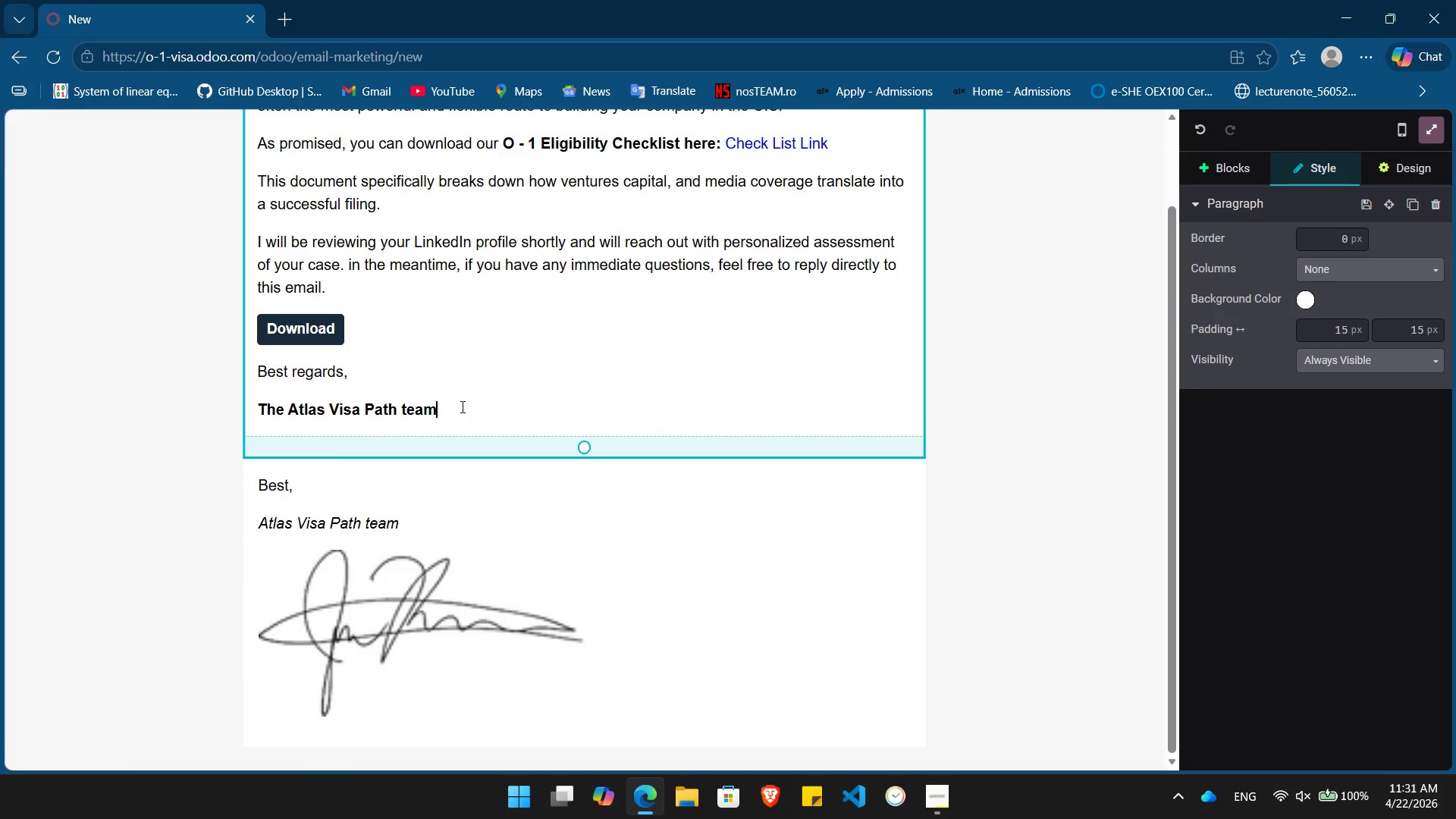 
left_click_drag(start_coordinate=[461, 406], to_coordinate=[254, 372])
 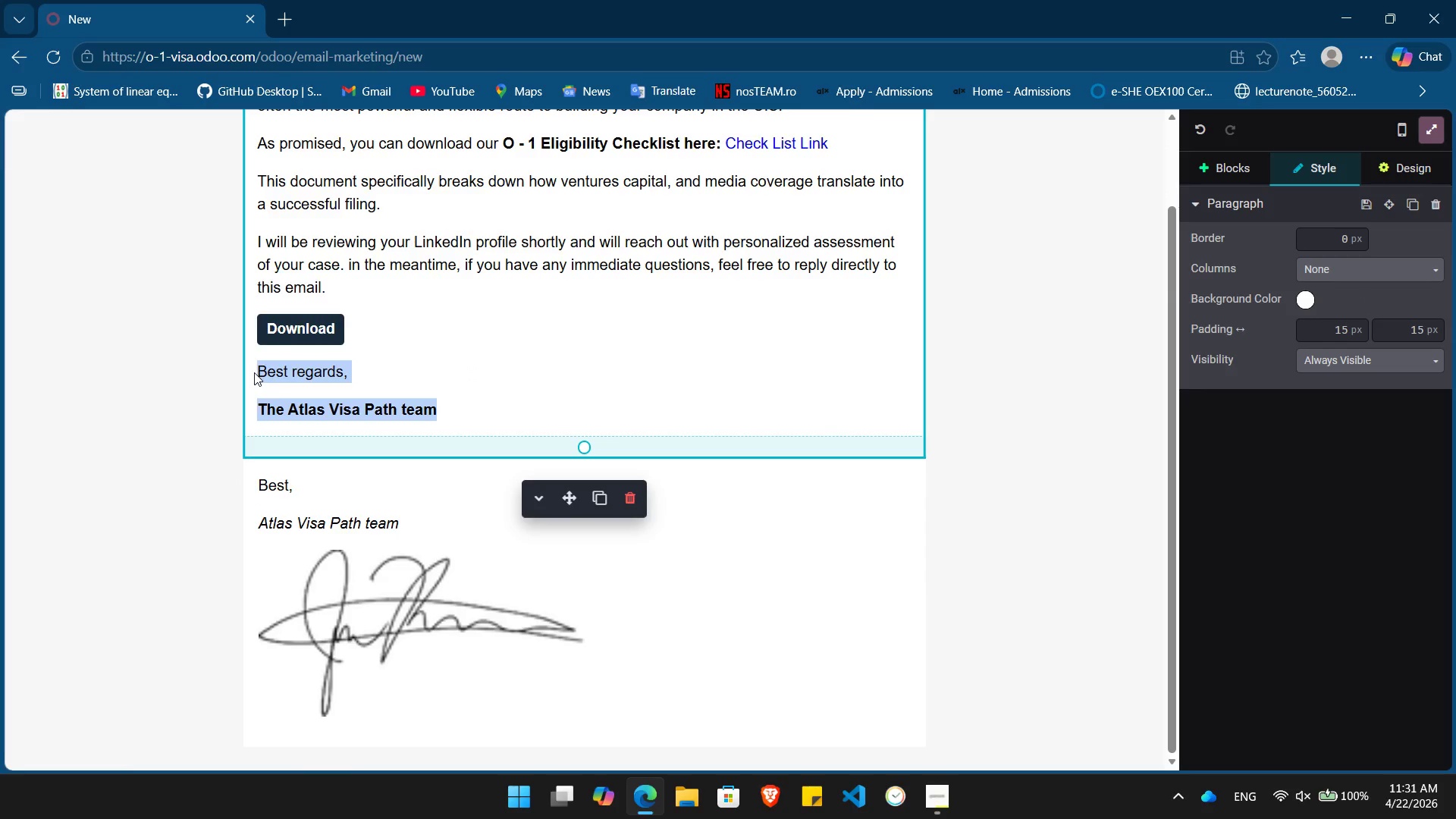 
key(Backspace)
 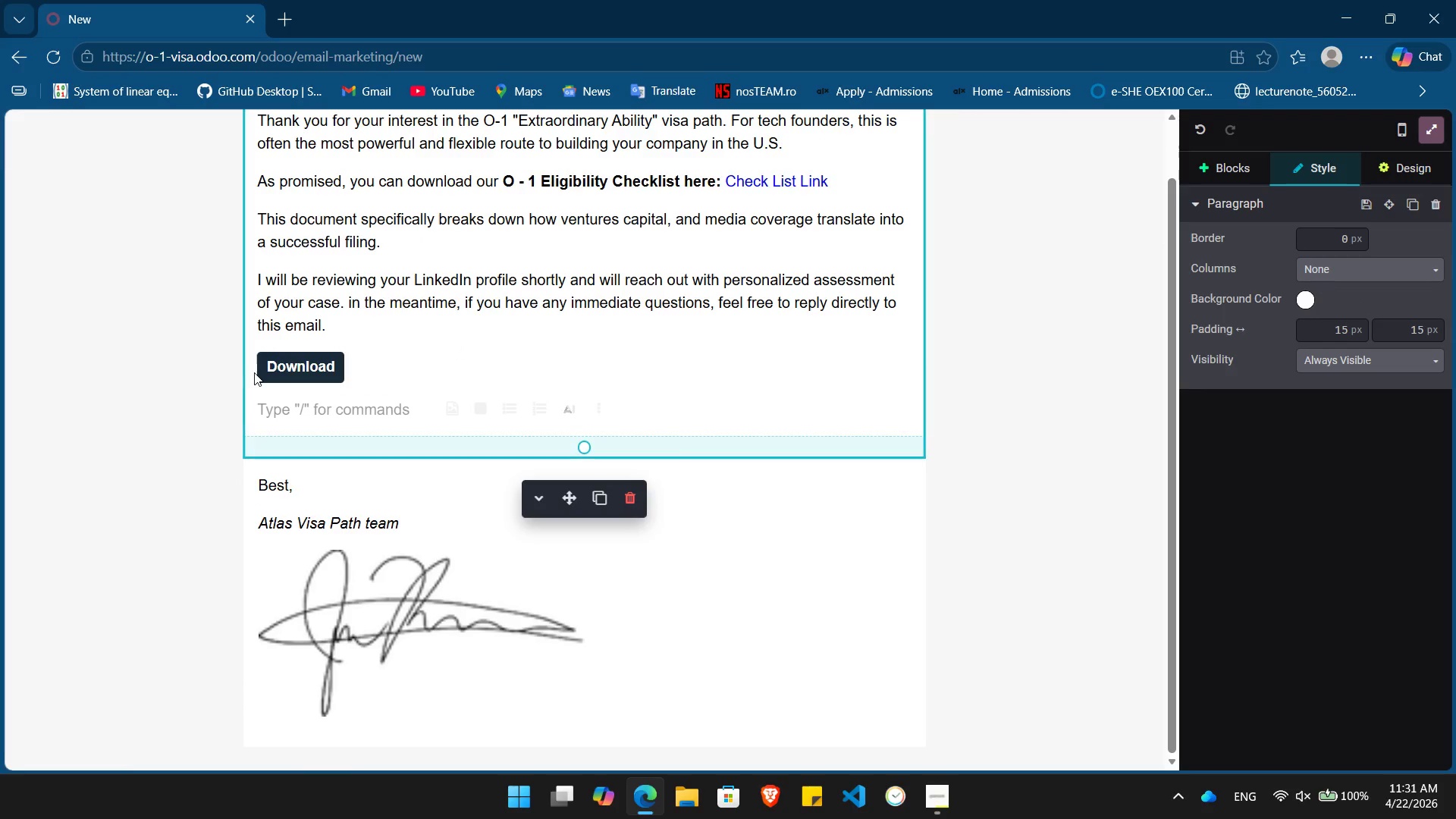 
key(Backspace)
 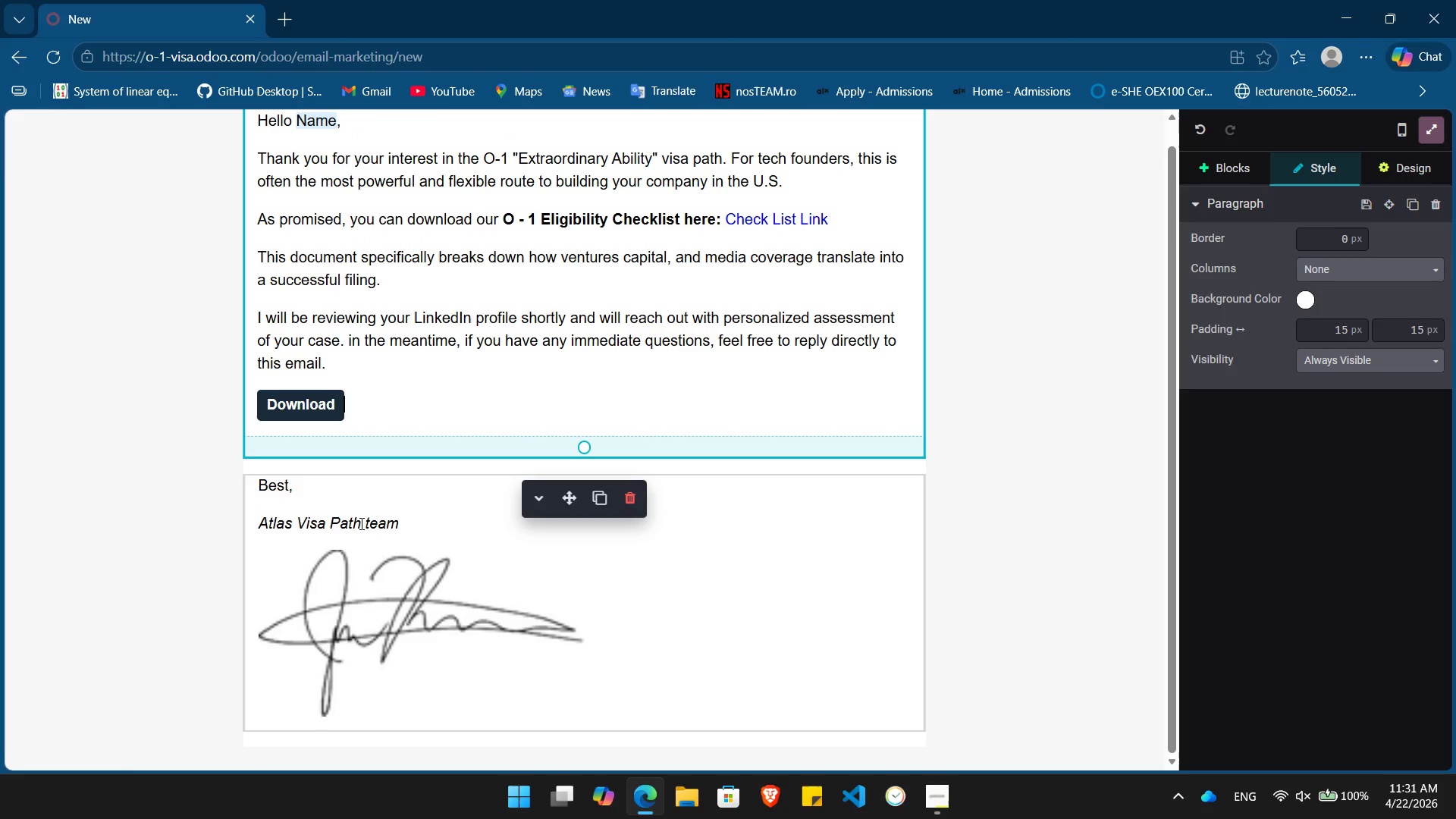 
double_click([360, 523])
 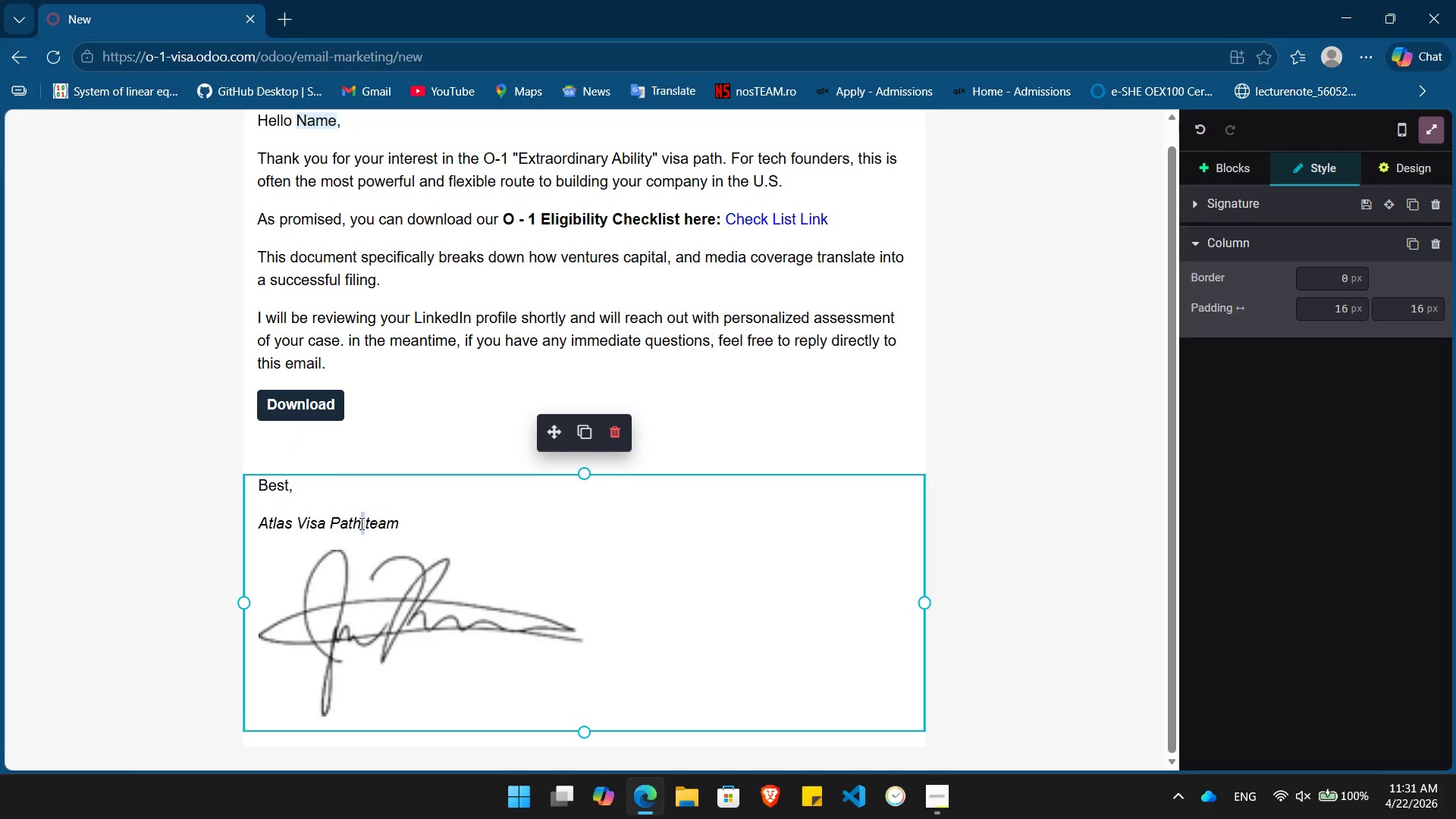 
triple_click([360, 523])
 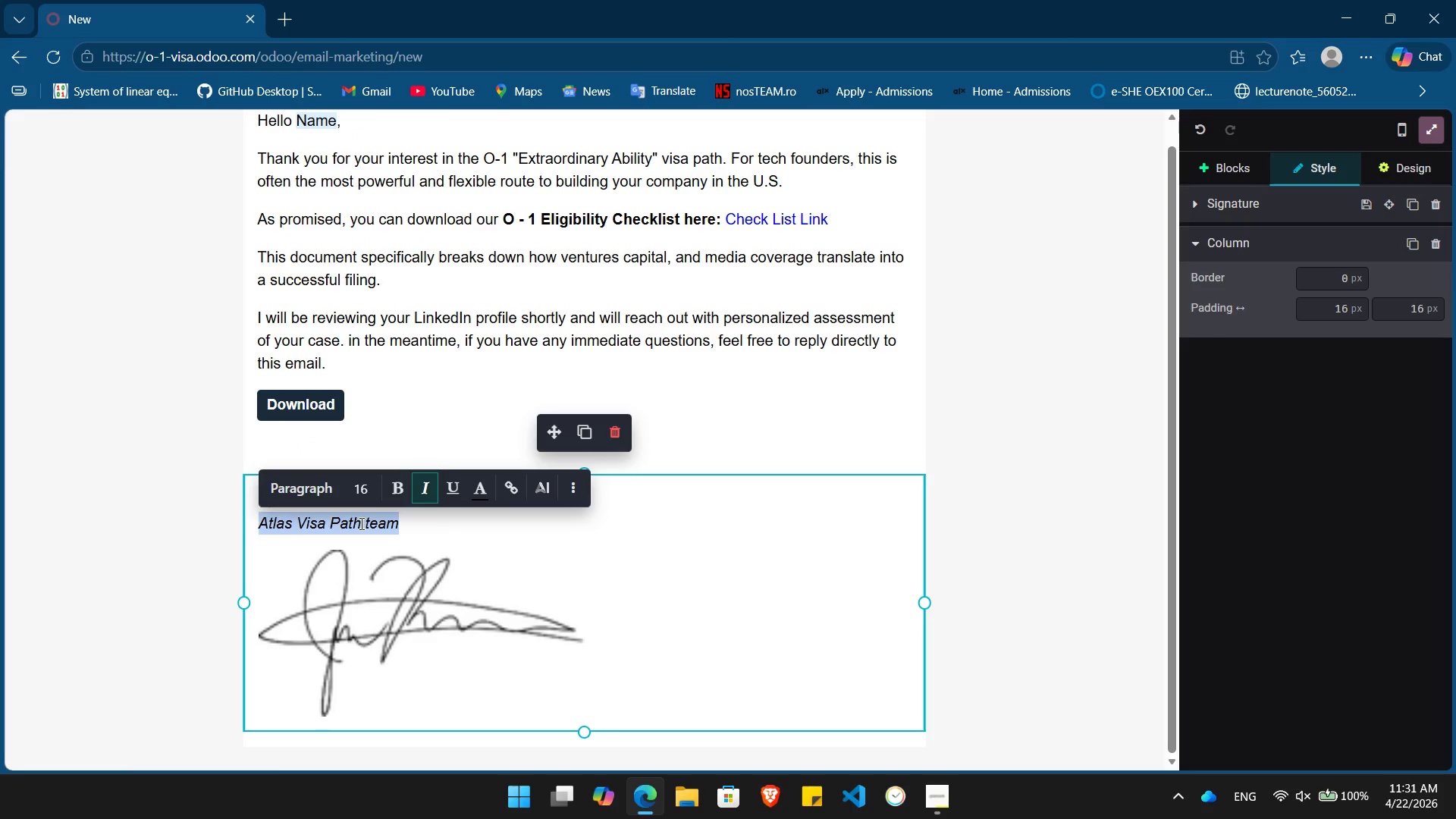 
key(Control+B)
 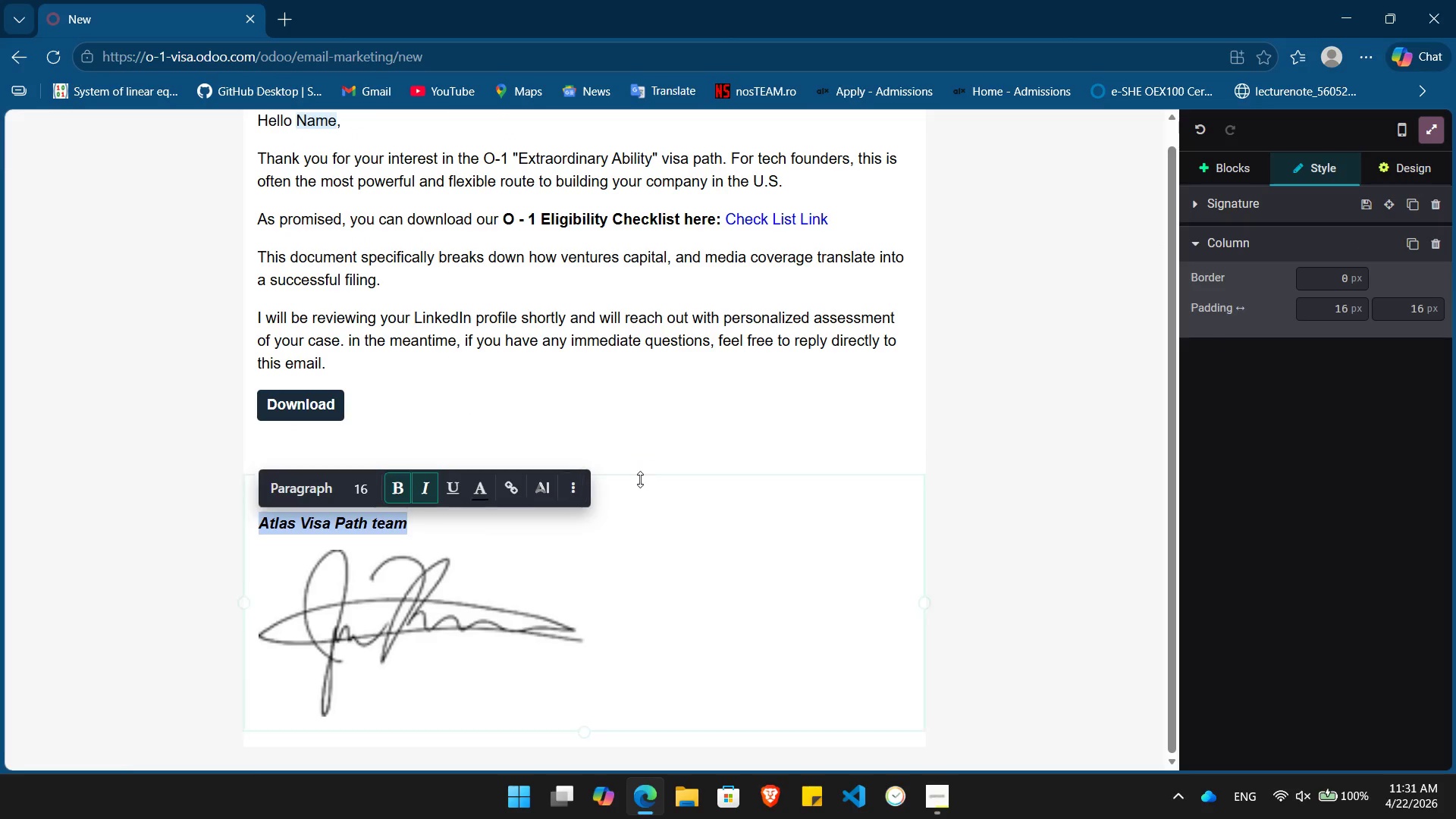 
left_click([717, 435])
 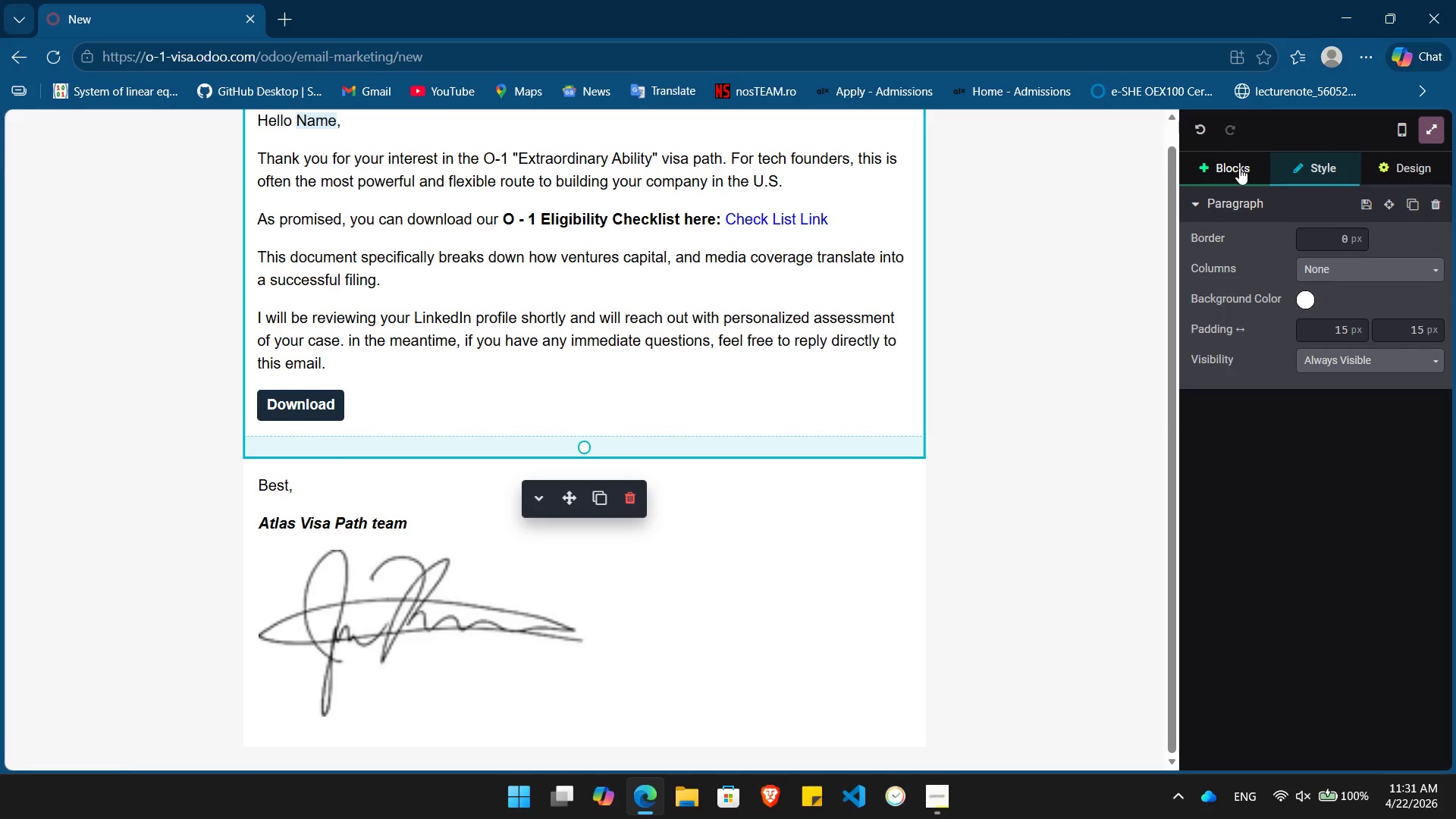 
wait(8.12)
 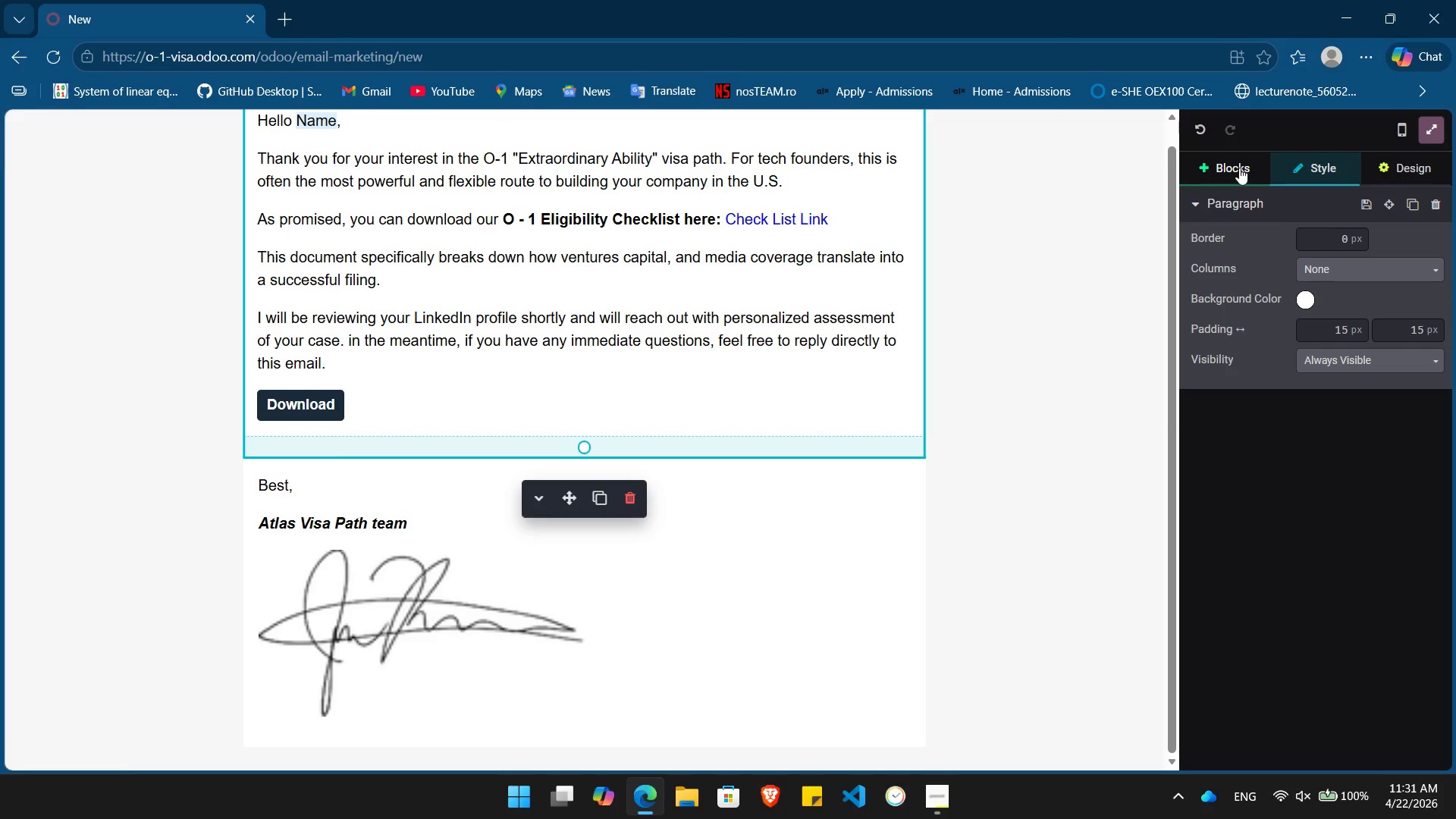 
left_click([1239, 168])
 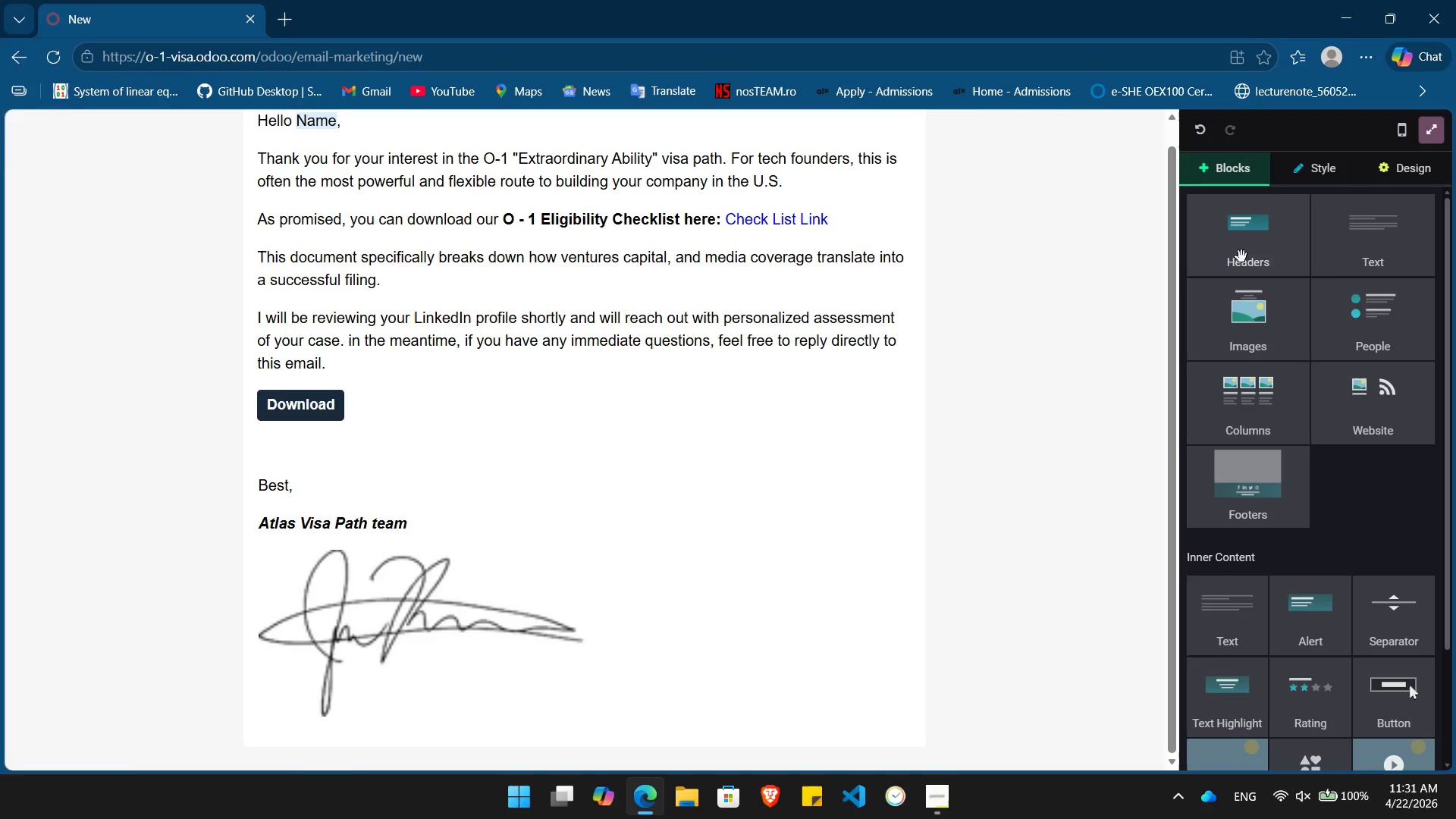 
left_click([1241, 256])
 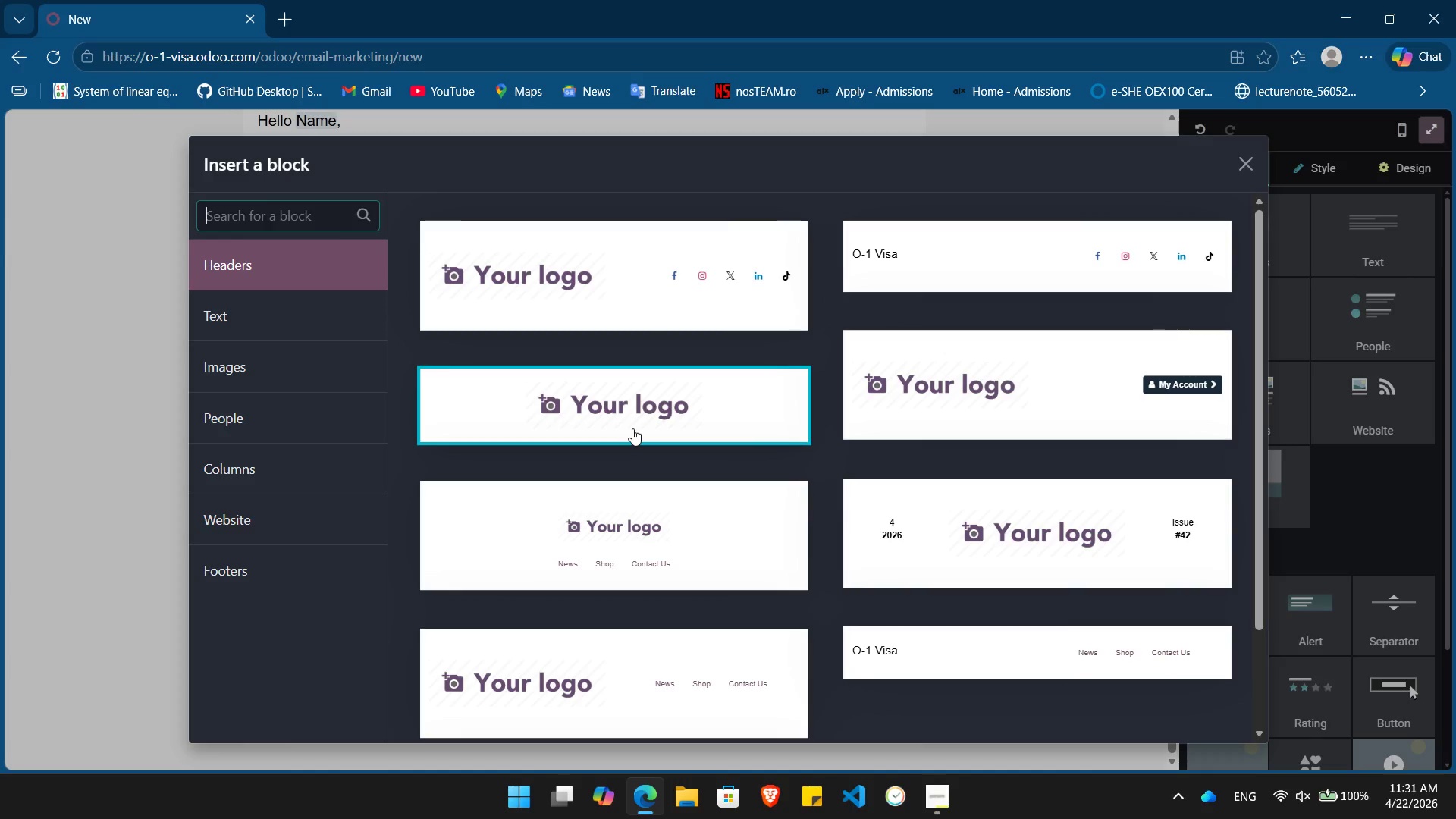 
left_click([634, 421])
 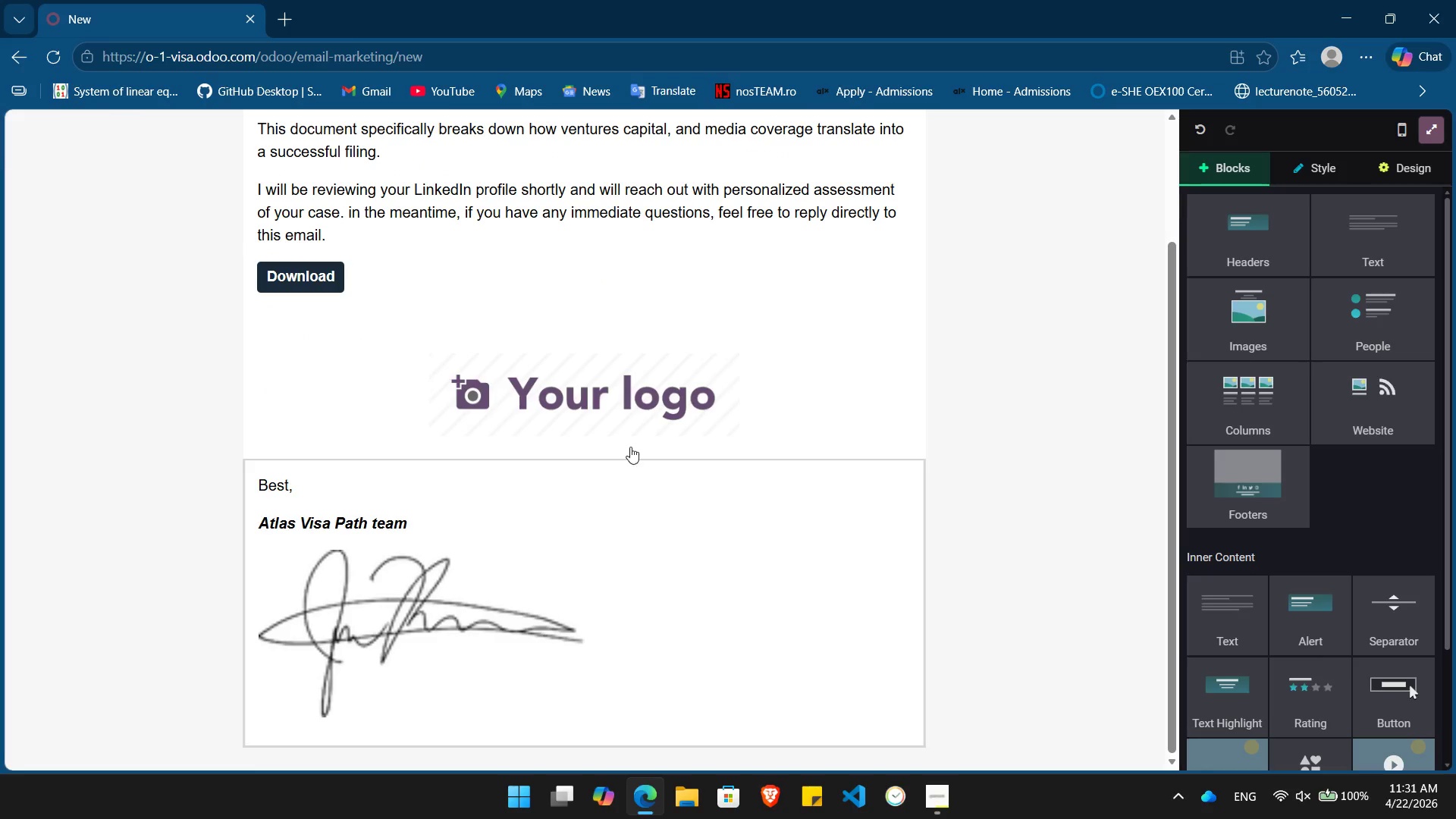 
left_click([644, 403])
 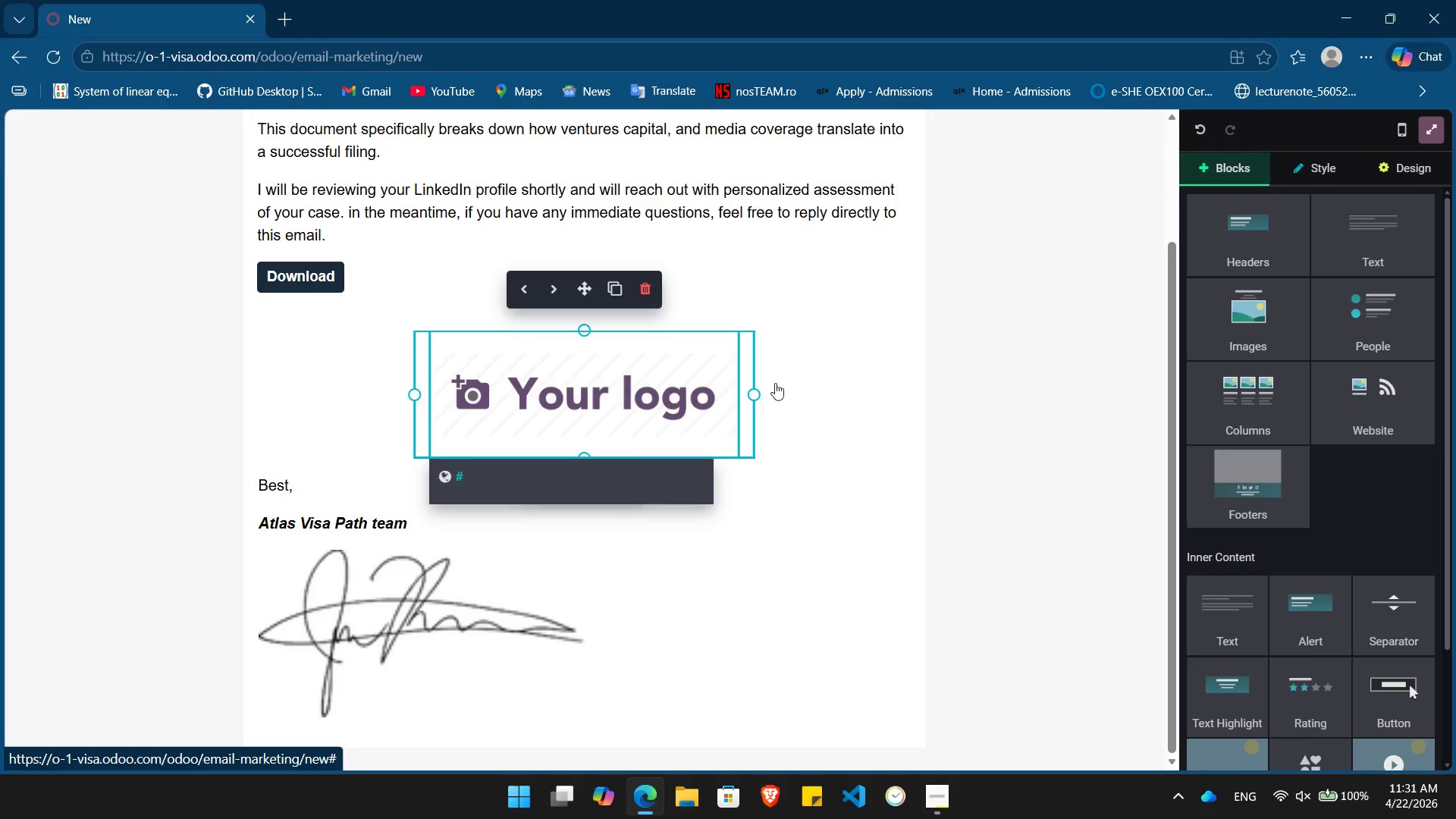 
left_click([780, 383])
 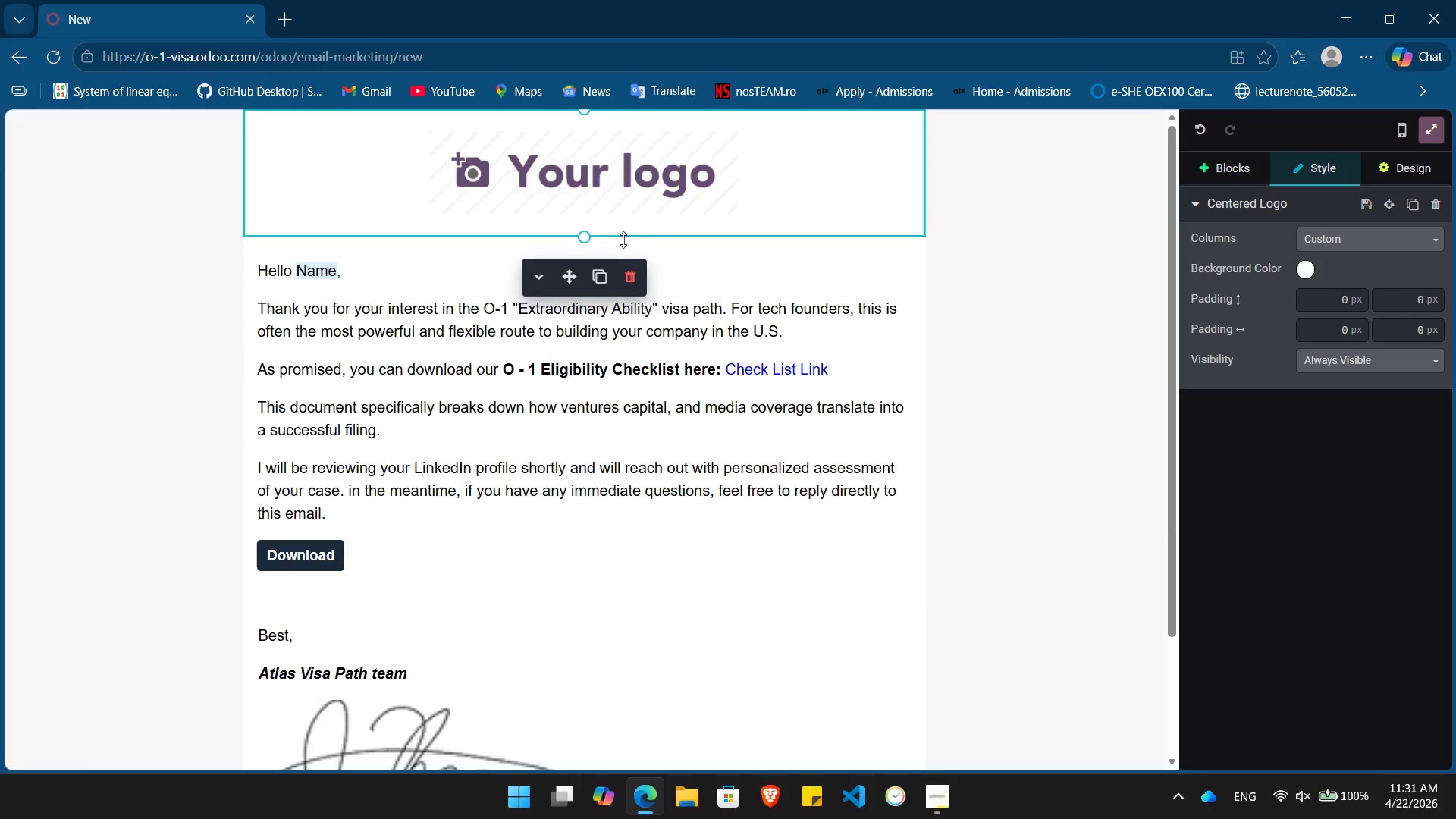 
double_click([623, 199])
 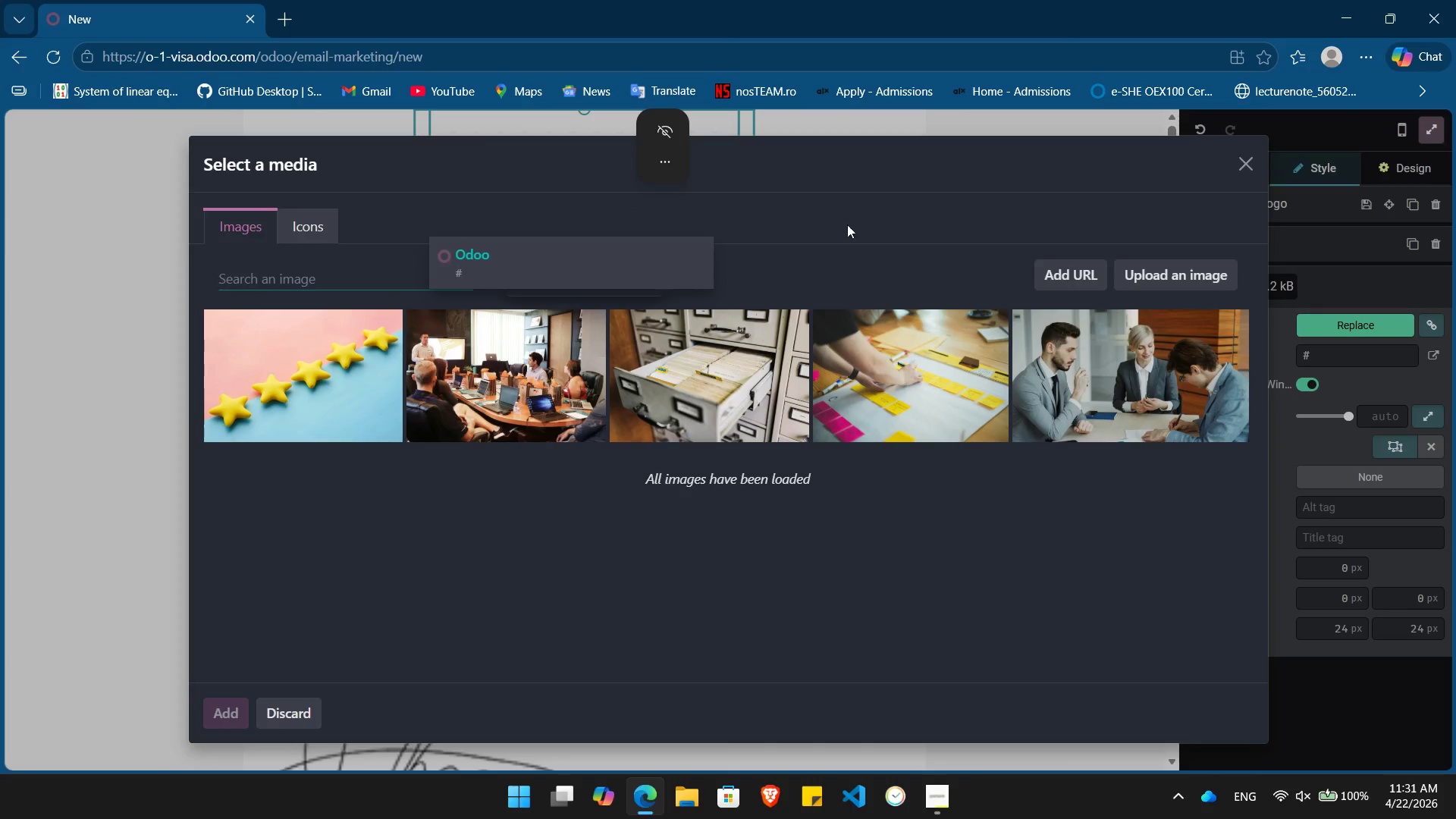 
left_click([1097, 356])
 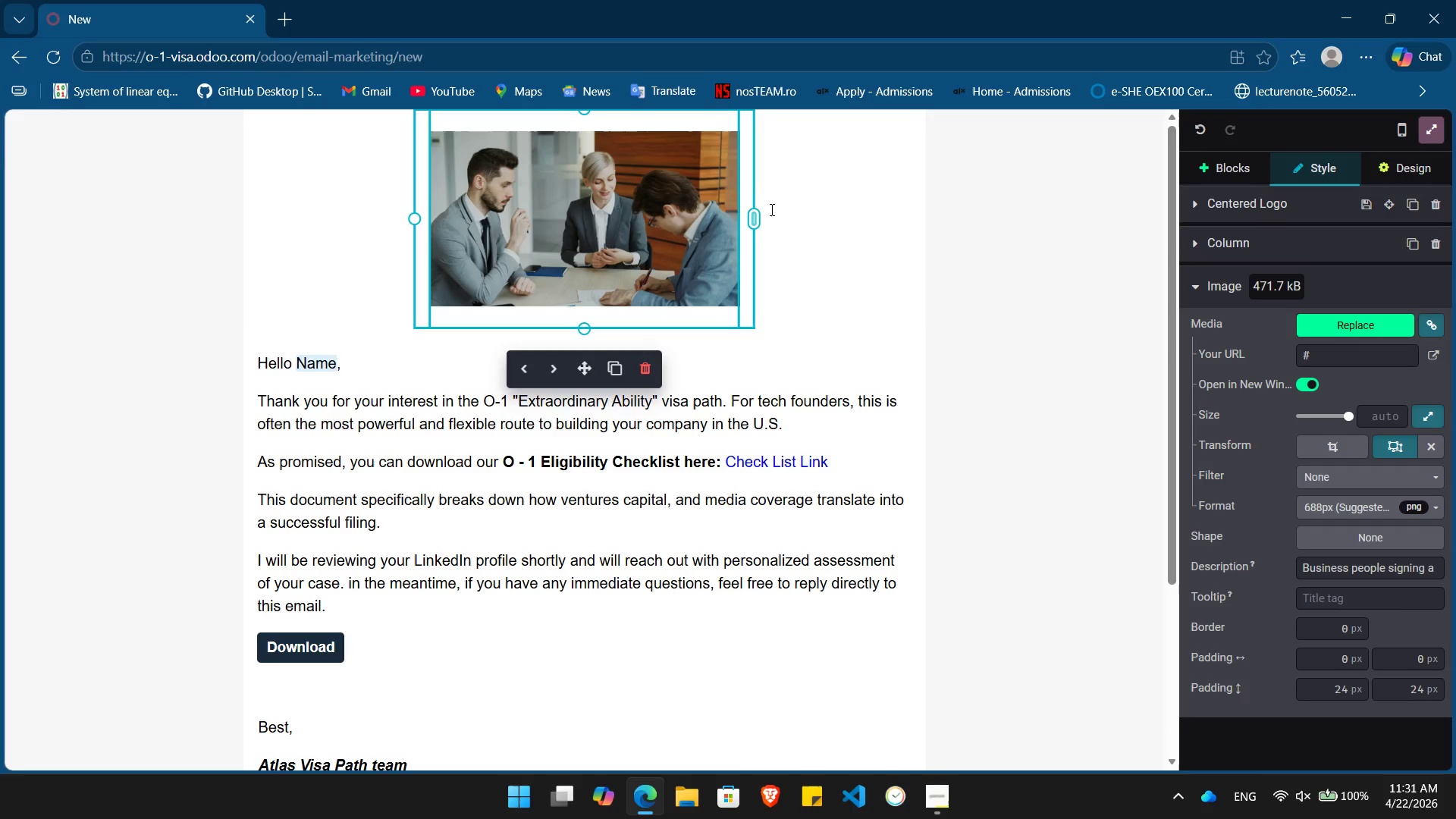 
left_click_drag(start_coordinate=[758, 220], to_coordinate=[707, 233])
 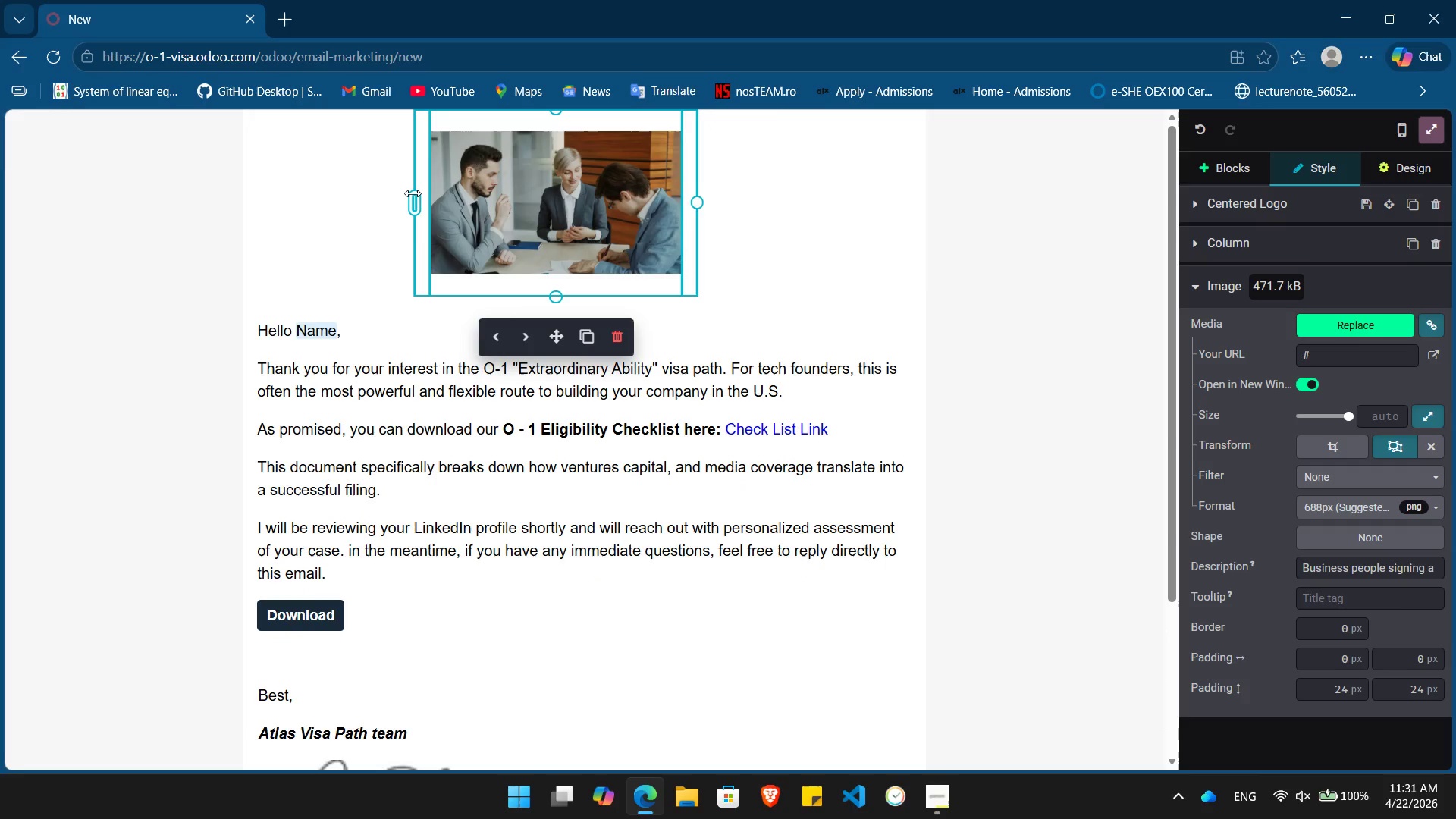 
left_click_drag(start_coordinate=[413, 201], to_coordinate=[462, 202])
 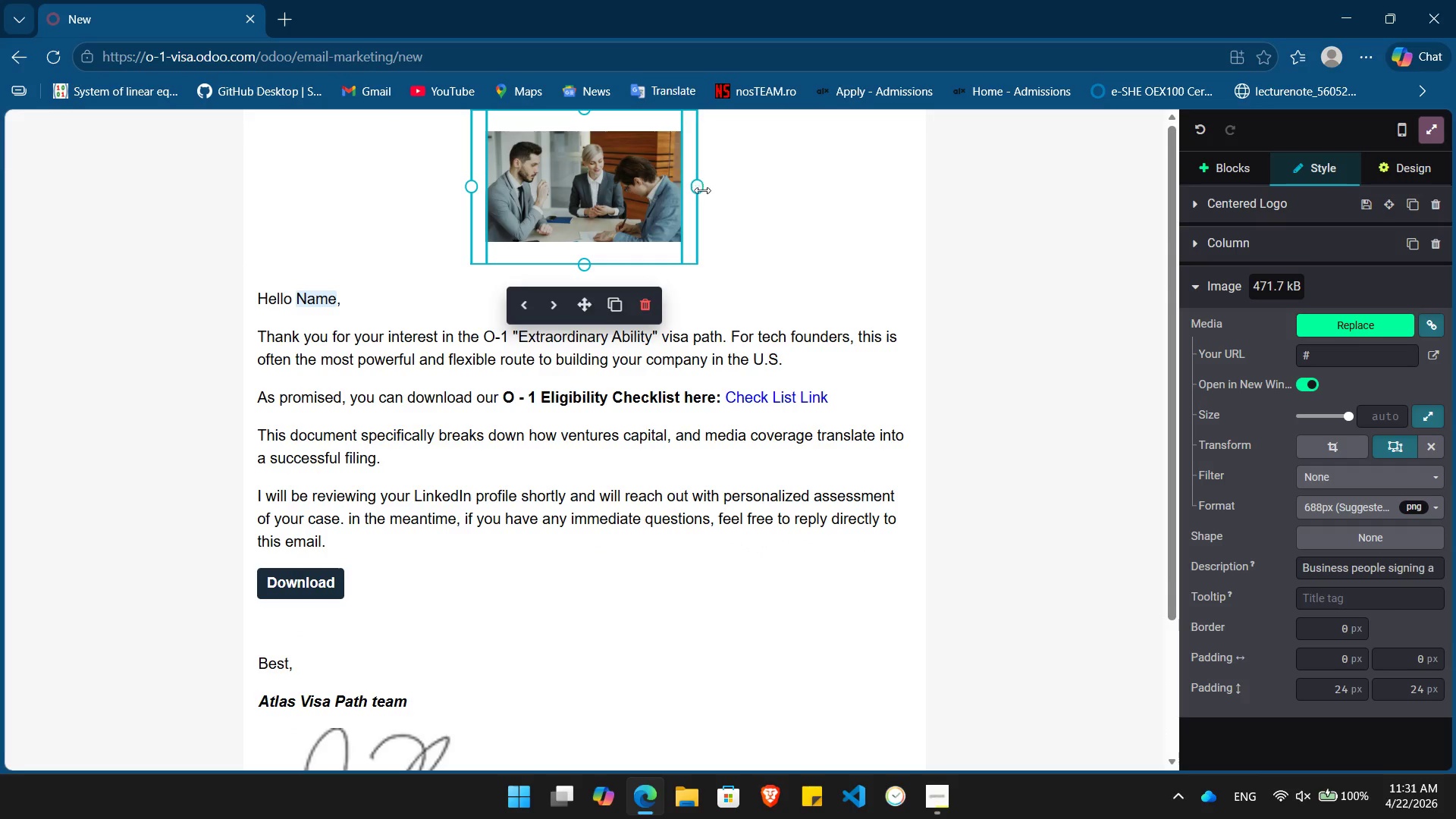 
left_click_drag(start_coordinate=[703, 190], to_coordinate=[664, 192])
 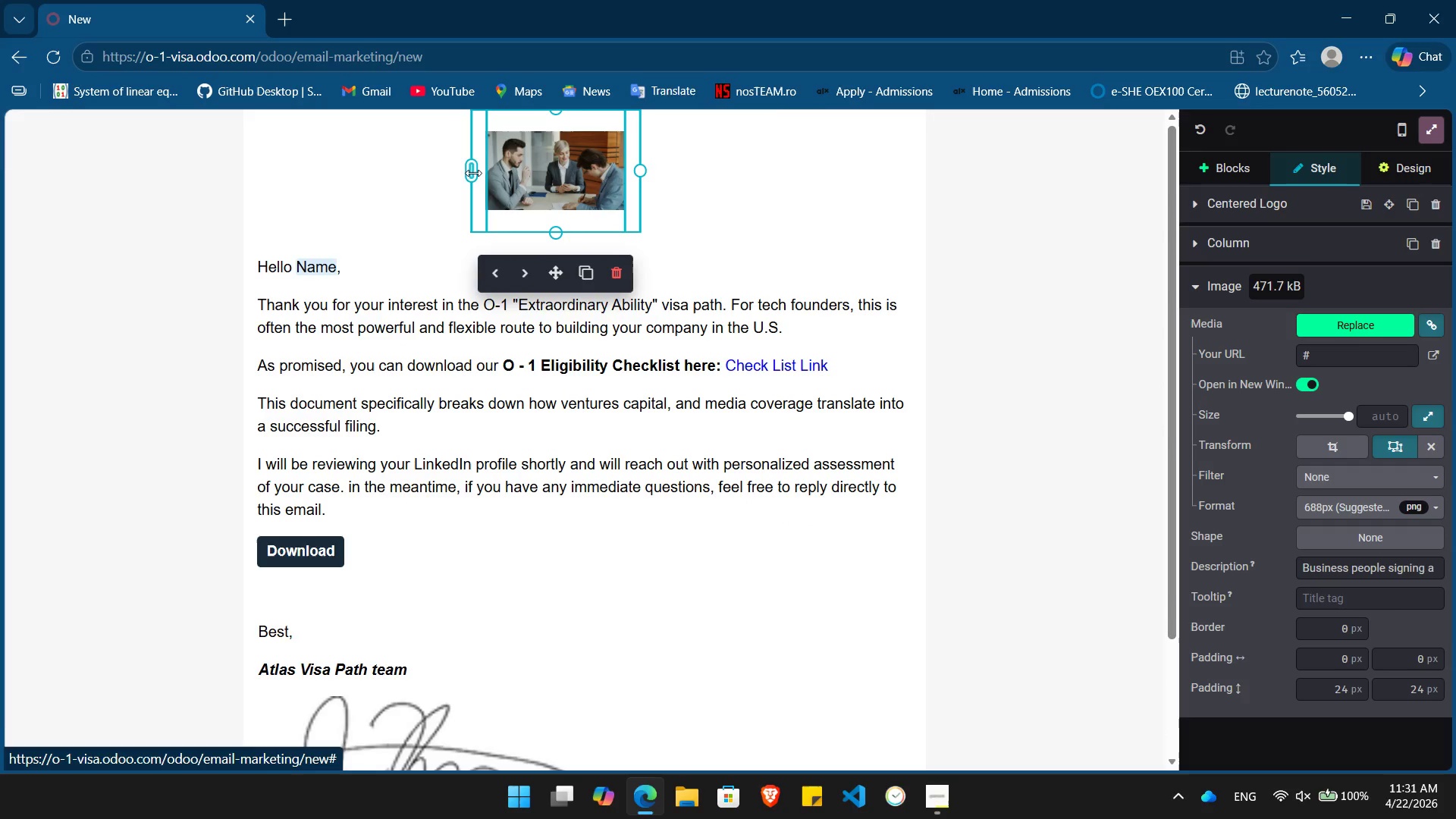 
left_click_drag(start_coordinate=[473, 172], to_coordinate=[522, 166])
 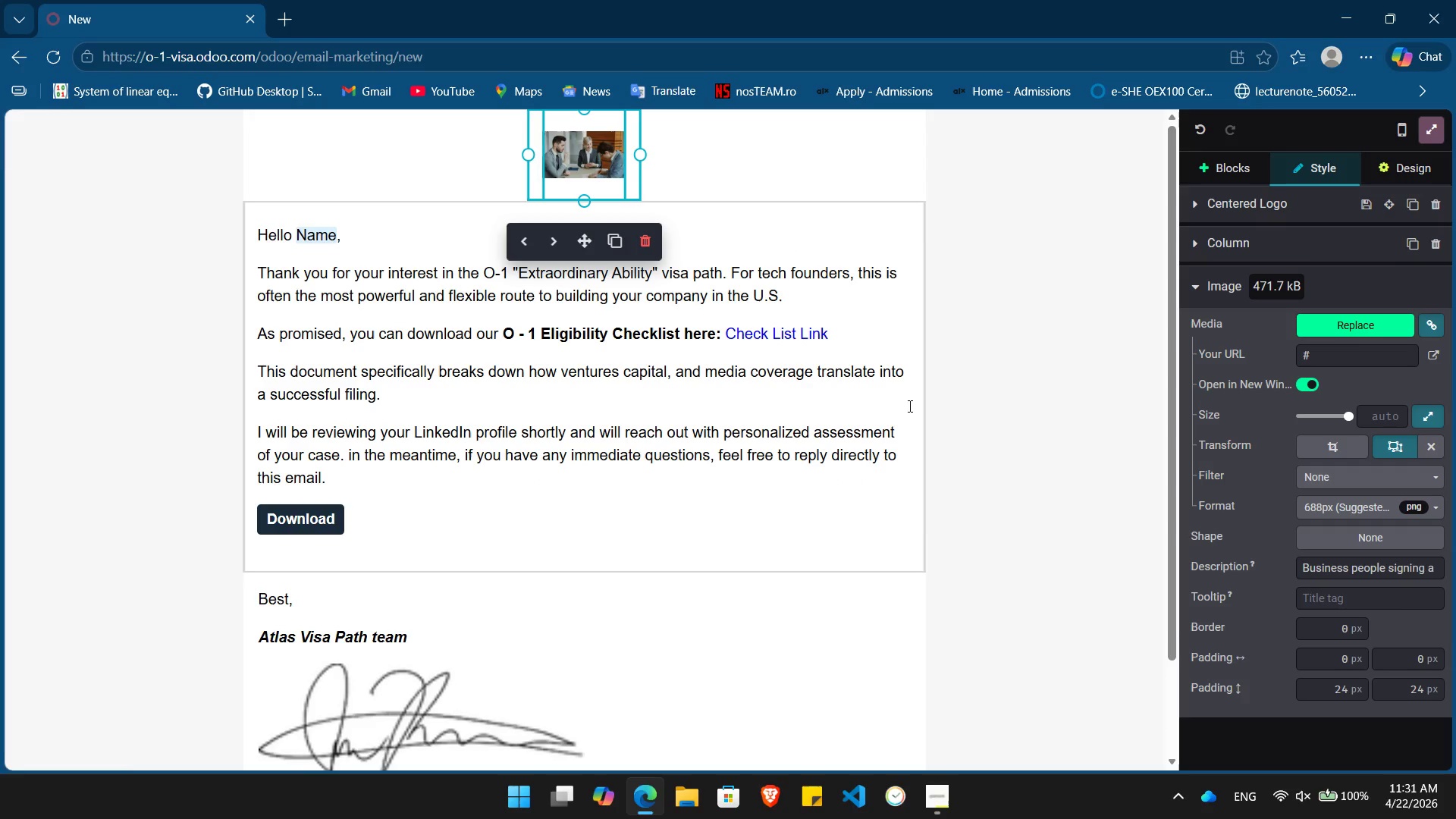 
left_click([898, 431])
 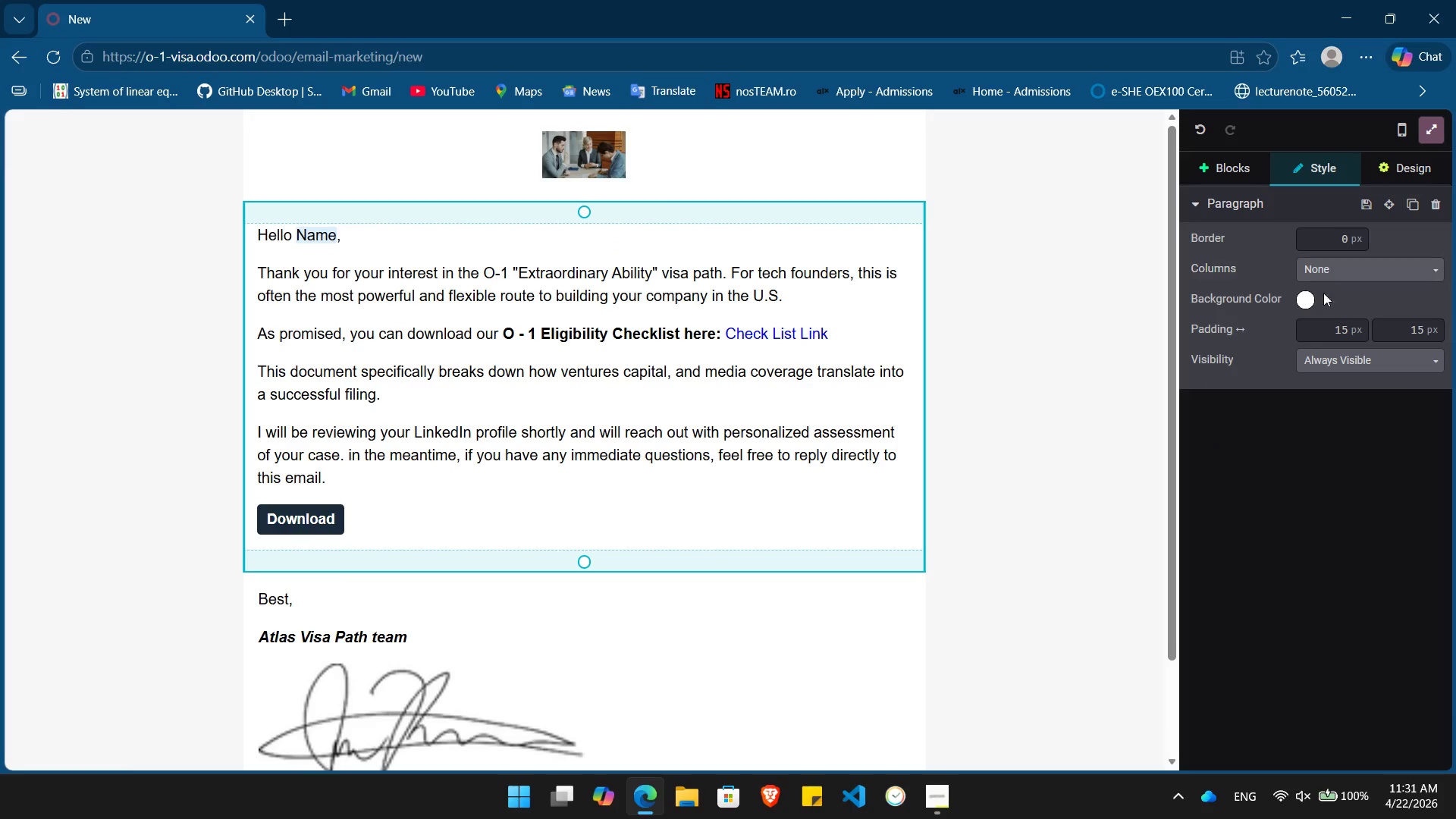 
left_click([1311, 295])
 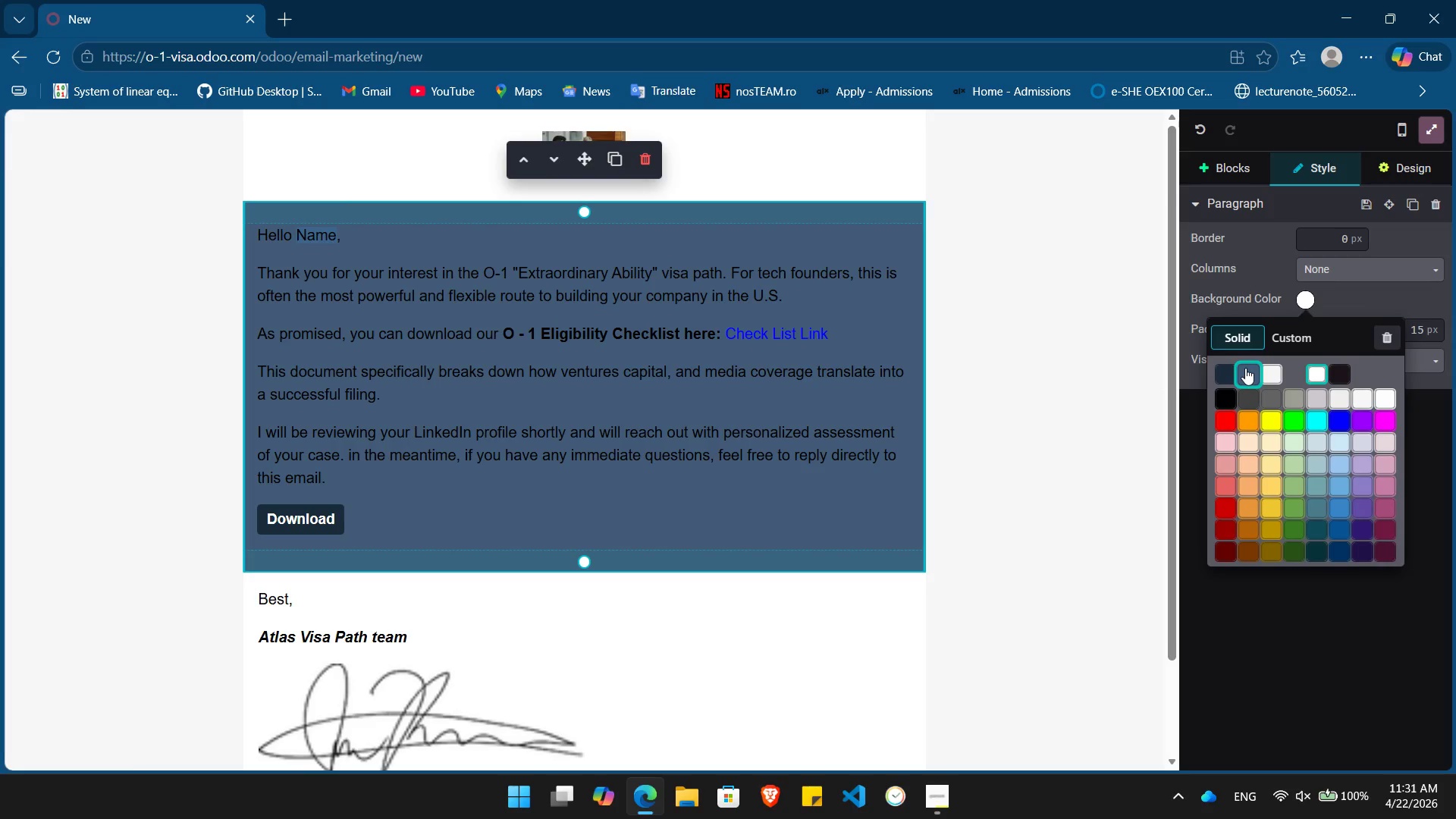 
left_click([1245, 368])
 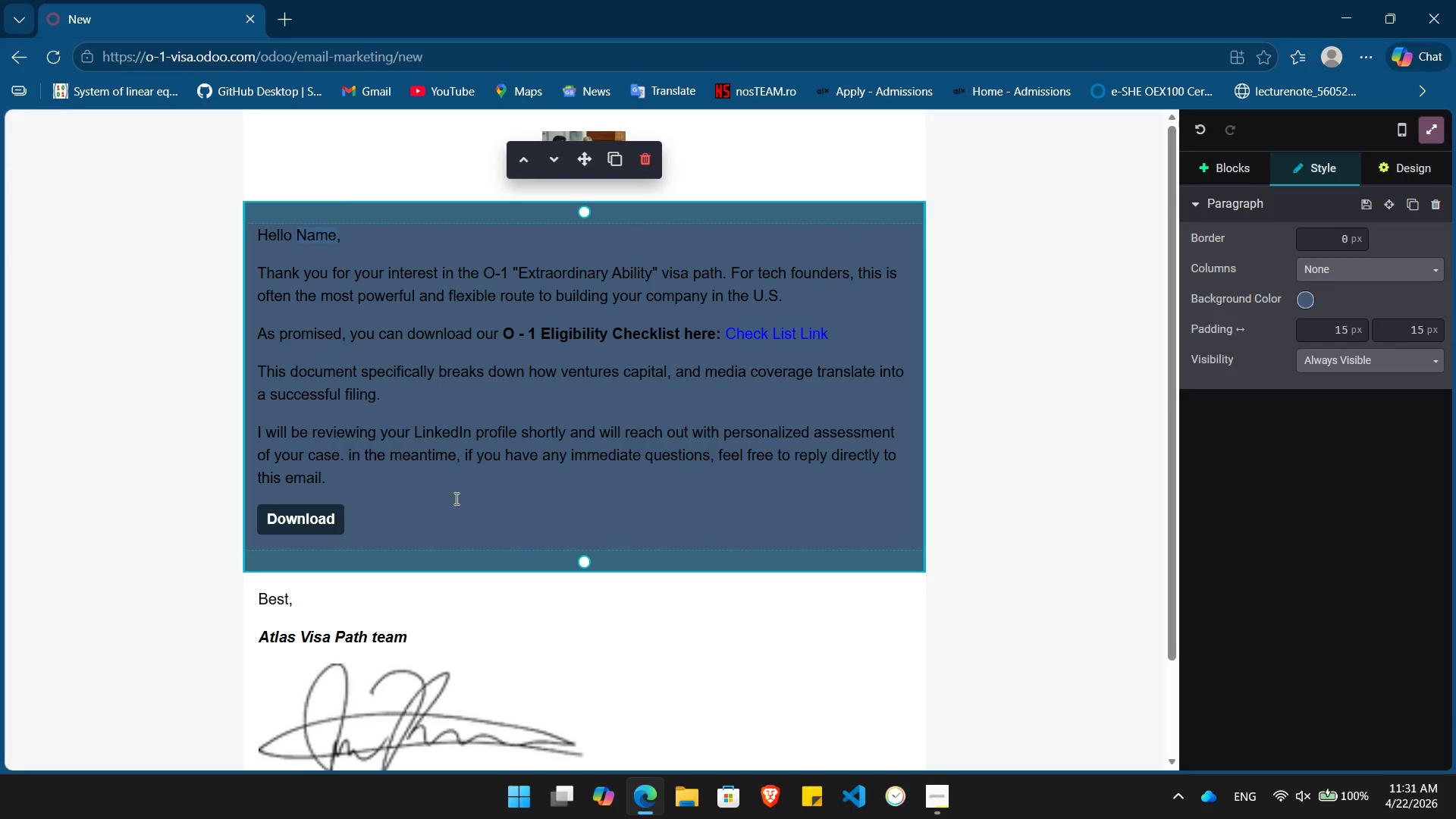 
left_click_drag(start_coordinate=[421, 485], to_coordinate=[216, 231])
 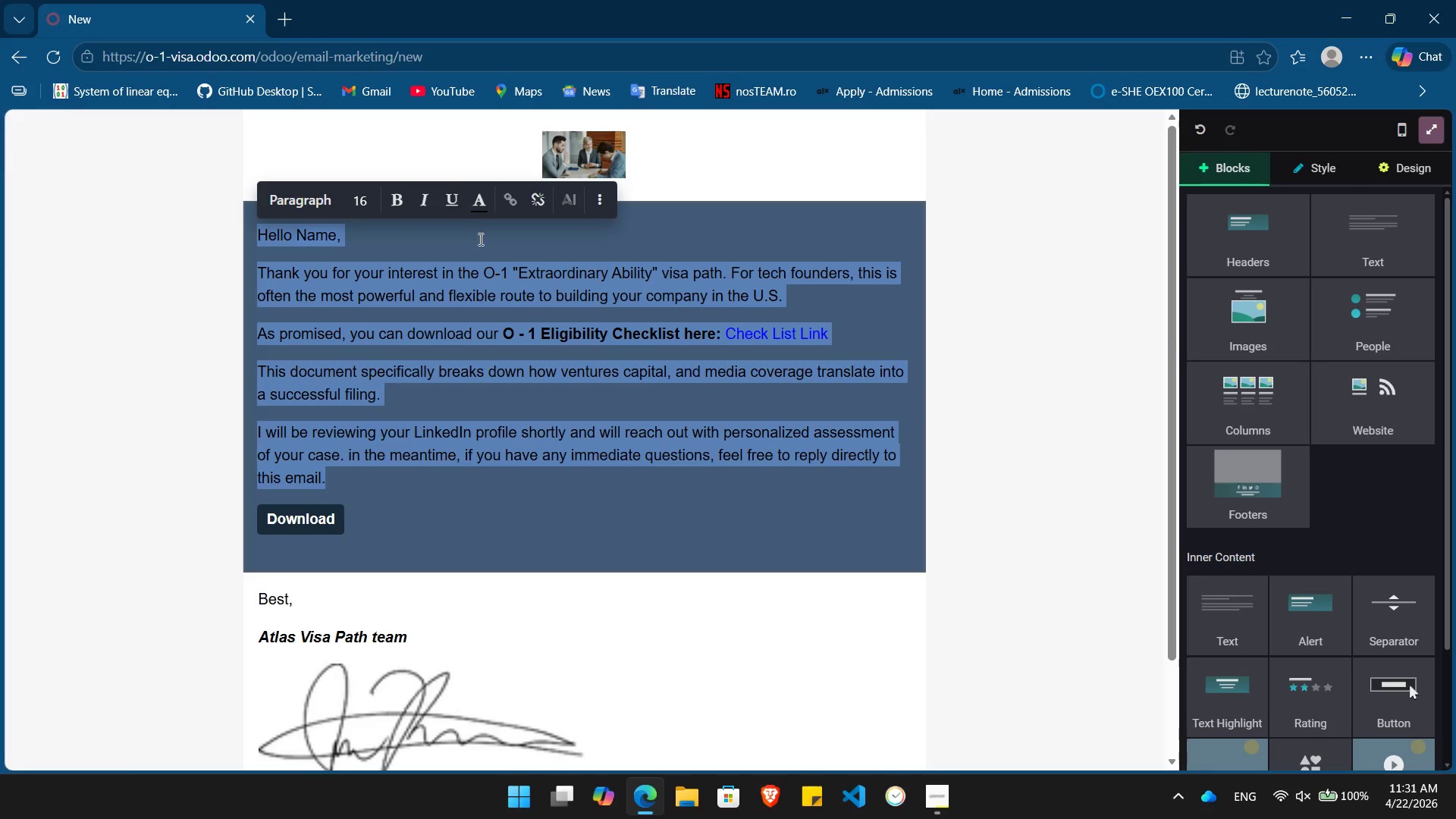 
left_click([471, 207])
 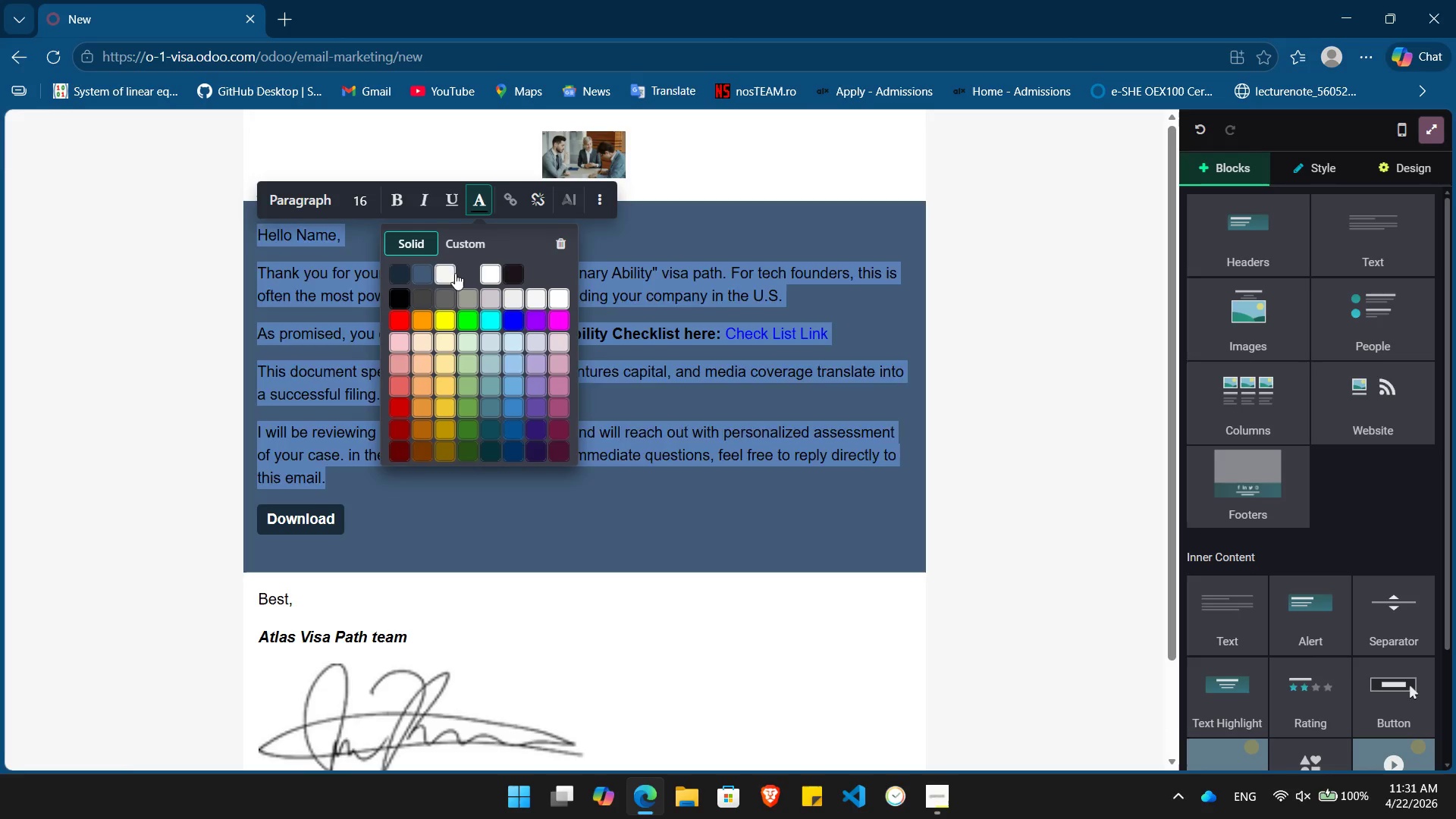 
left_click([441, 275])
 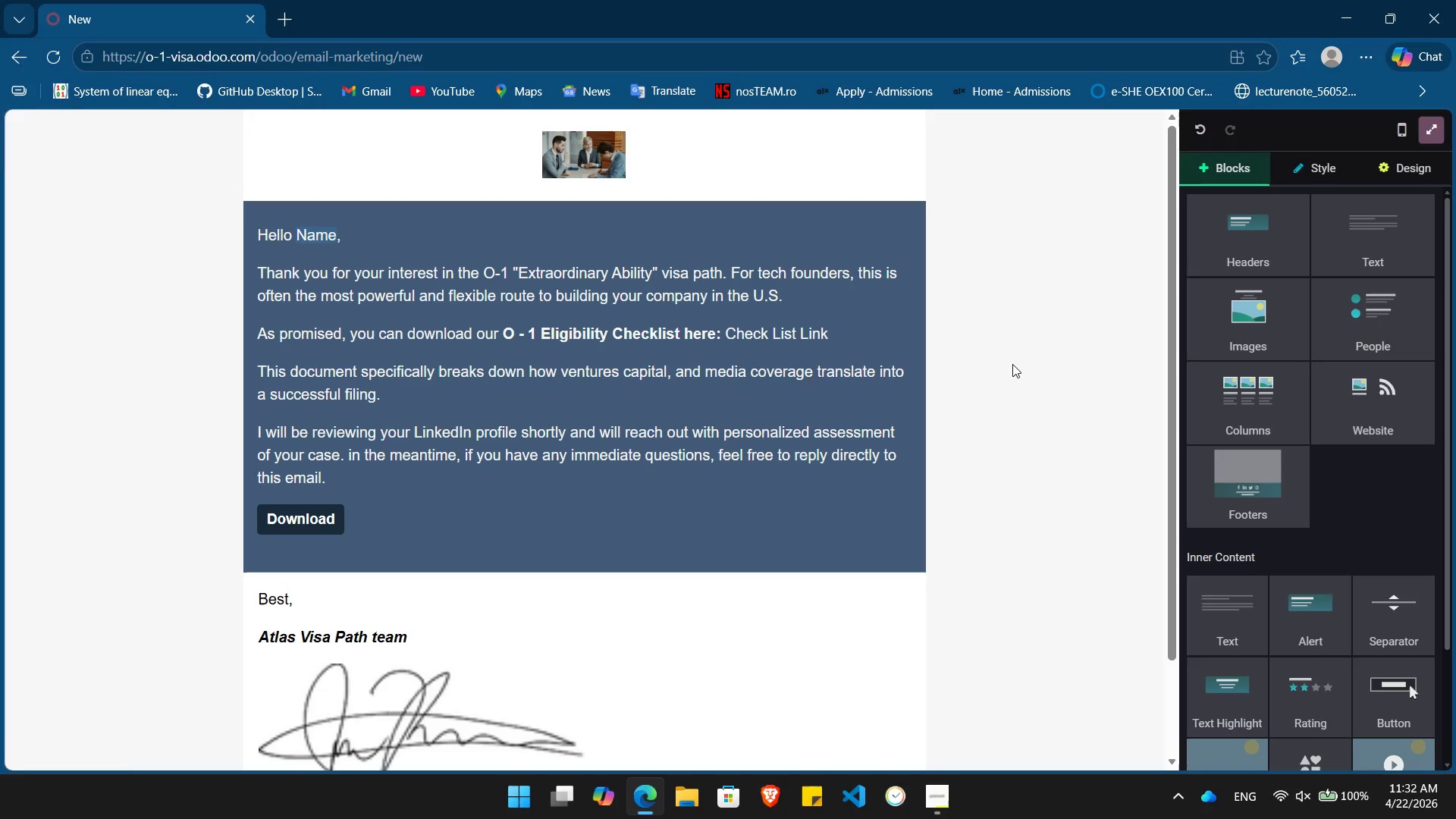 
scroll: coordinate [1012, 364], scroll_direction: down, amount: 2.0
 